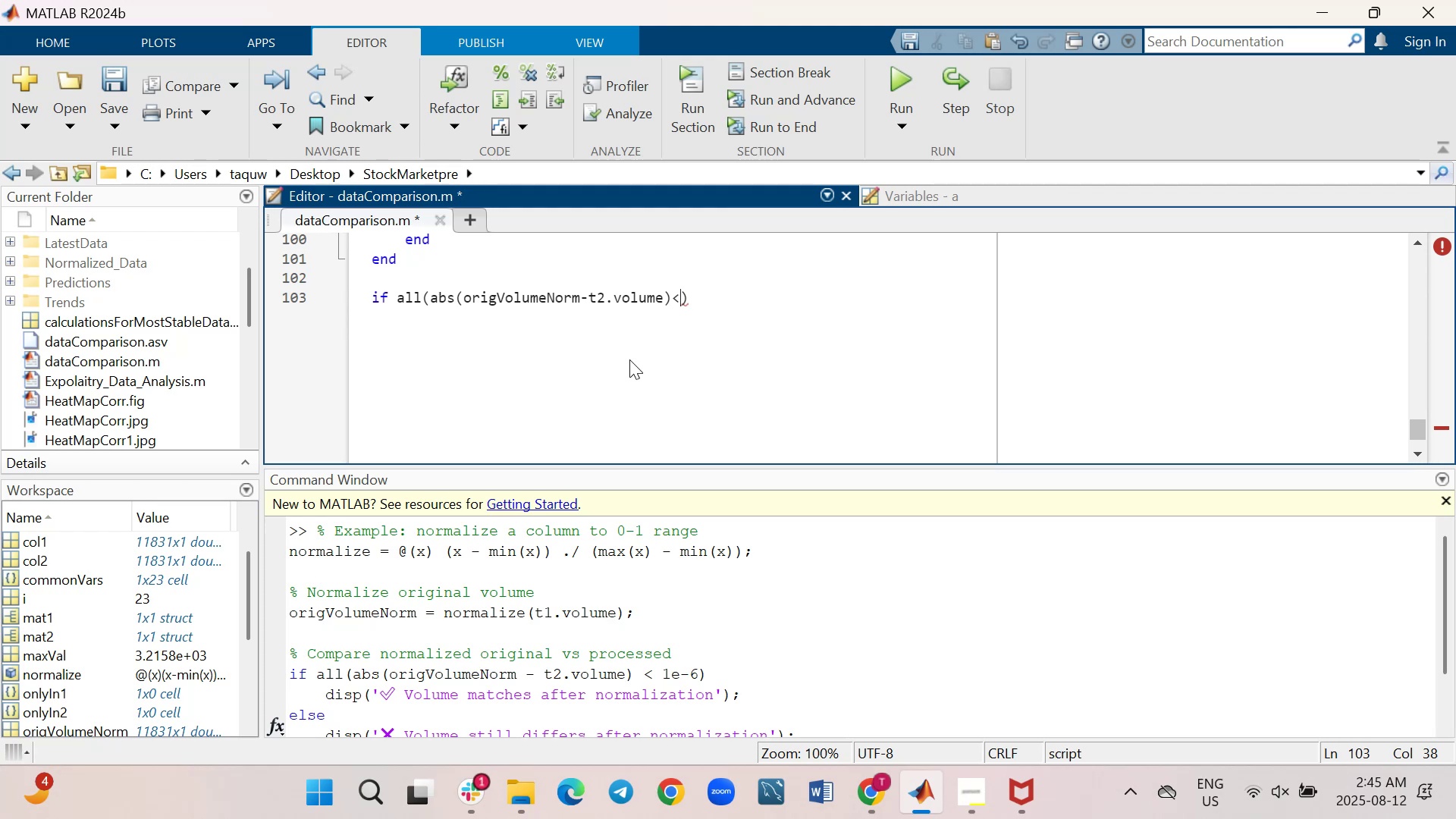 
wait(6.6)
 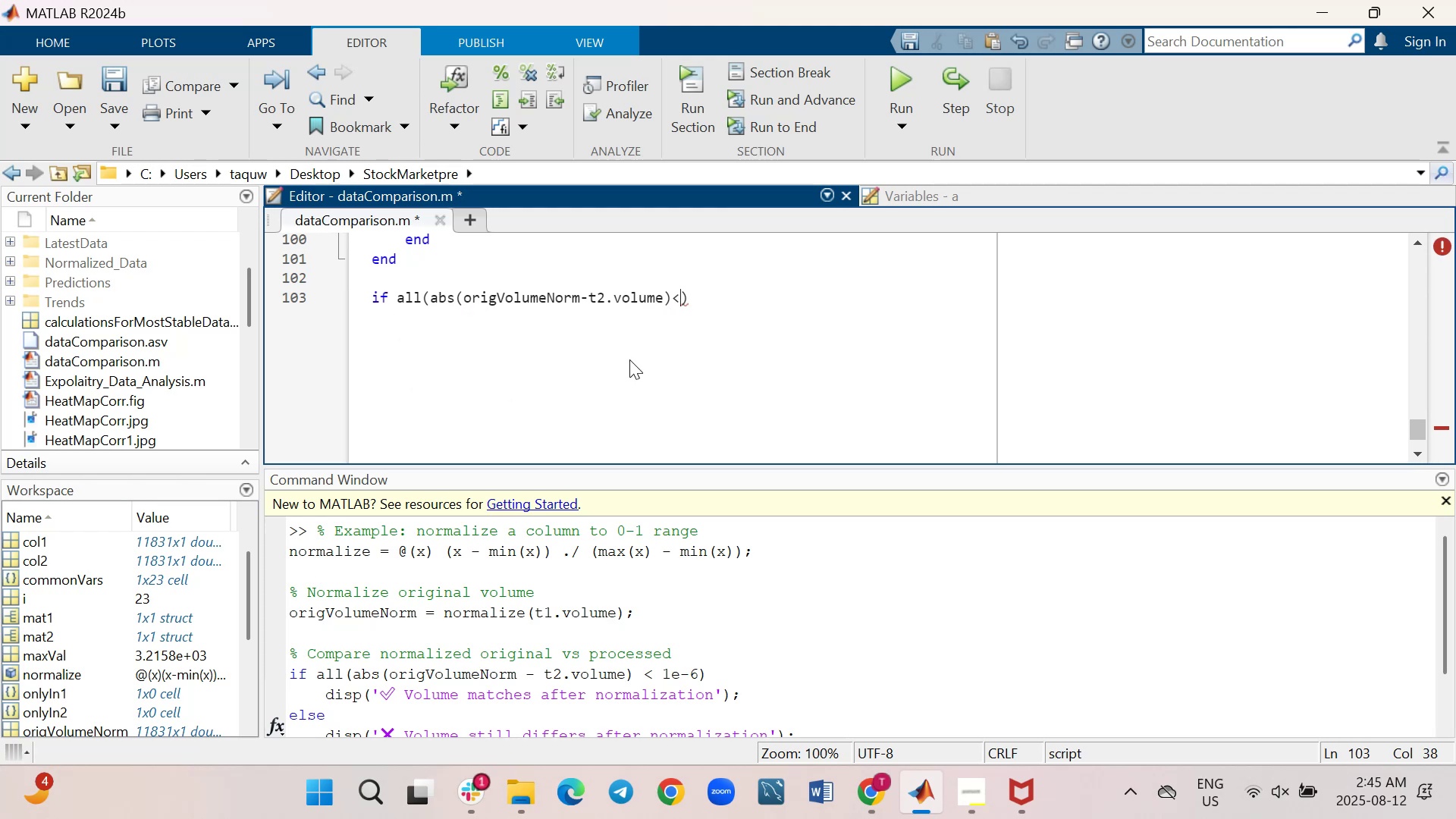 
hold_key(key=ArrowLeft, duration=1.26)
 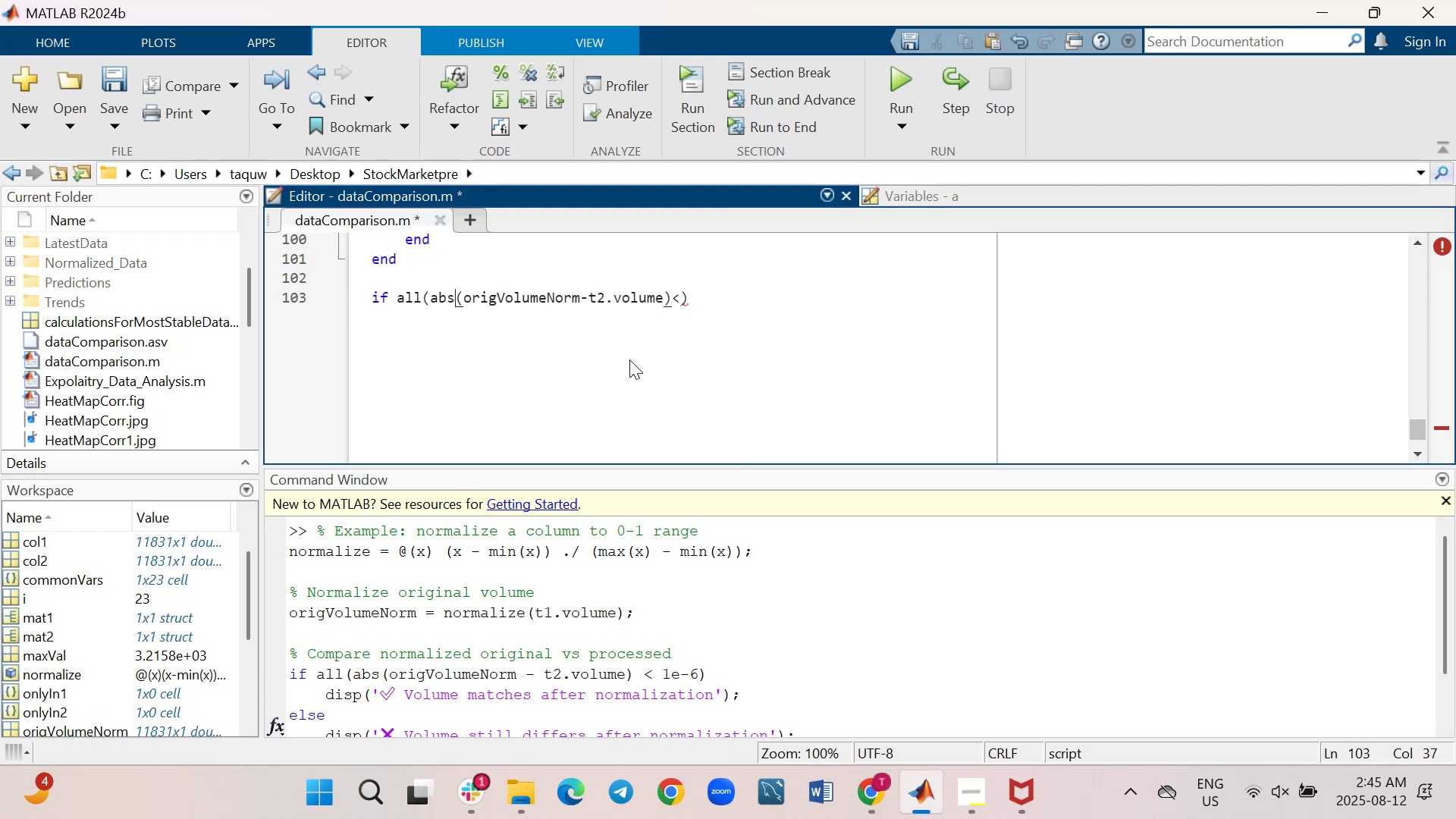 
key(ArrowLeft)
 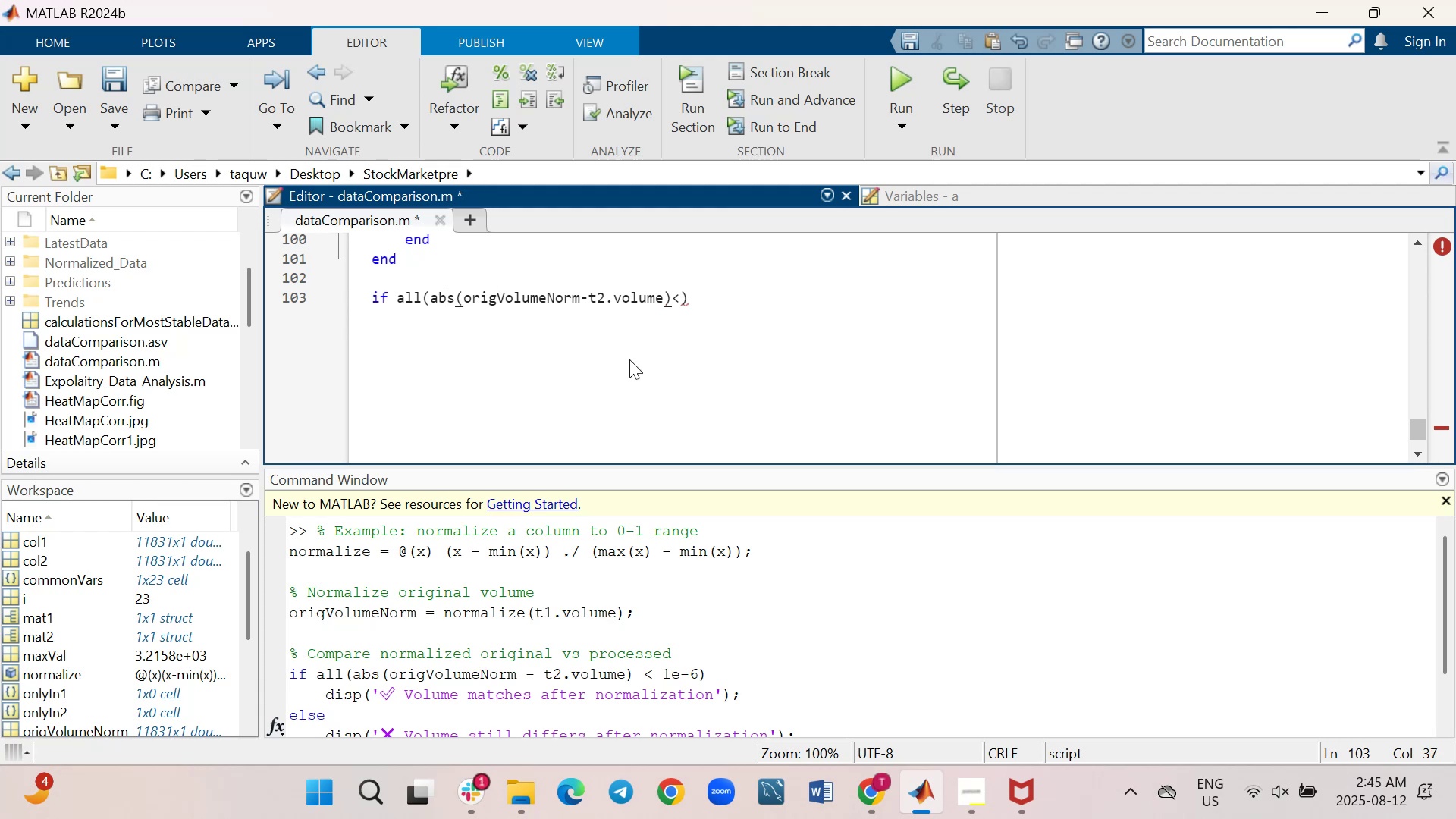 
key(ArrowLeft)
 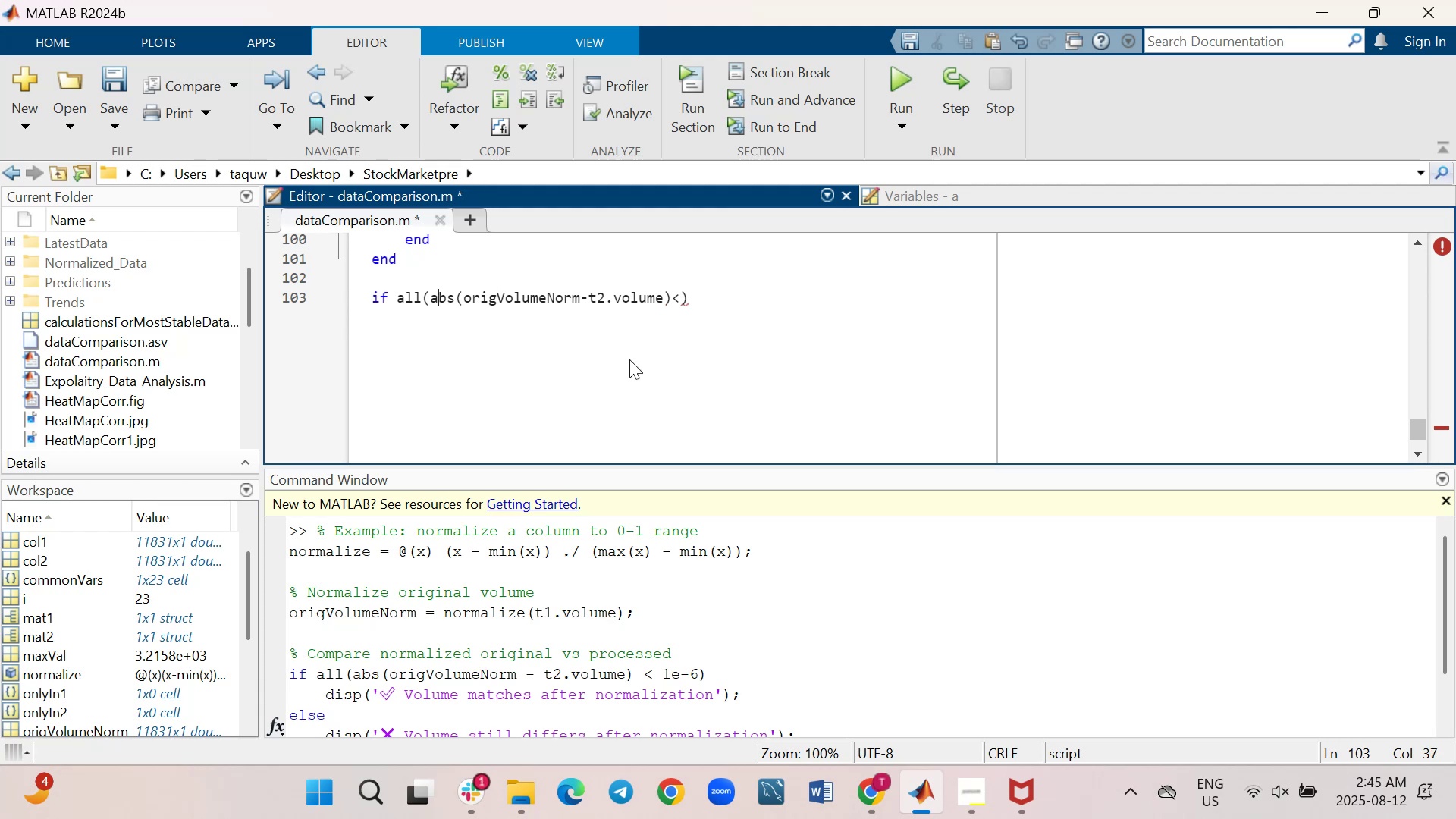 
key(ArrowLeft)
 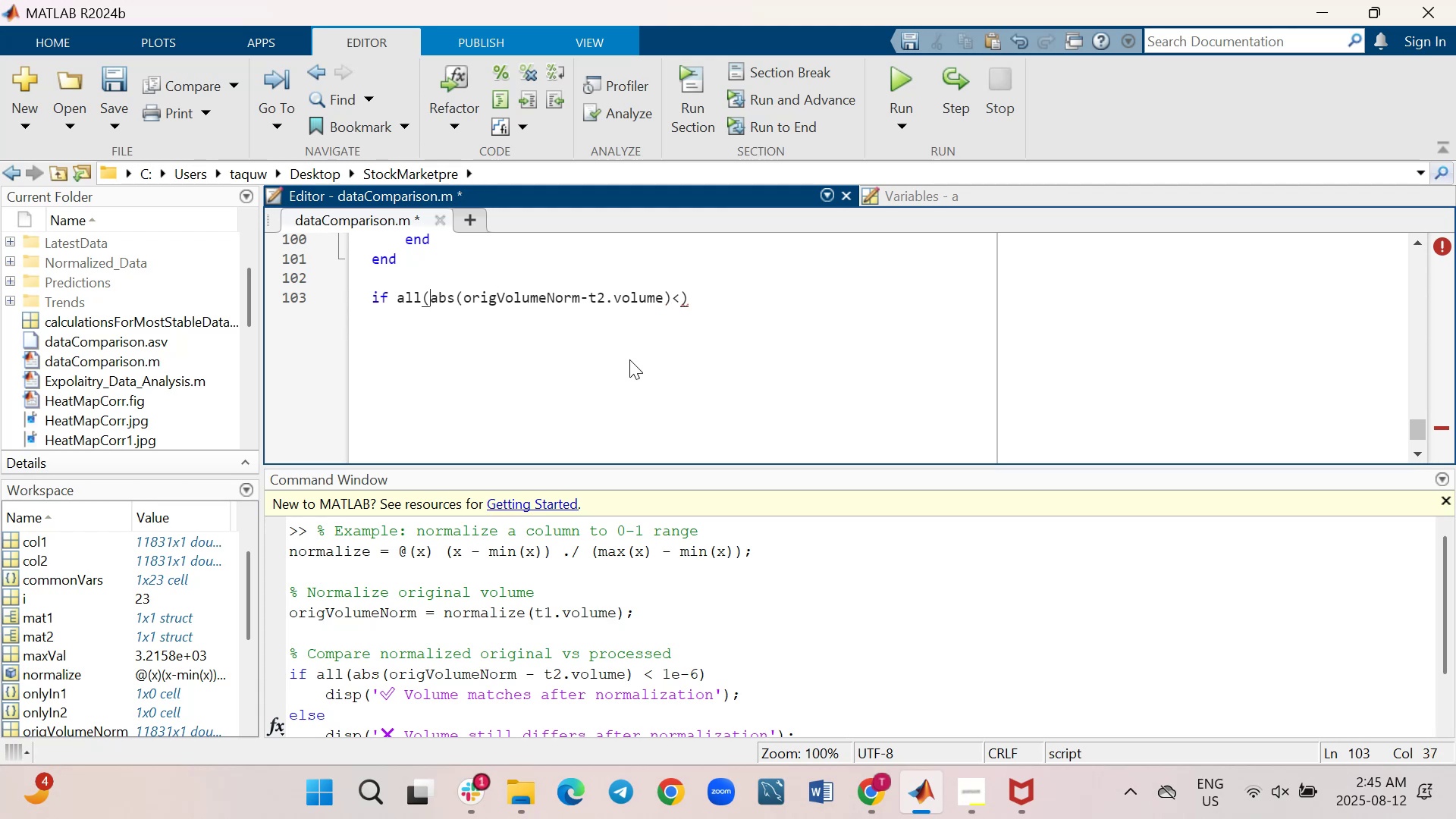 
key(ArrowLeft)
 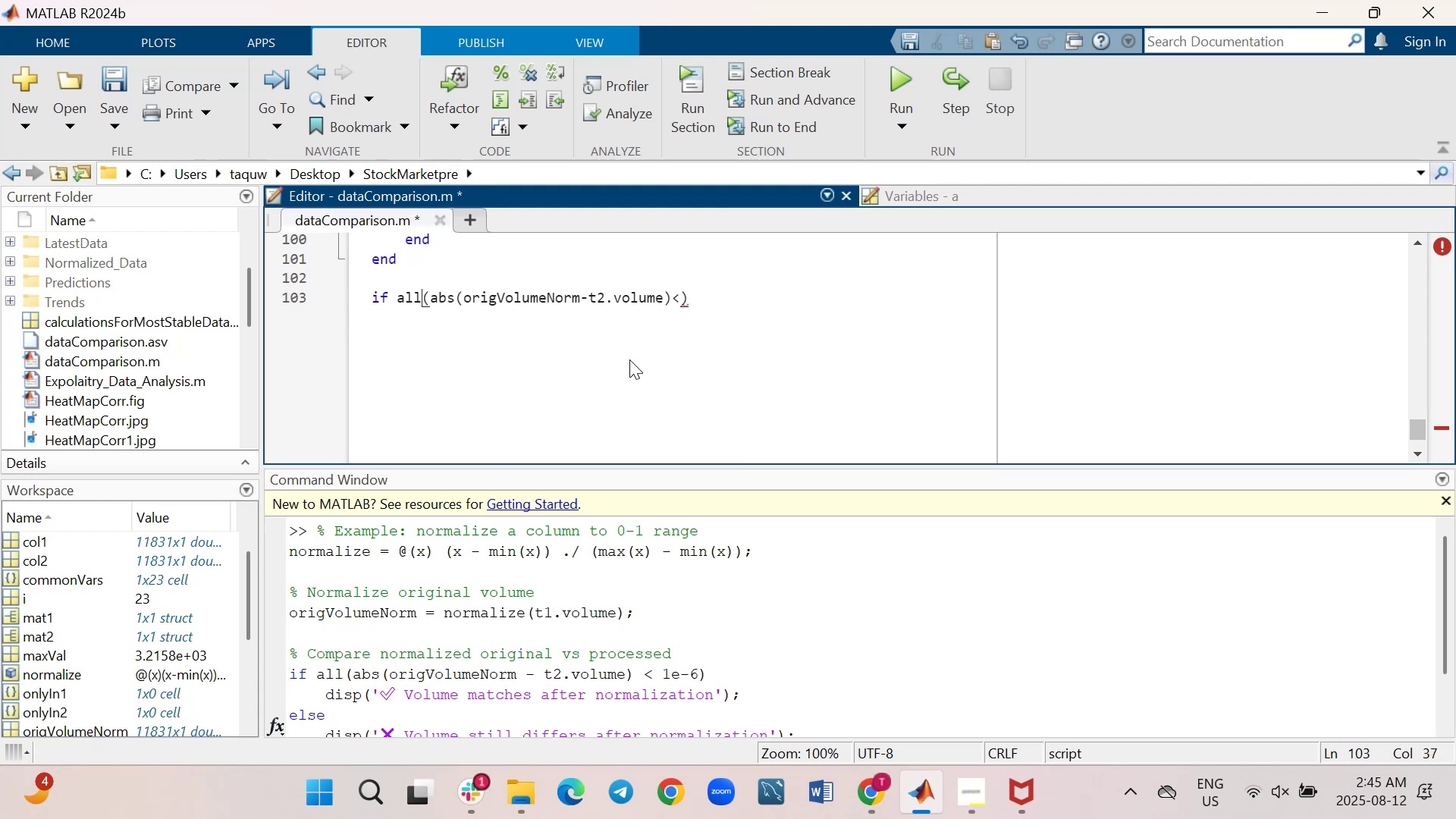 
key(ArrowLeft)
 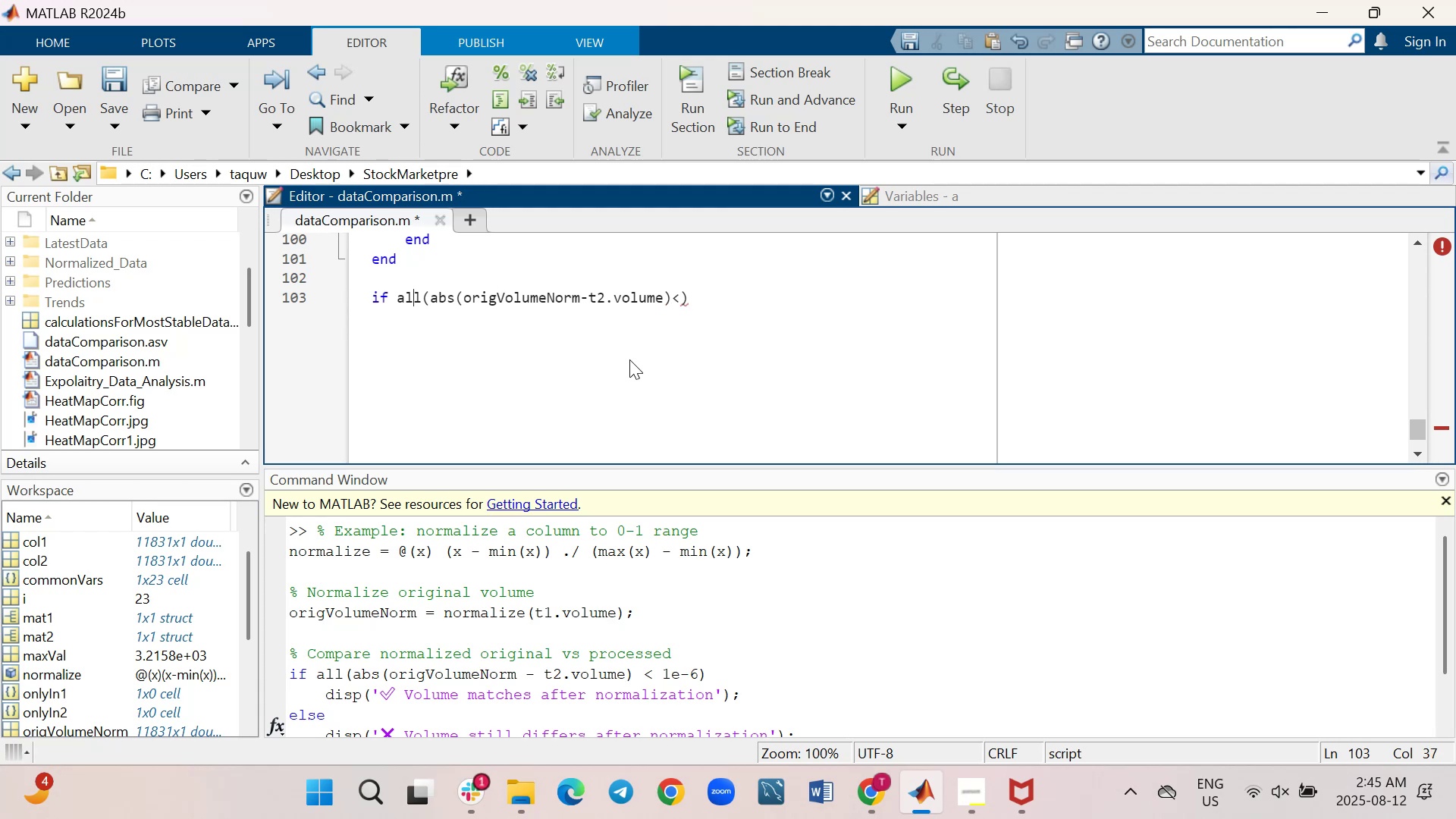 
key(ArrowLeft)
 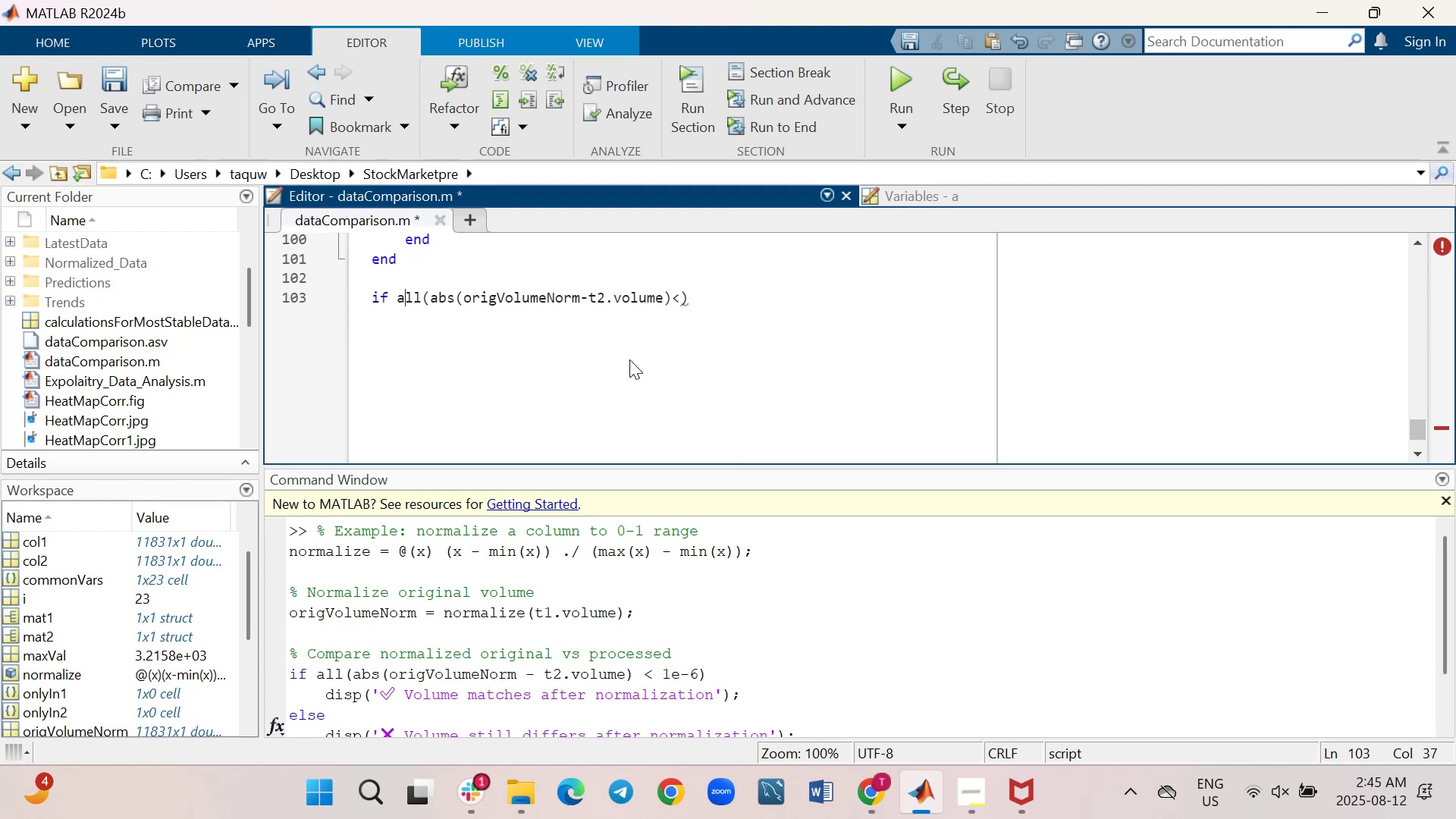 
key(ArrowLeft)
 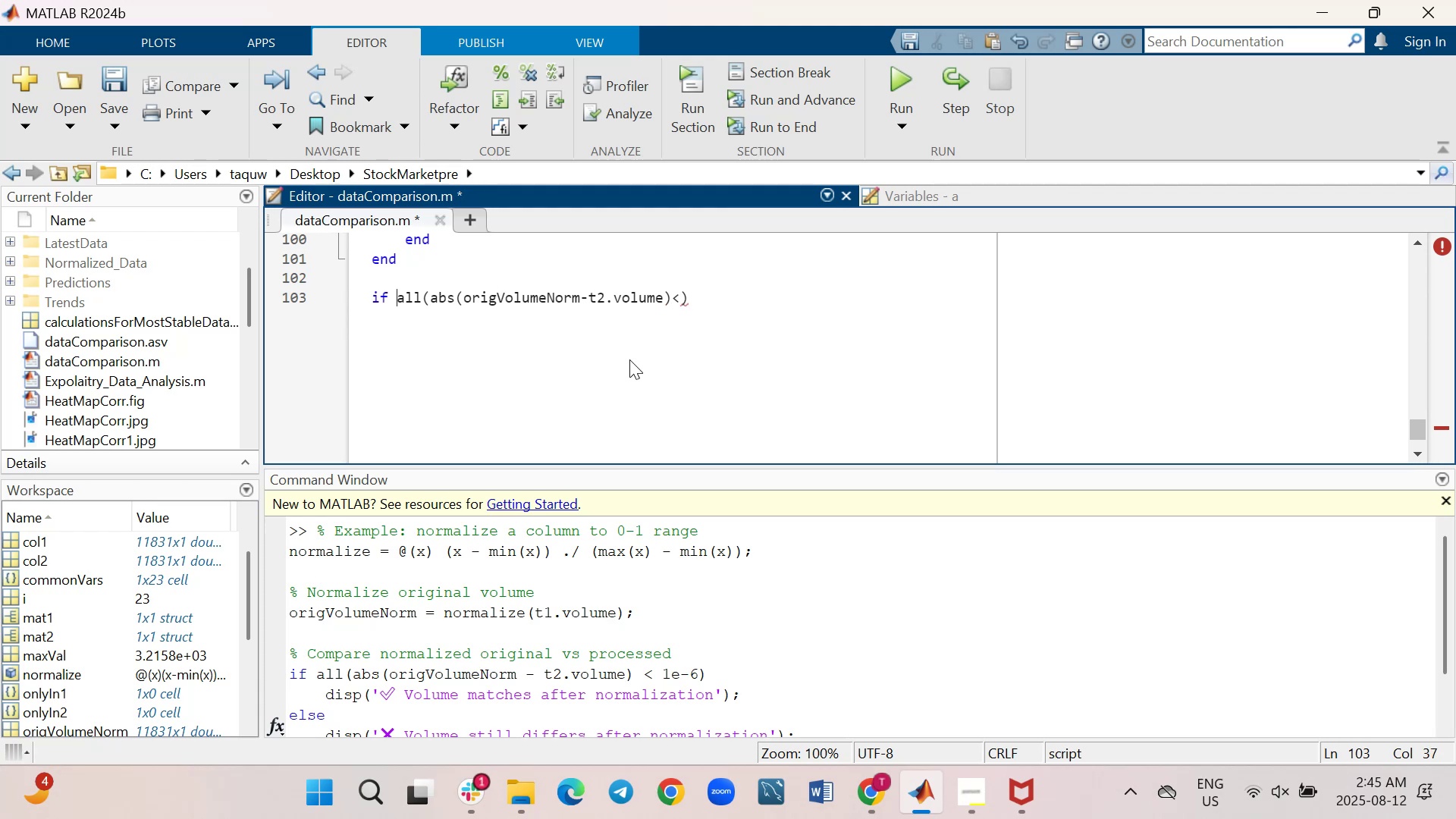 
key(ArrowLeft)
 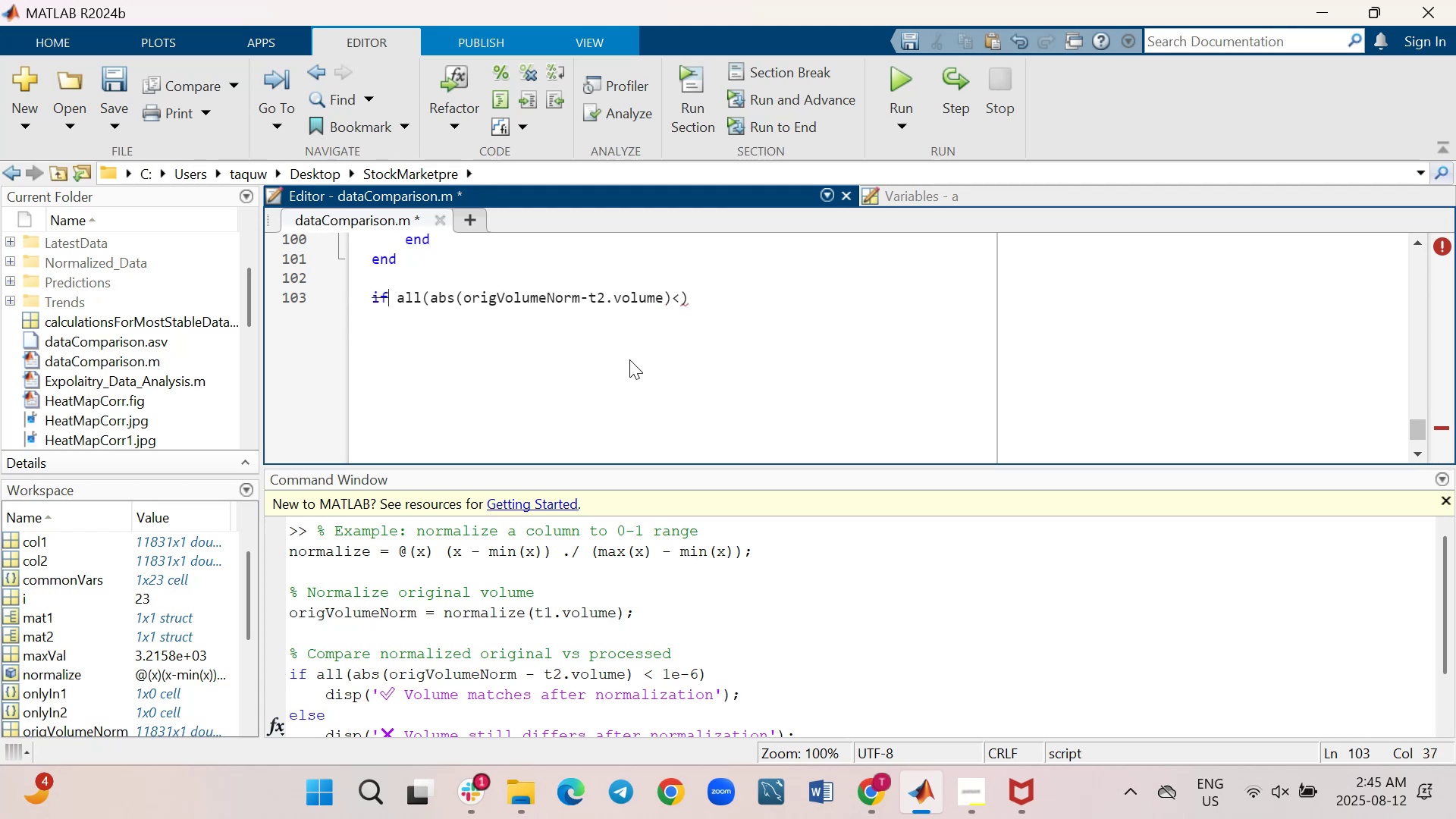 
key(ArrowLeft)
 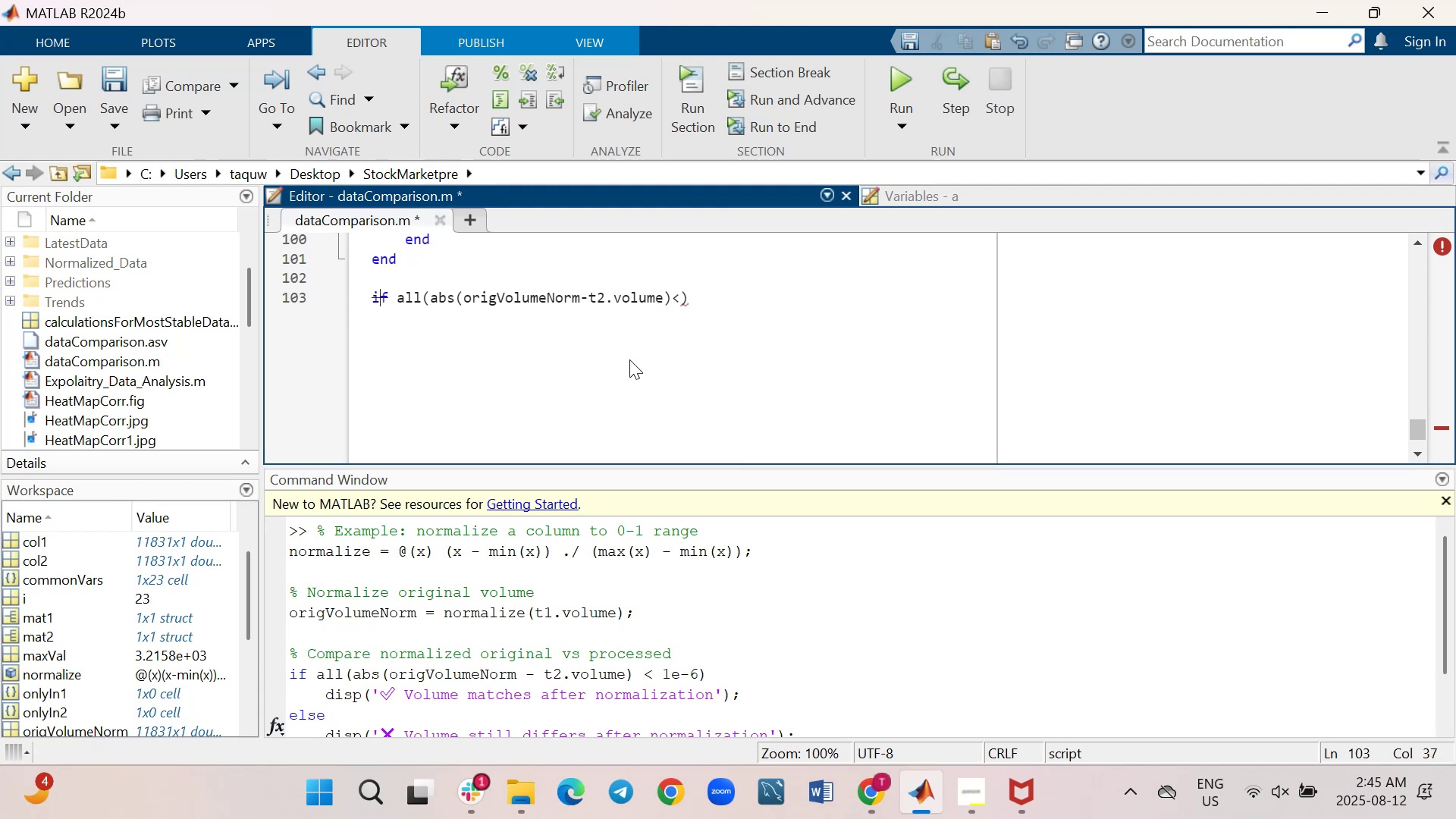 
key(ArrowLeft)
 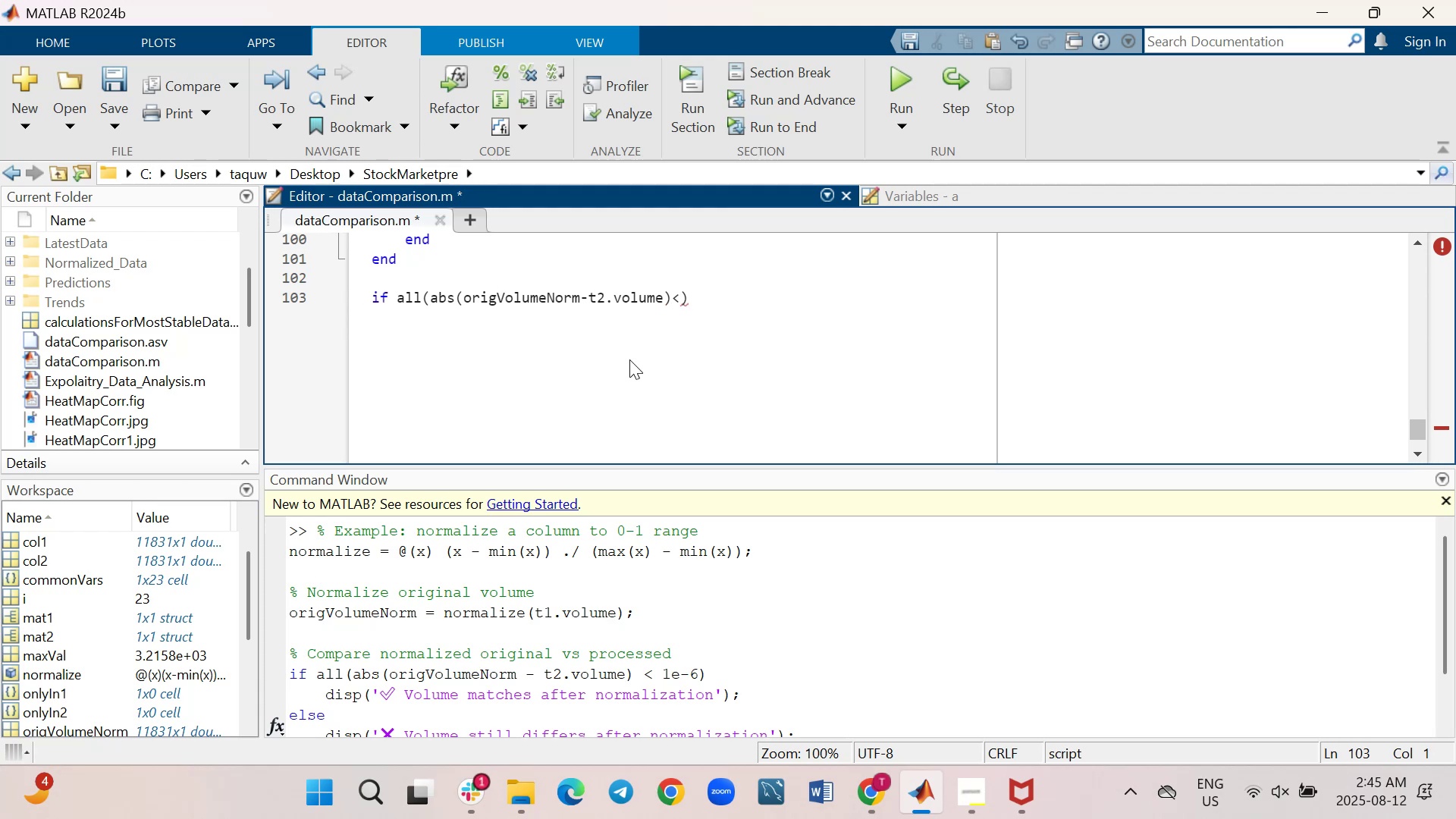 
key(Enter)
 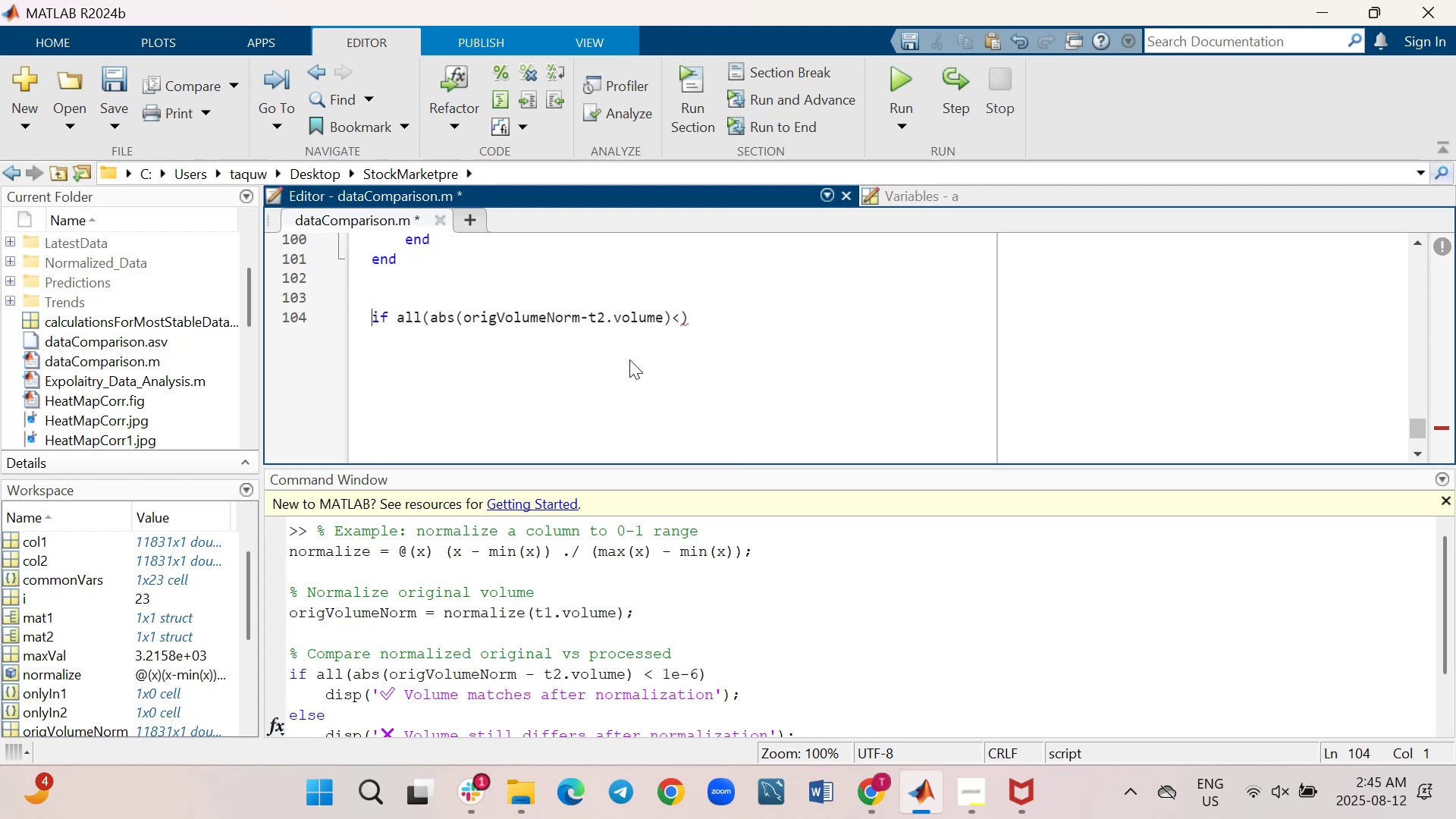 
key(ArrowUp)
 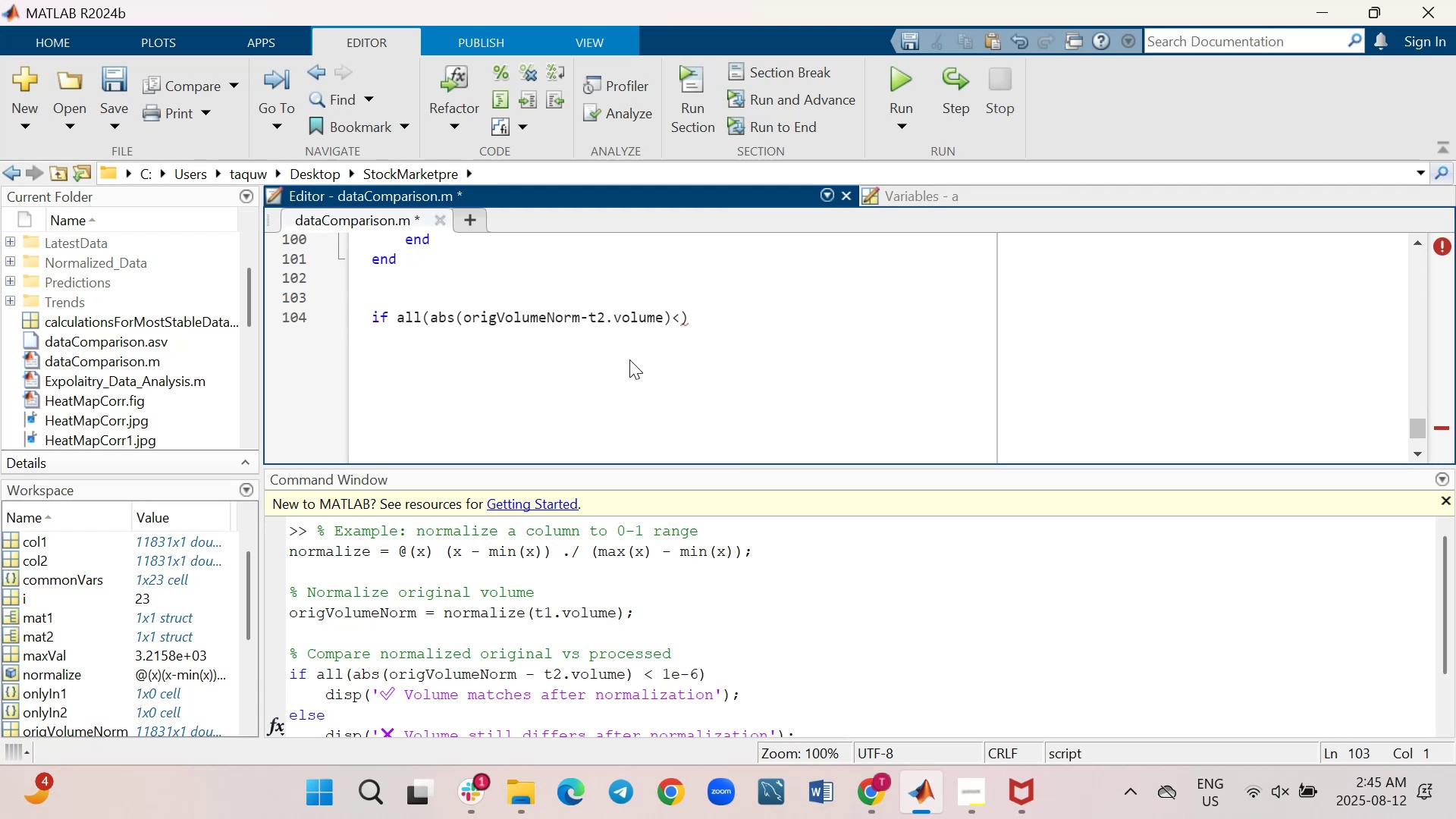 
key(Enter)
 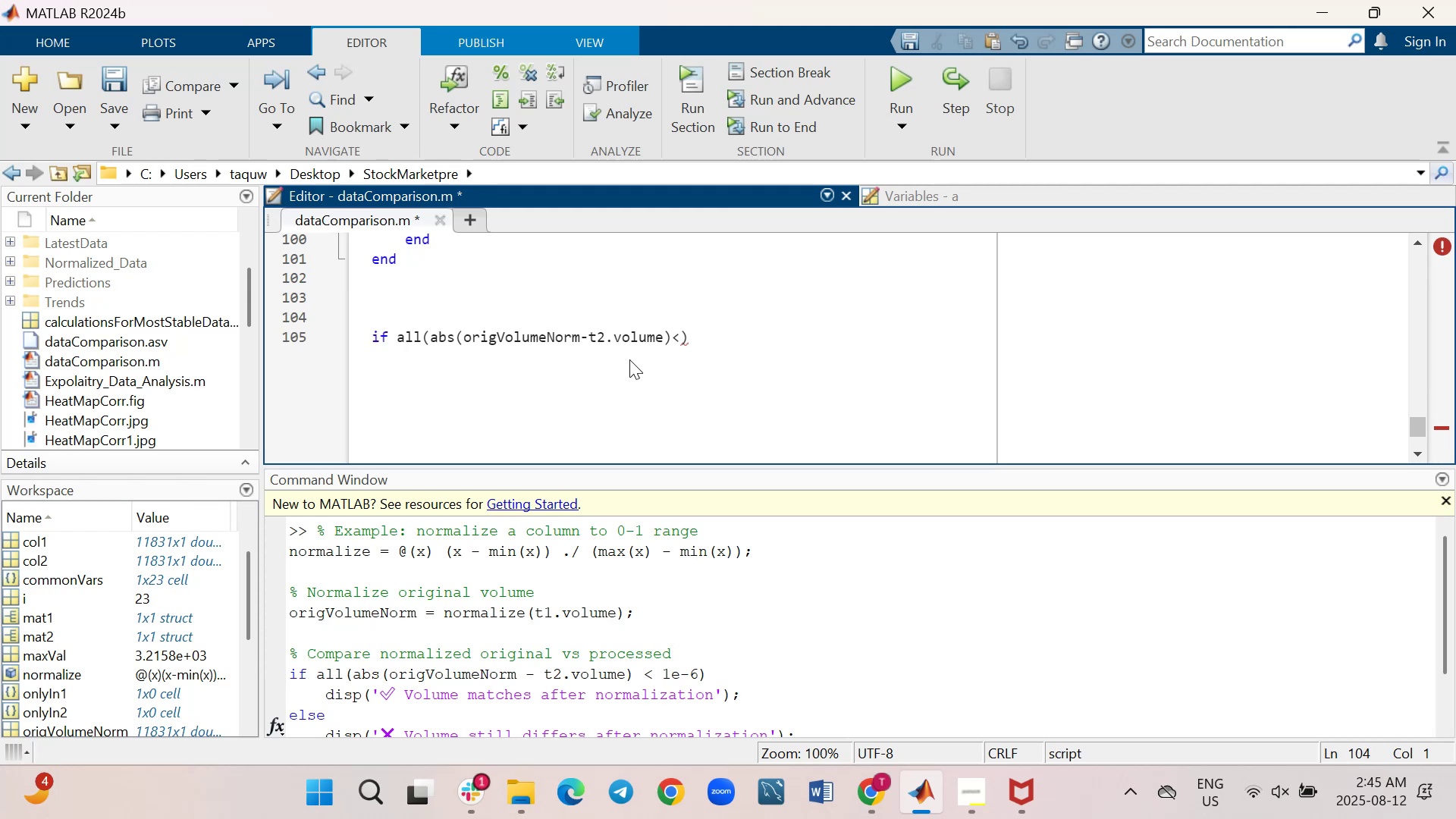 
key(O)
 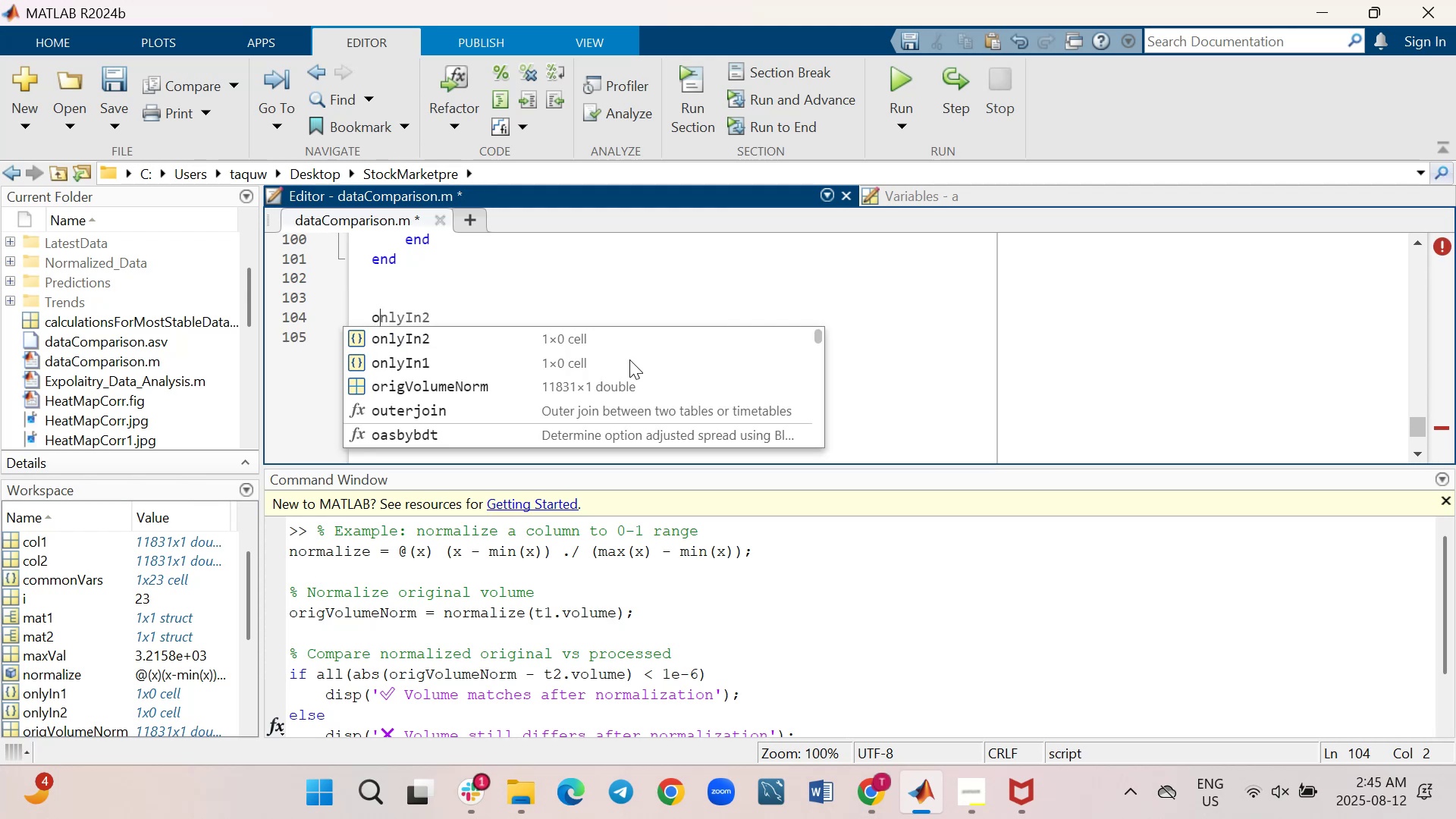 
type(rihVolume)
 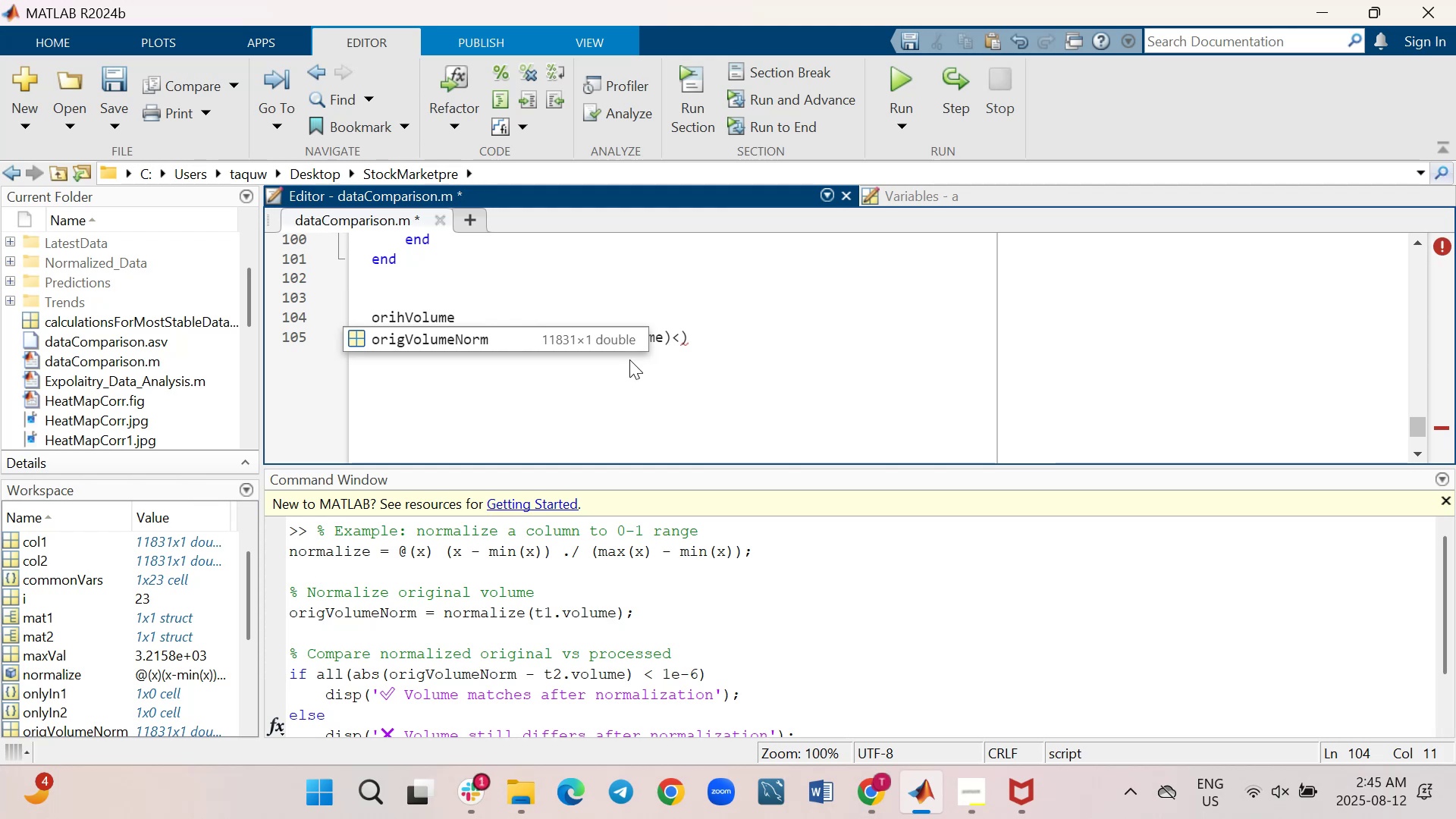 
type(Norm = normalize )t1.volme);)
 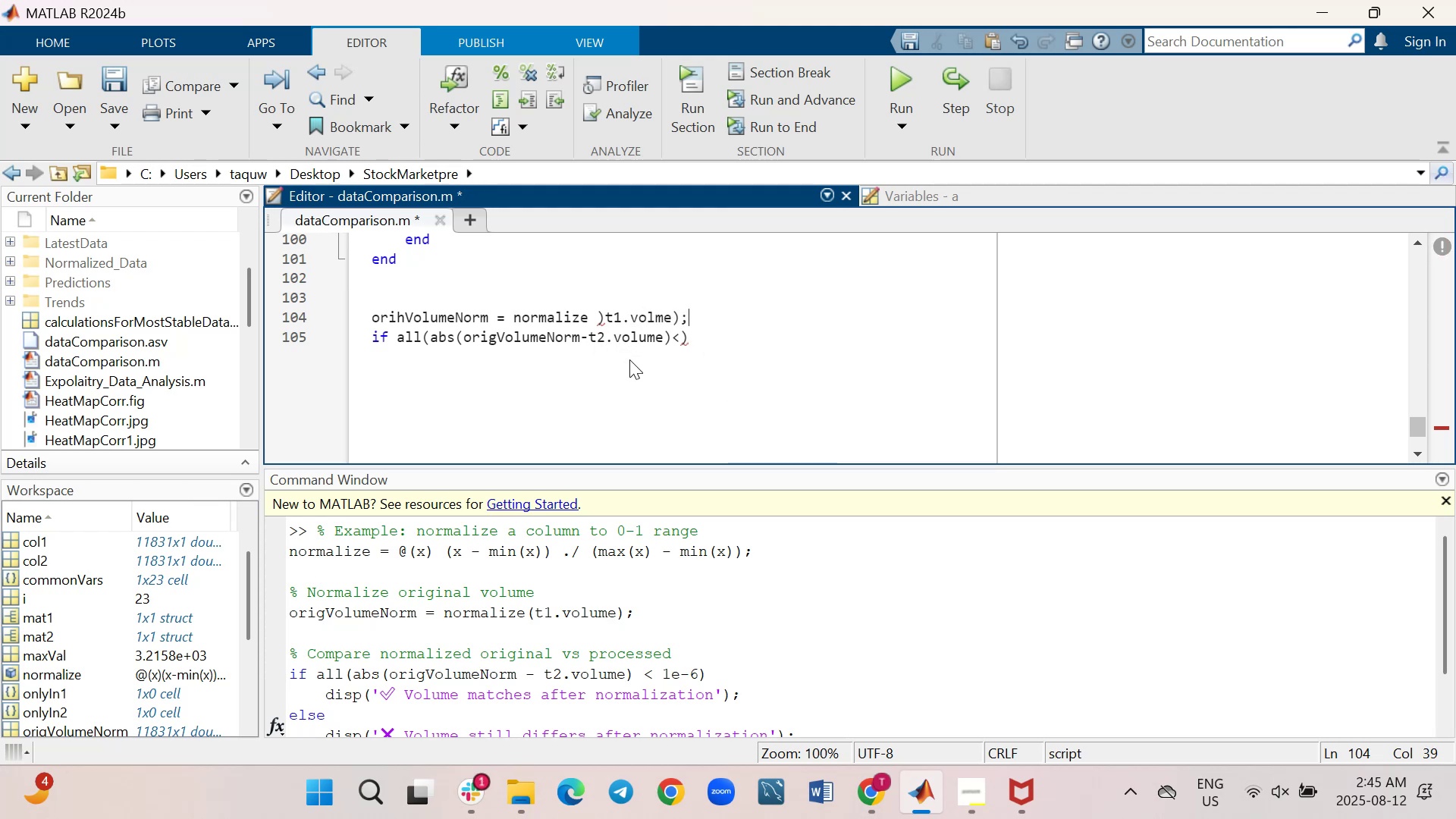 
wait(22.27)
 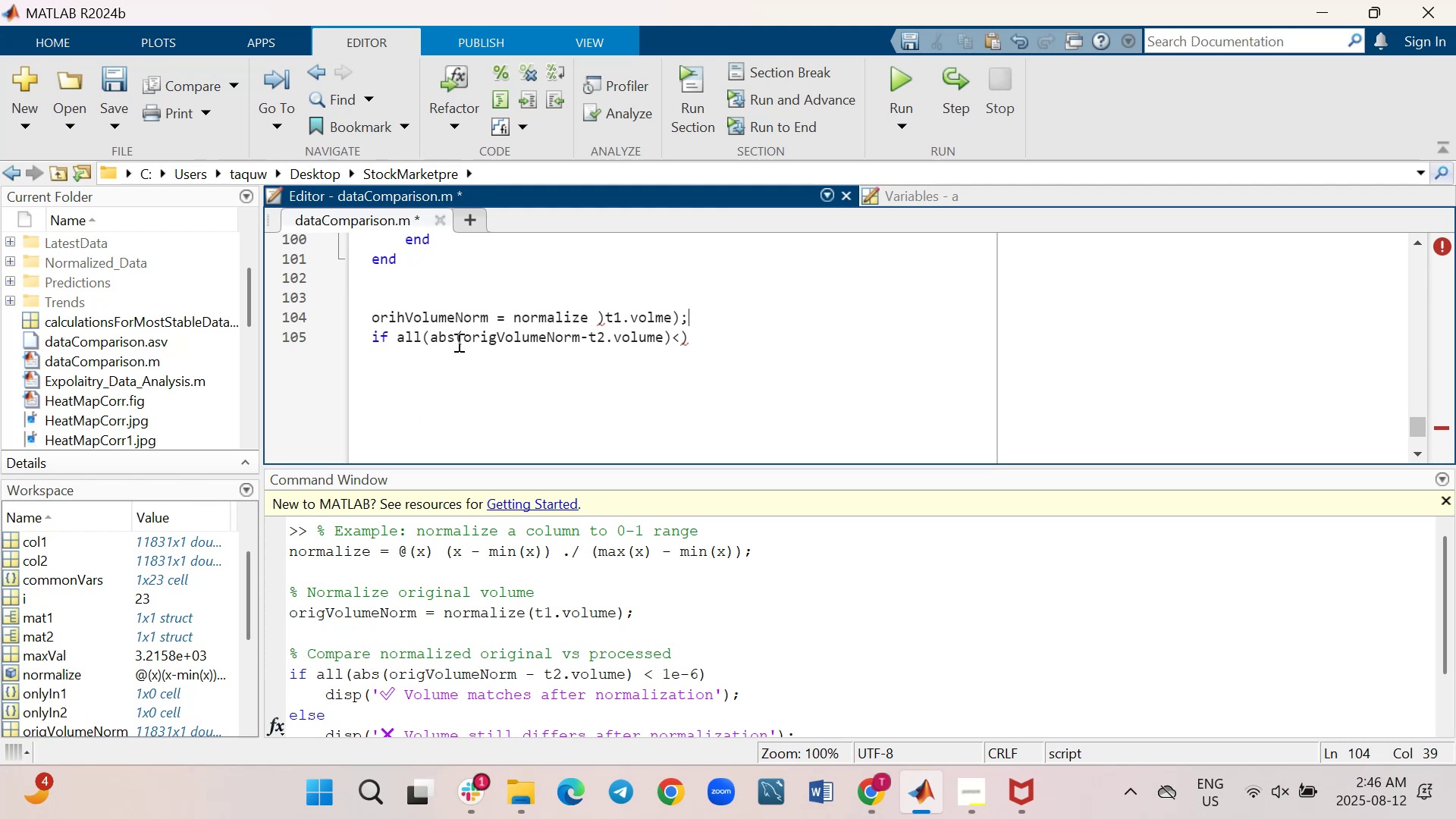 
left_click([679, 339])
 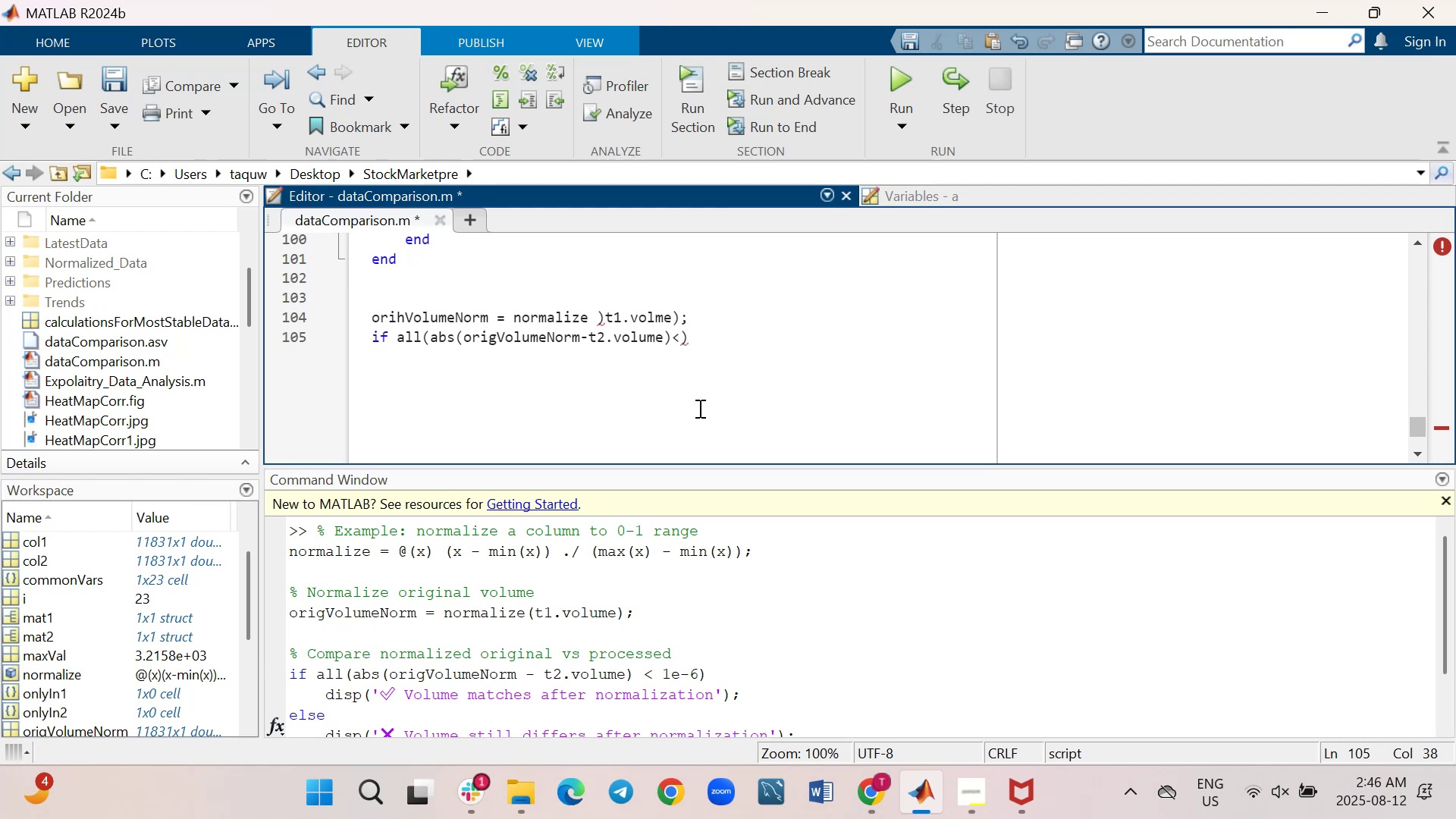 
type(13-6)
 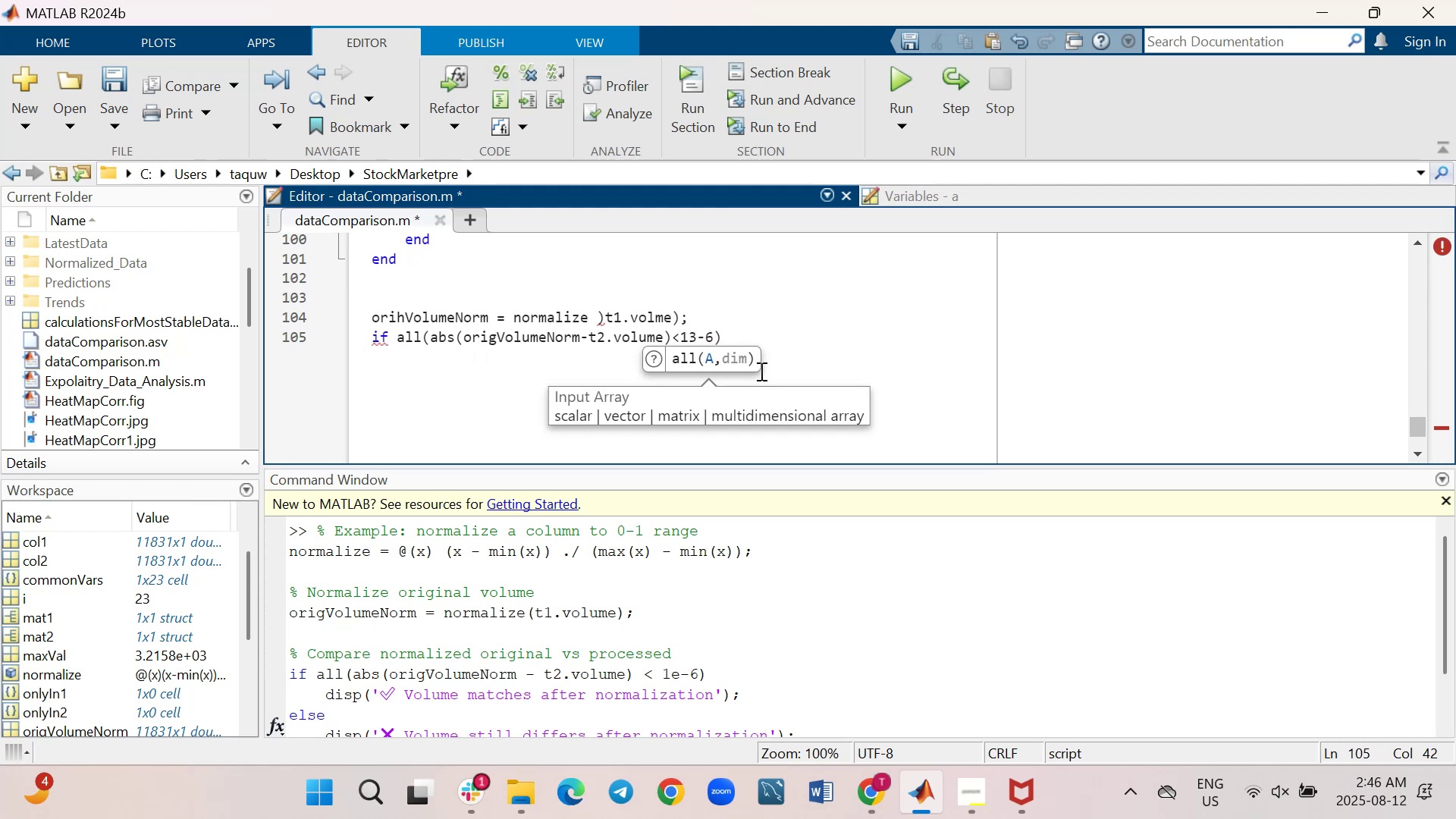 
left_click([761, 333])
 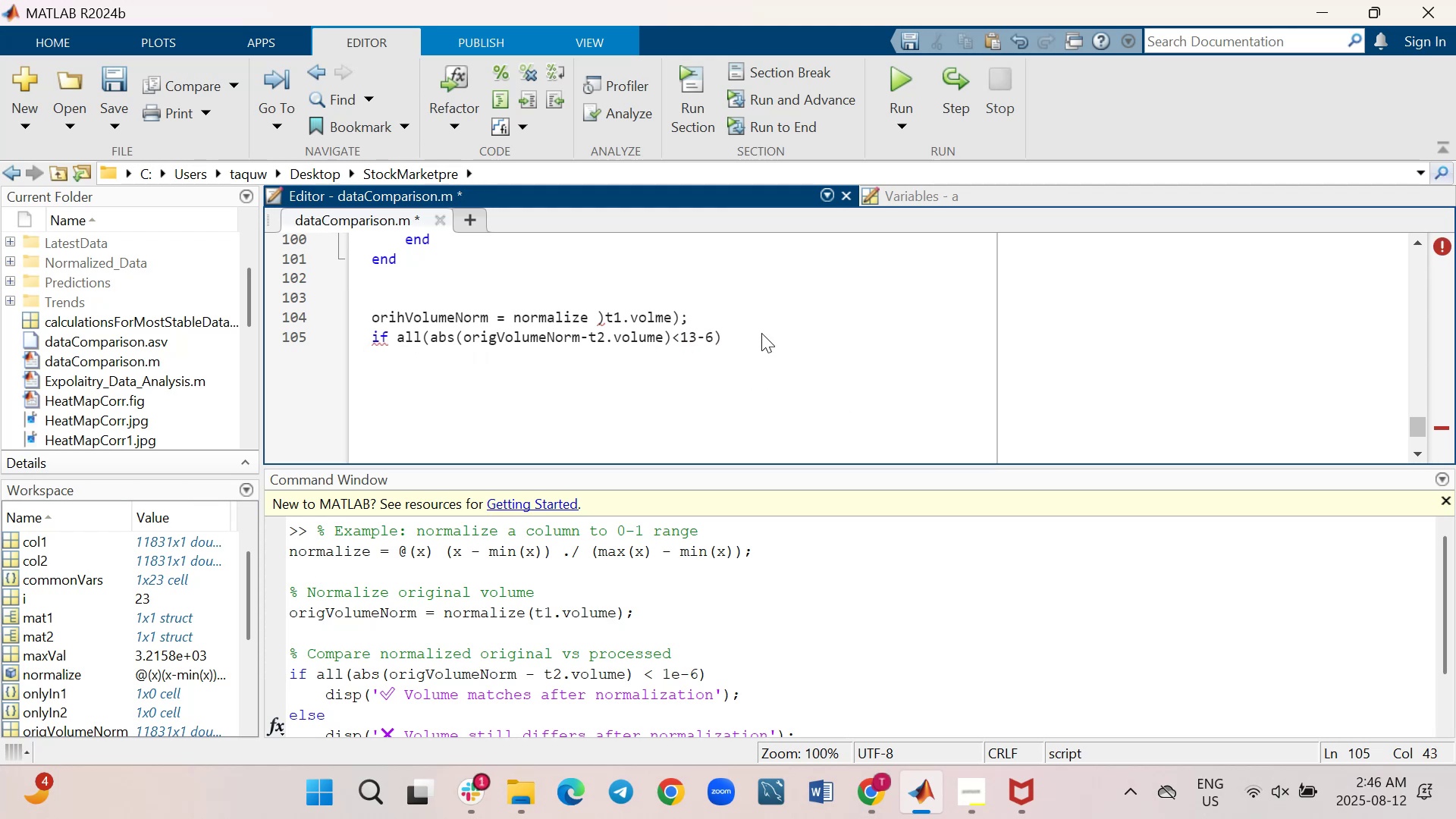 
key(Shift+ShiftRight)
 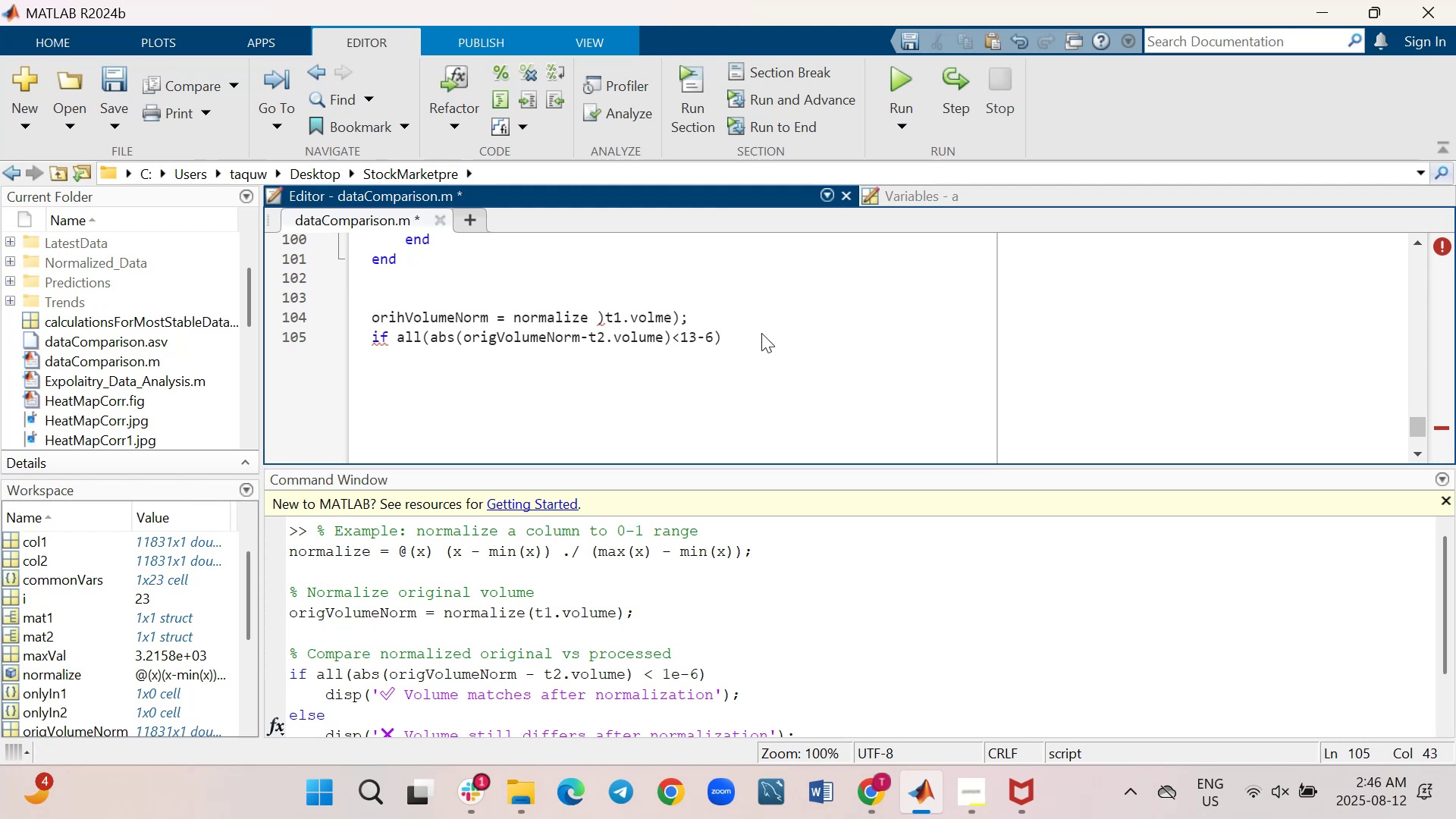 
key(Shift+Enter)
 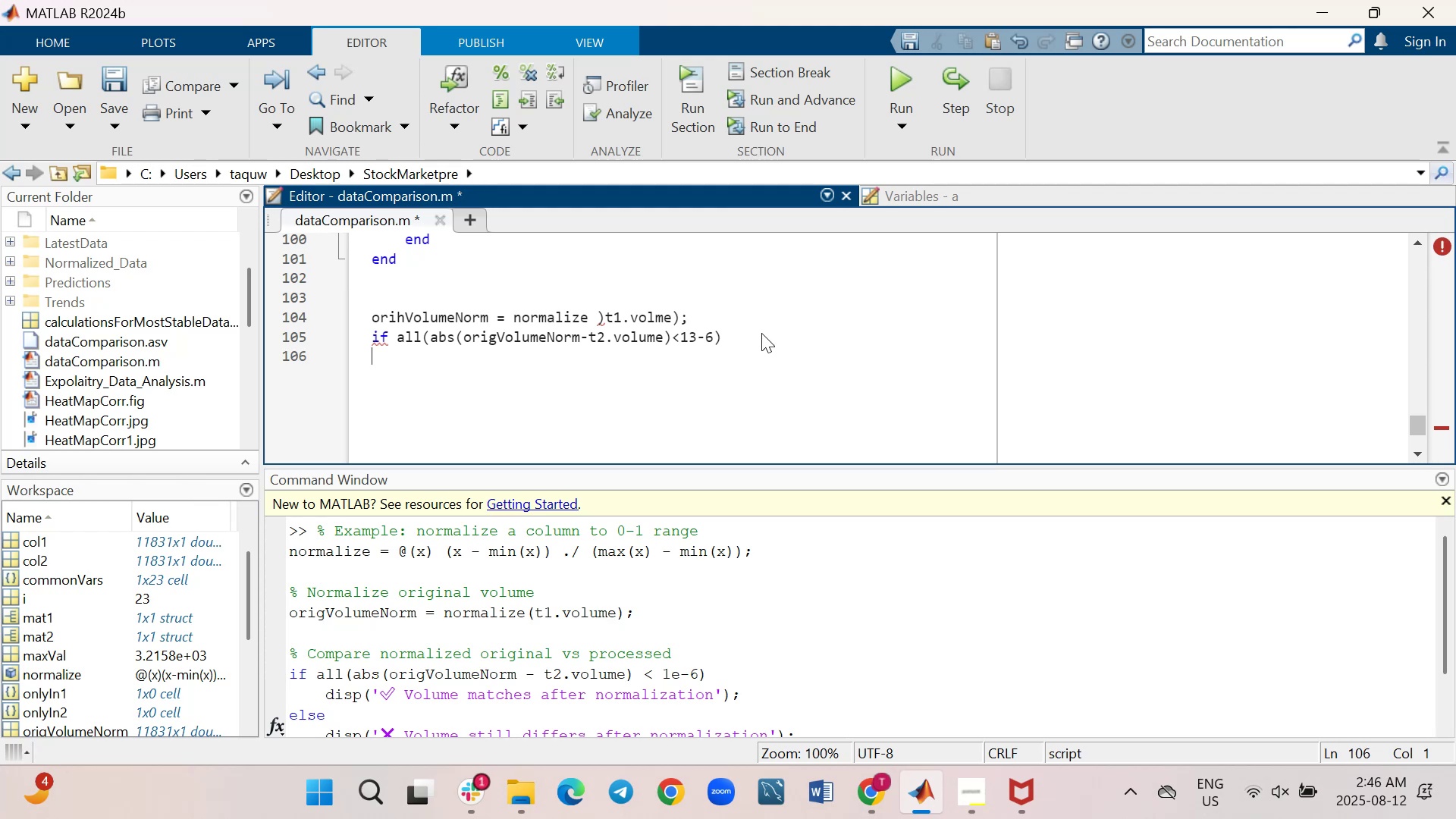 
key(Tab)
type(disp)
 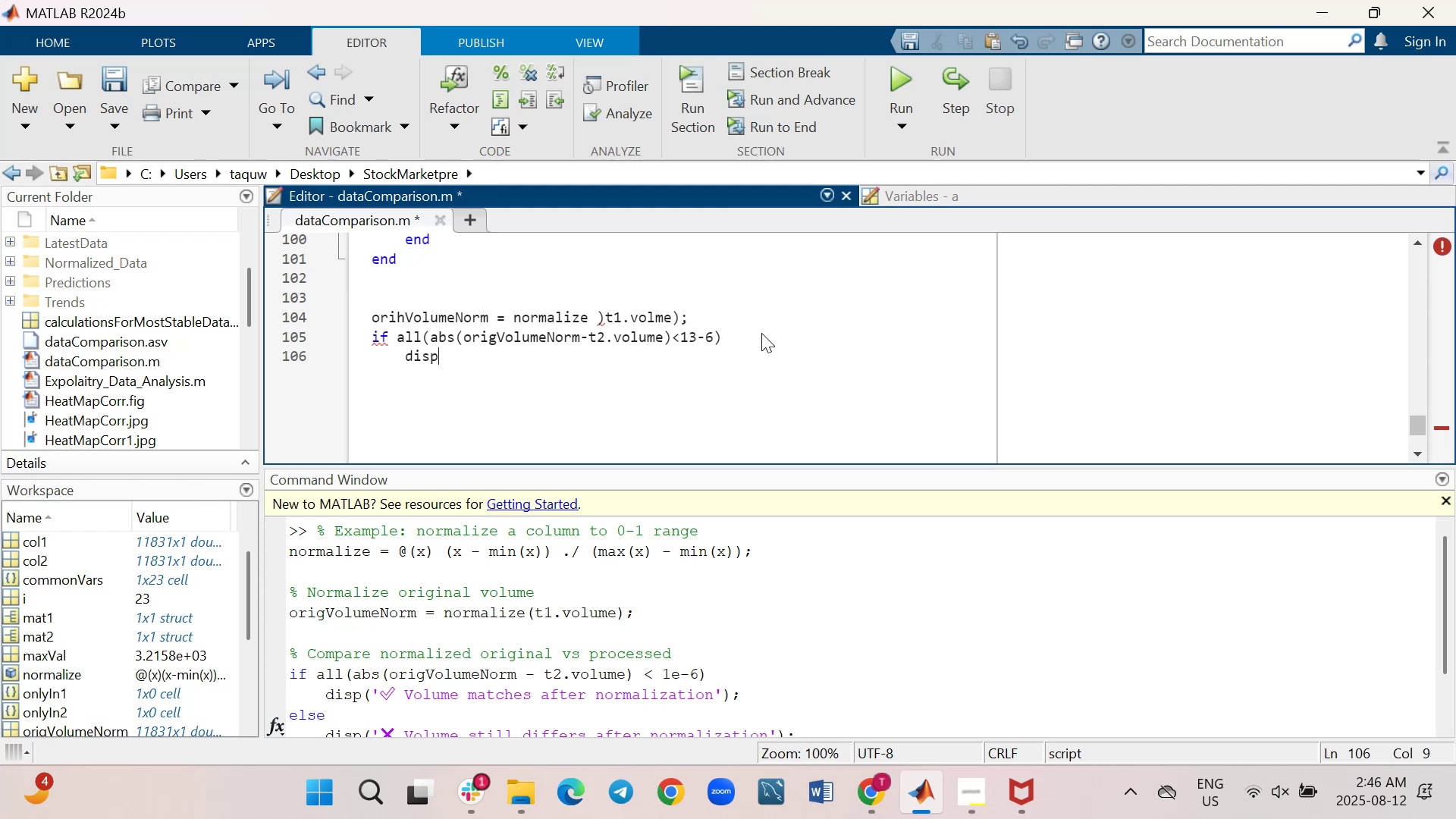 
left_click_drag(start_coordinate=[755, 703], to_coordinate=[322, 698])
 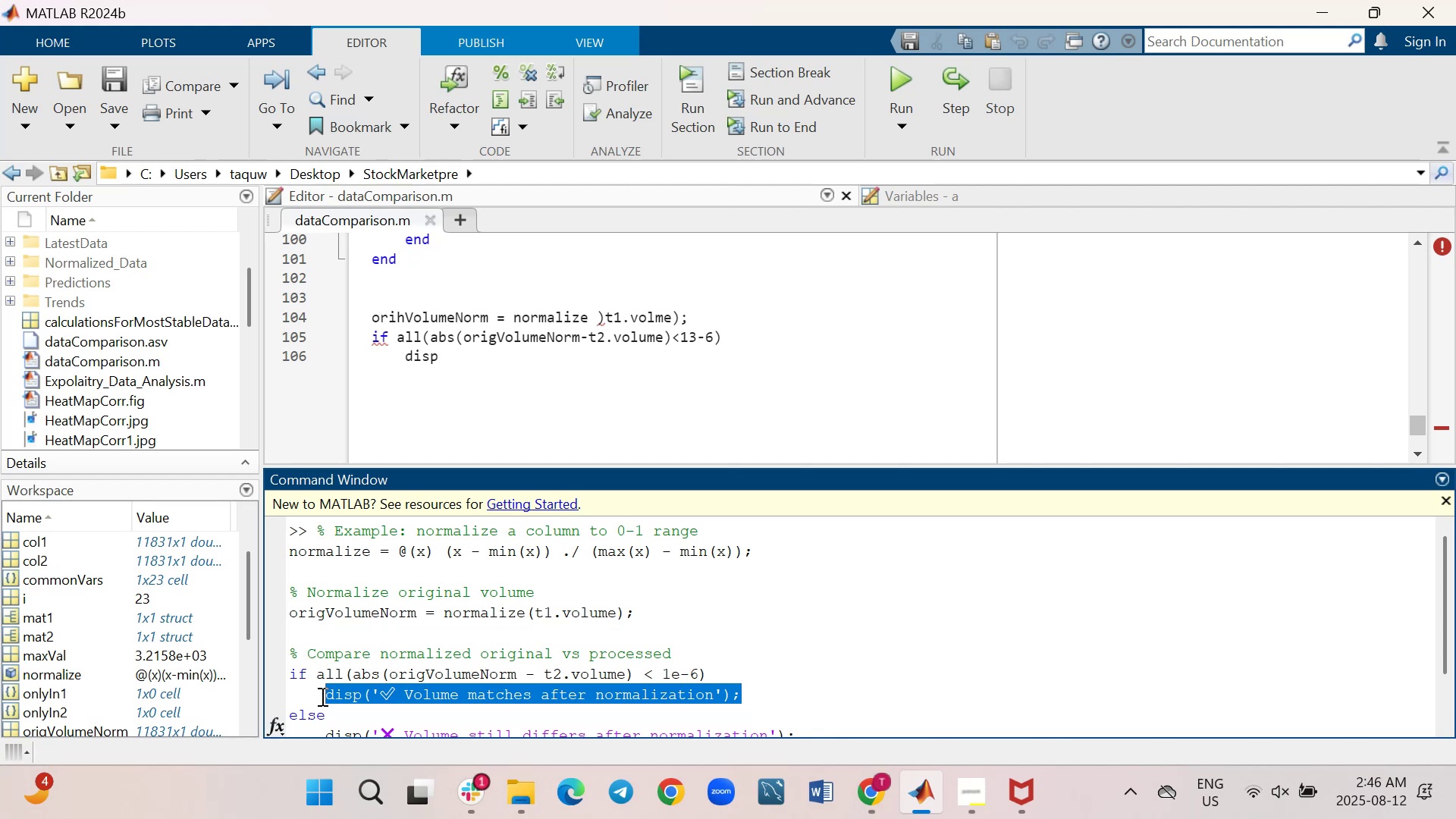 
key(Control+C)
 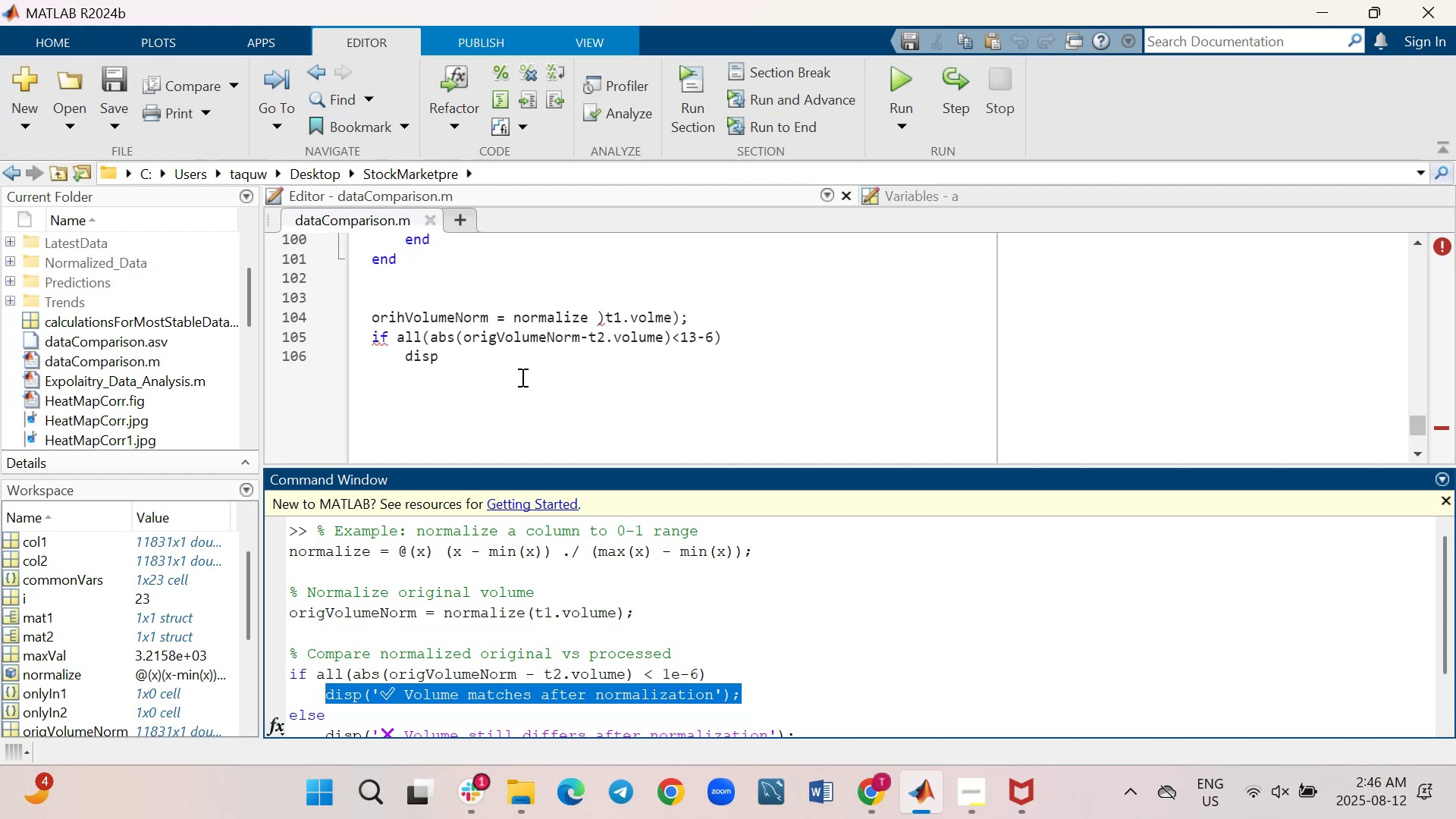 
left_click_drag(start_coordinate=[495, 356], to_coordinate=[476, 359])
 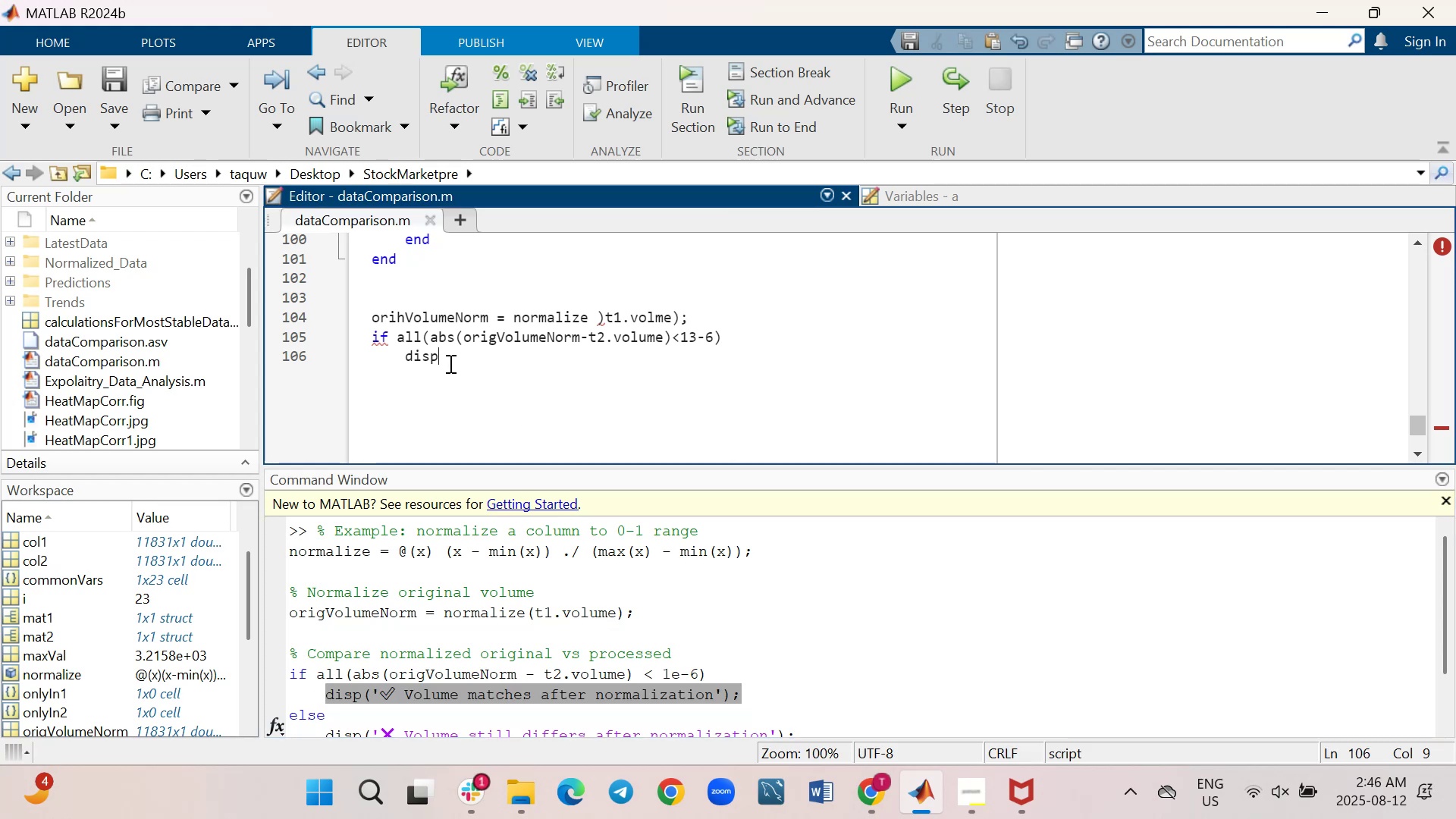 
left_click_drag(start_coordinate=[448, 363], to_coordinate=[406, 361])
 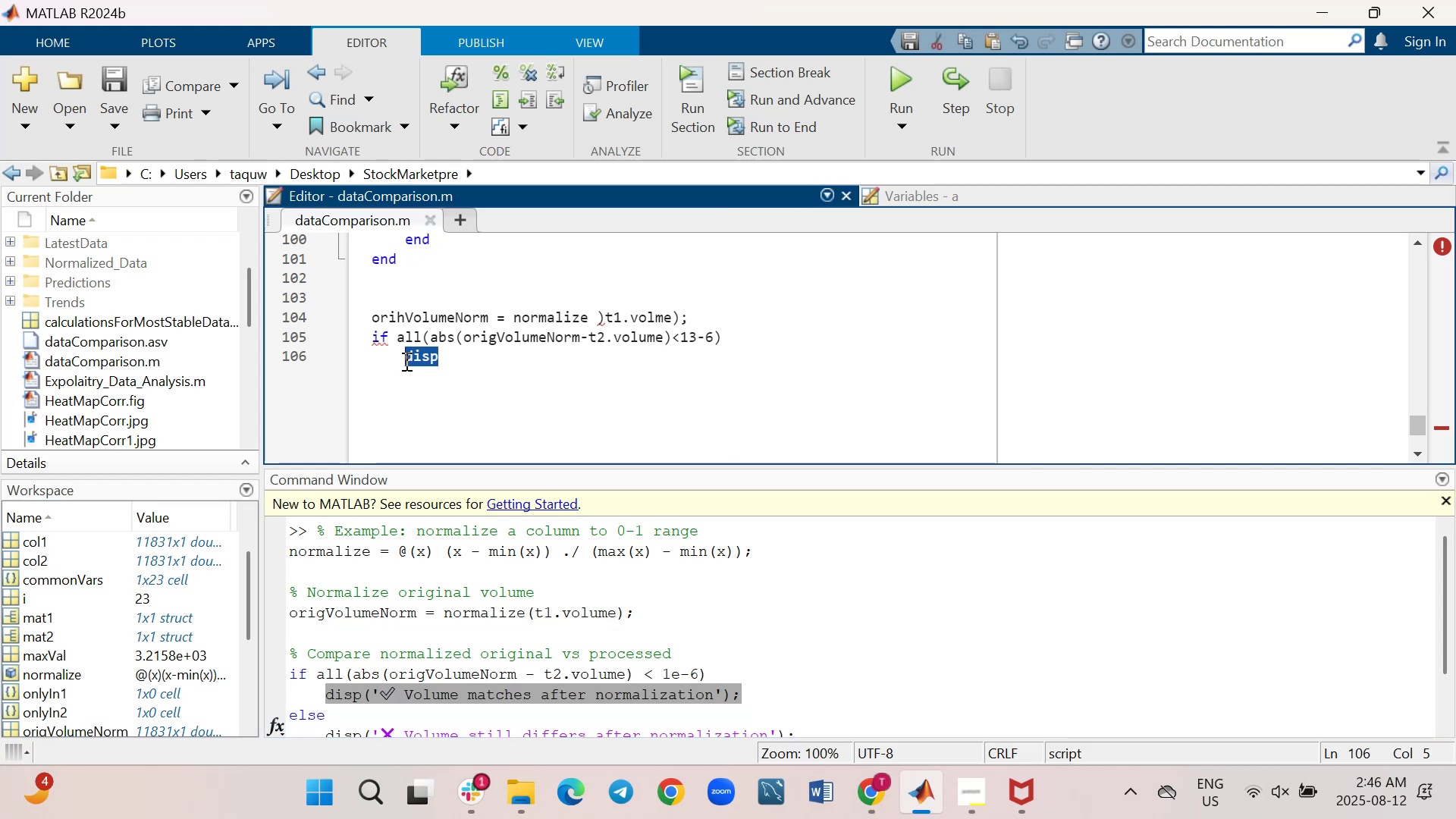 
key(Control+V)
 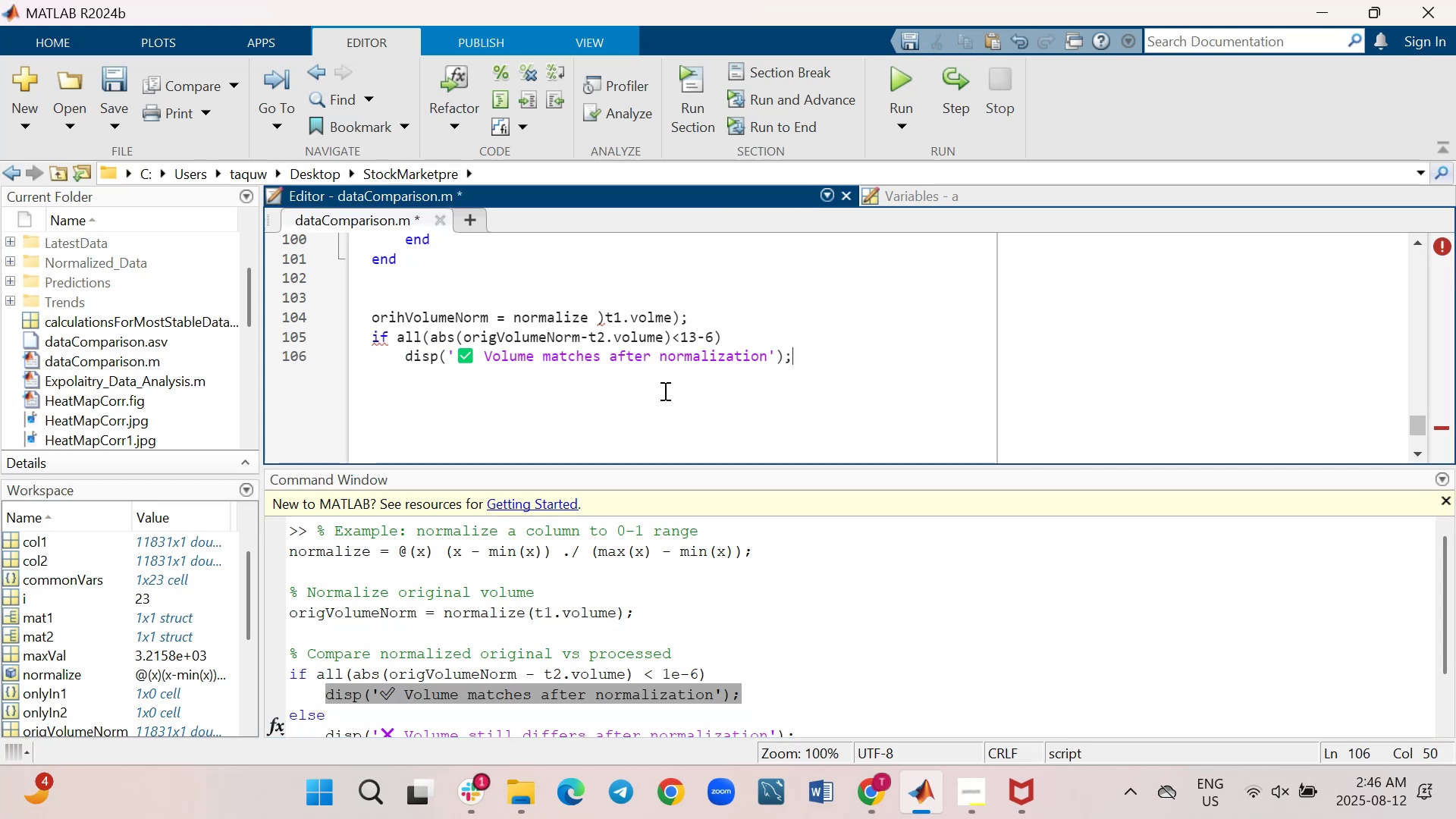 
wait(7.09)
 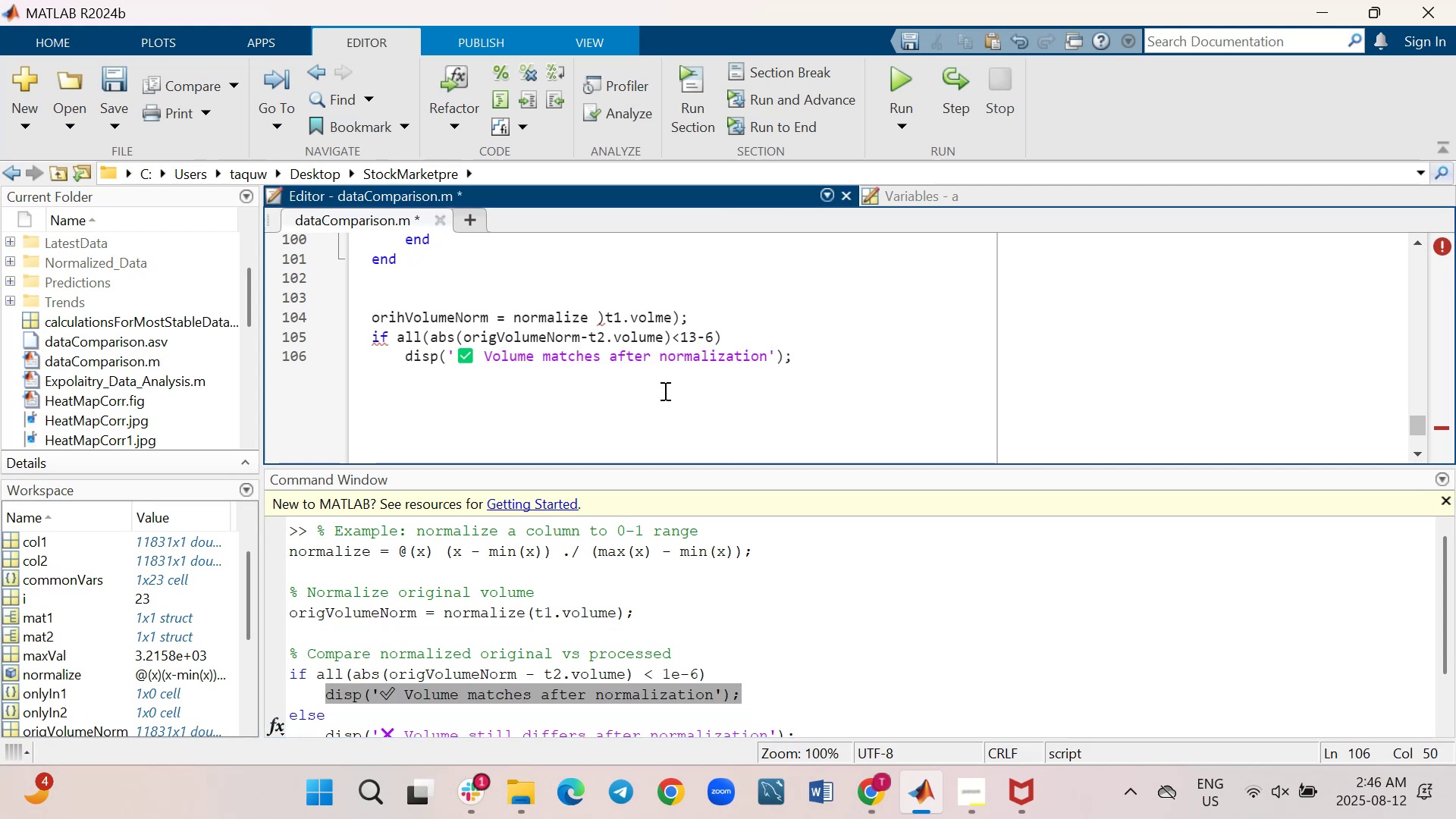 
key(Shift+ShiftRight)
 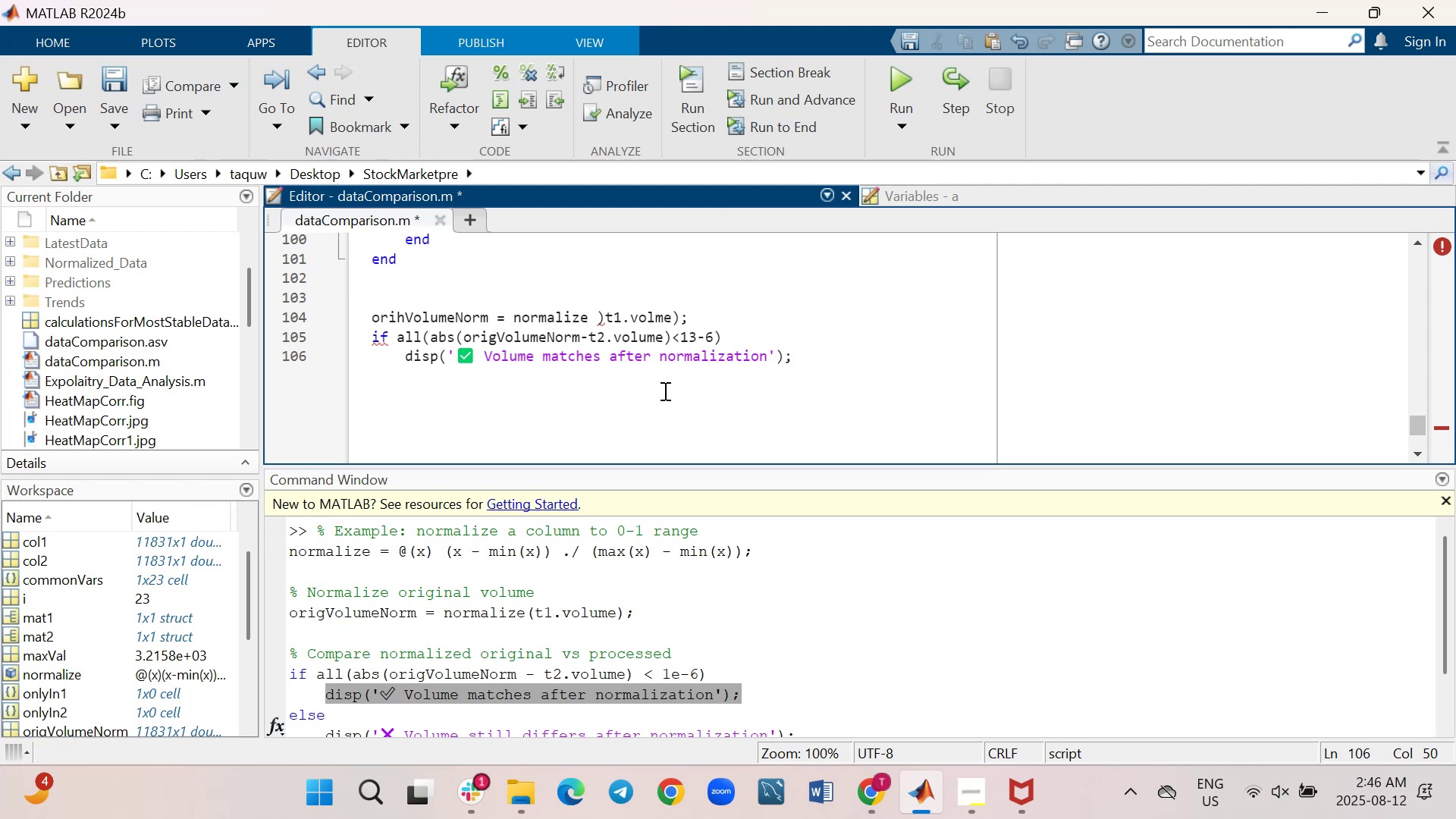 
key(Shift+Enter)
 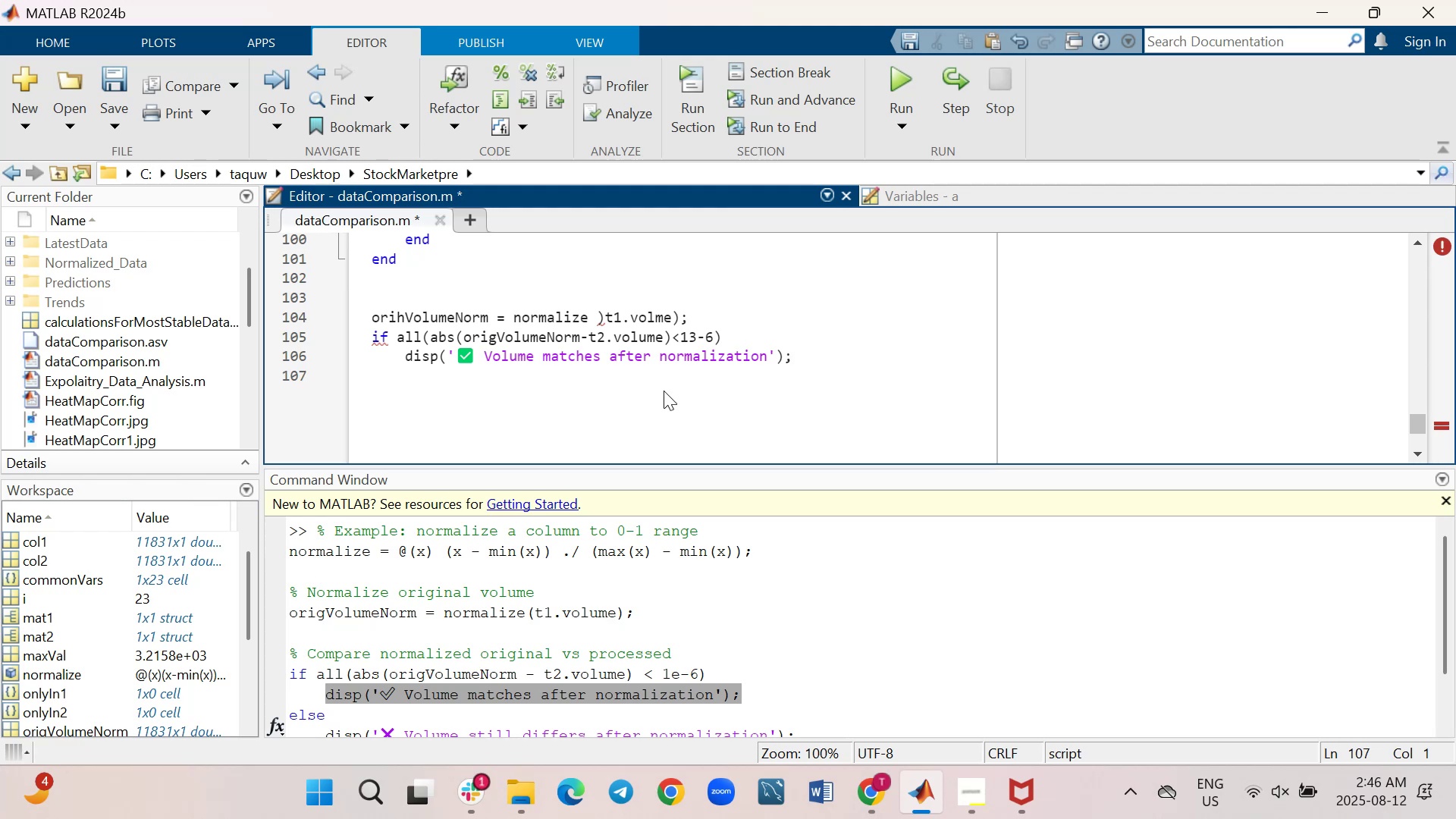 
type(else)
 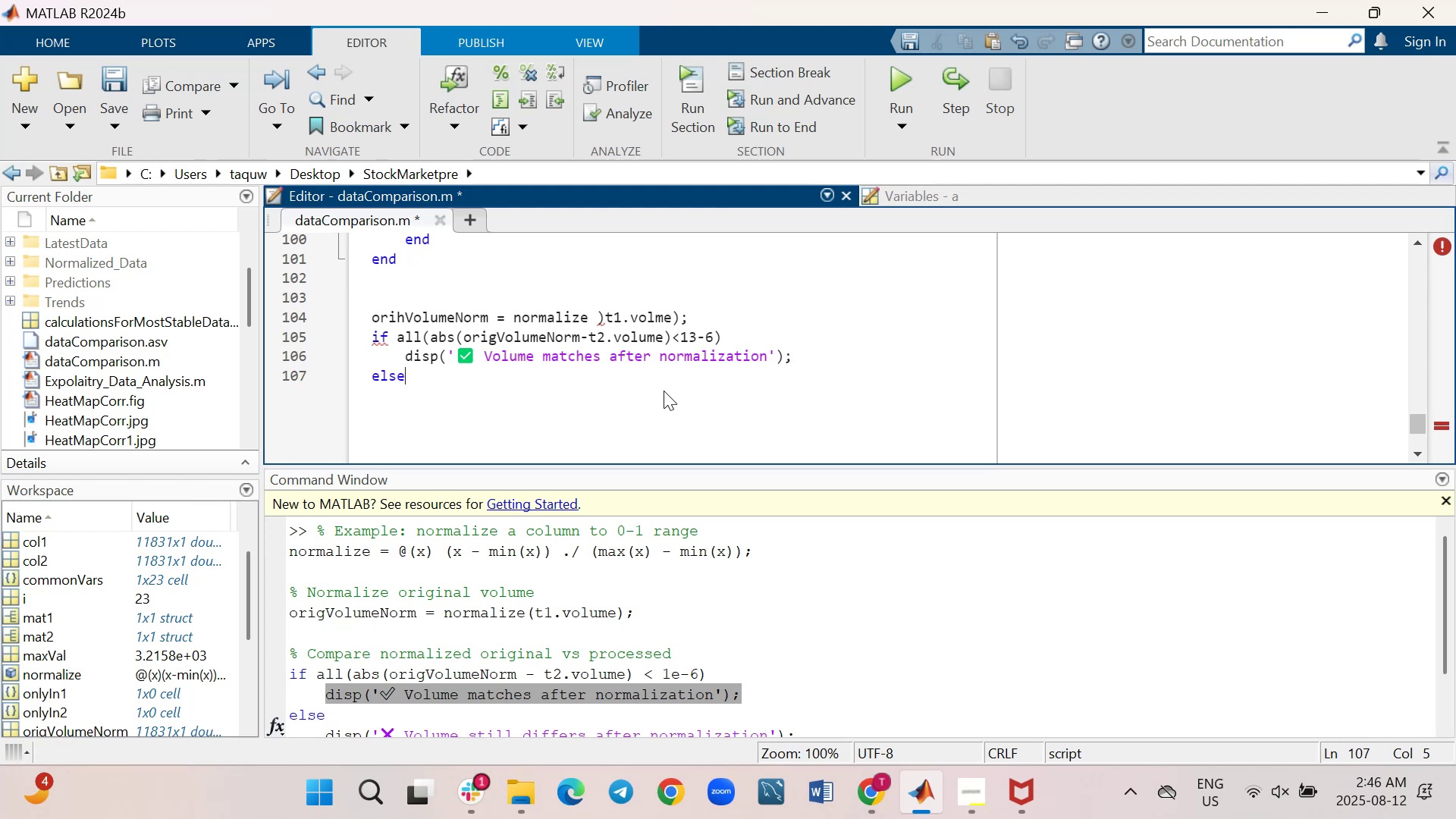 
key(Shift+Enter)
 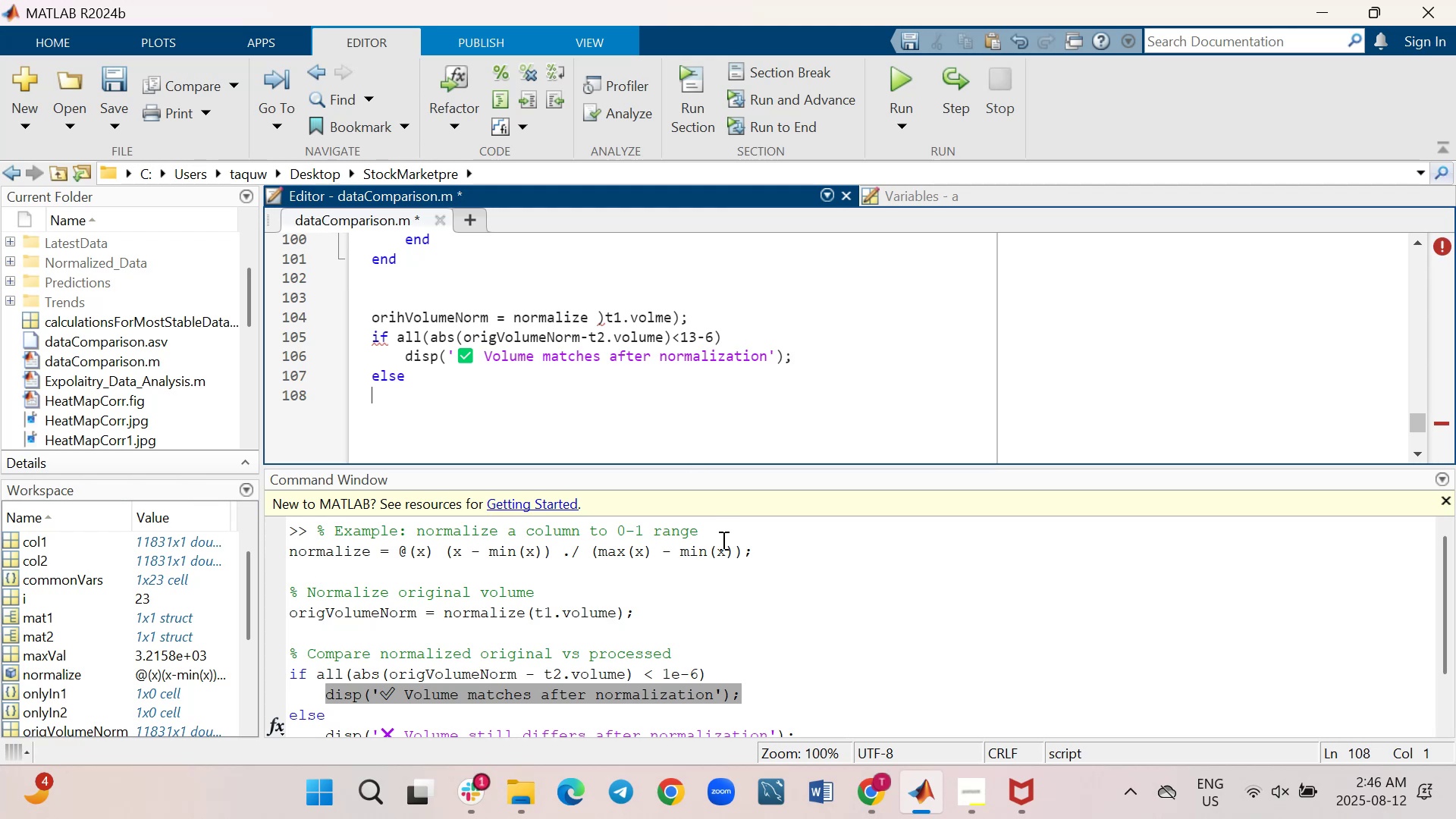 
scroll: coordinate [730, 594], scroll_direction: down, amount: 1.0
 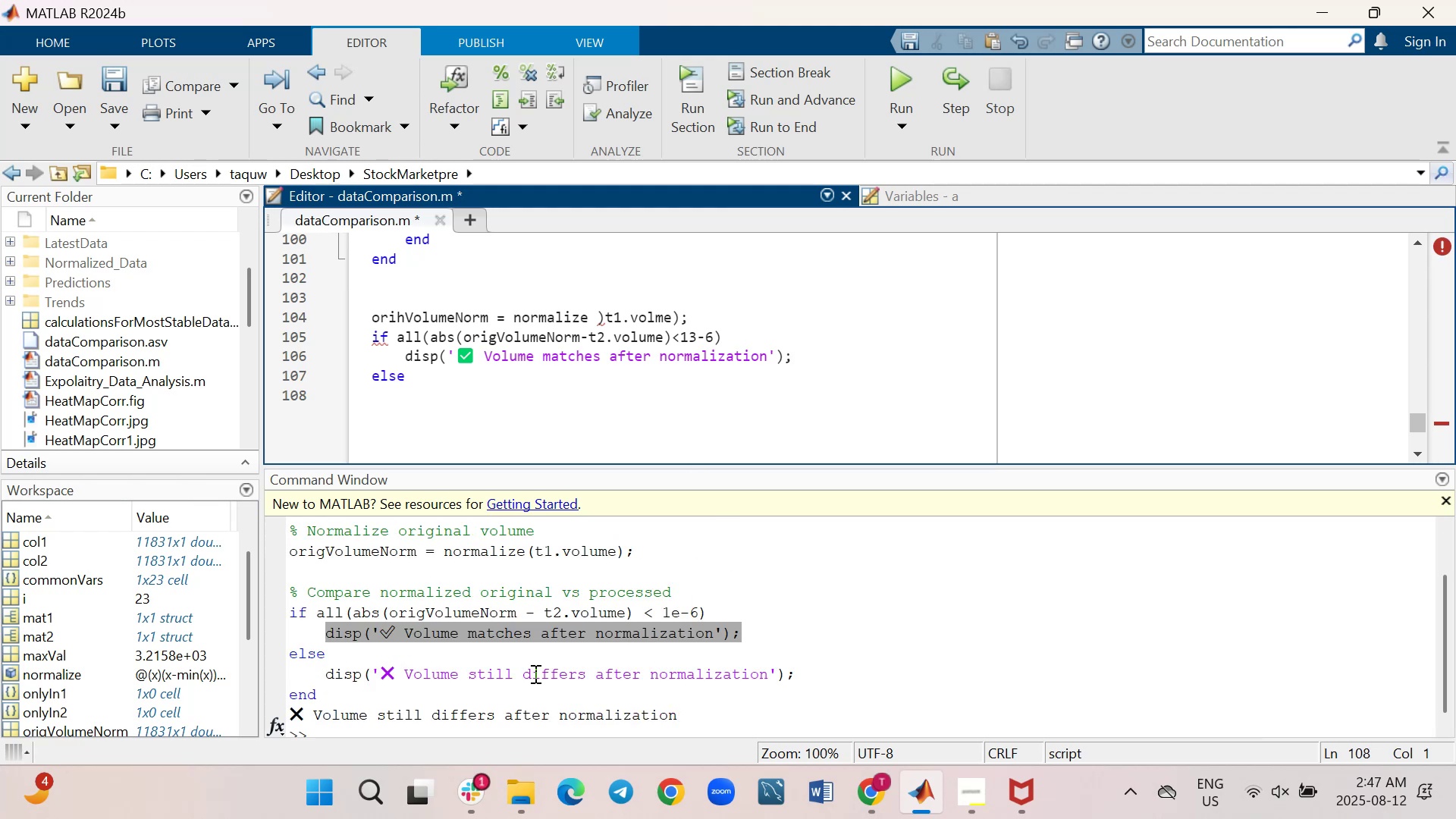 
left_click_drag(start_coordinate=[806, 673], to_coordinate=[328, 674])
 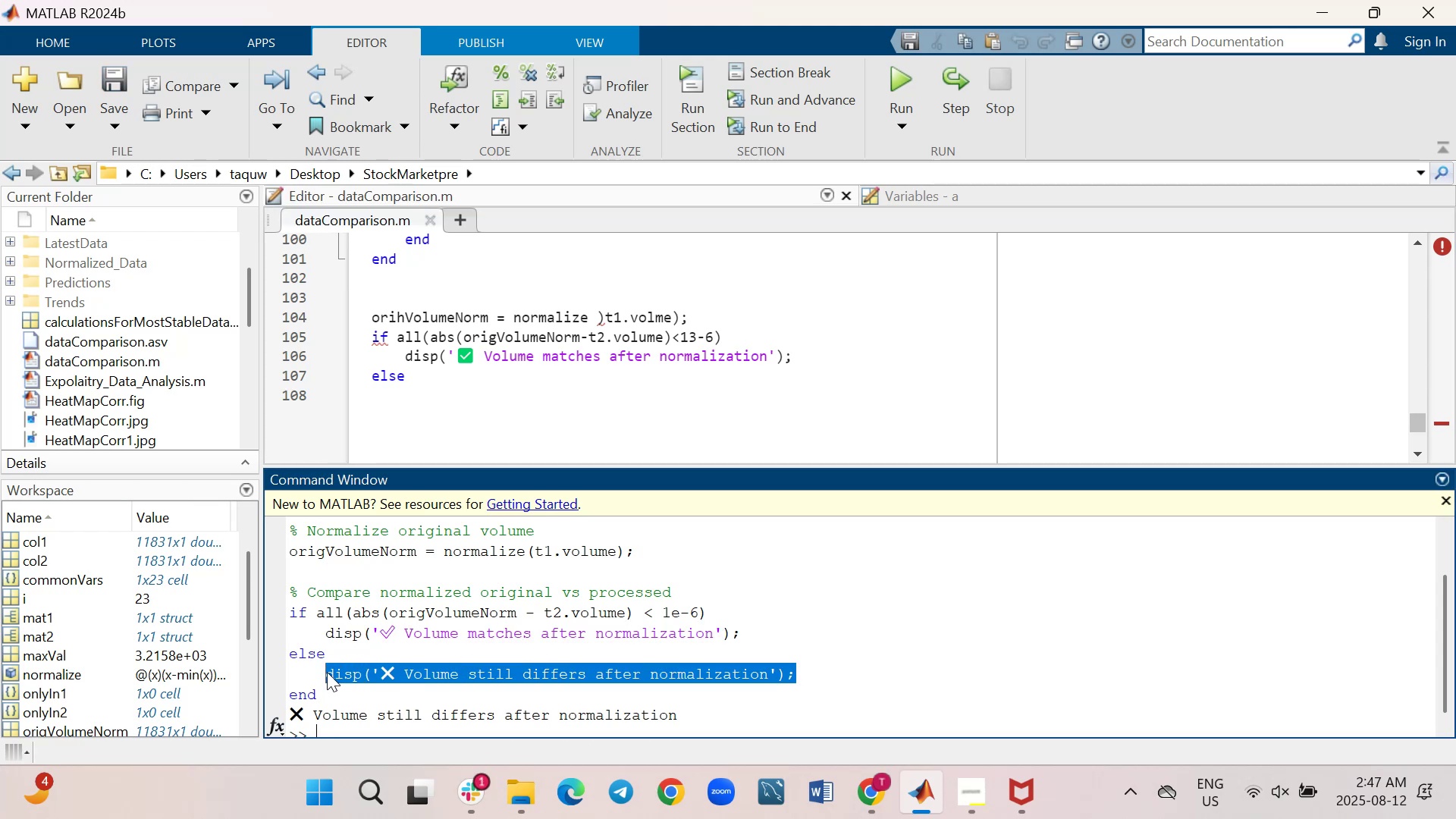 
key(Control+C)
 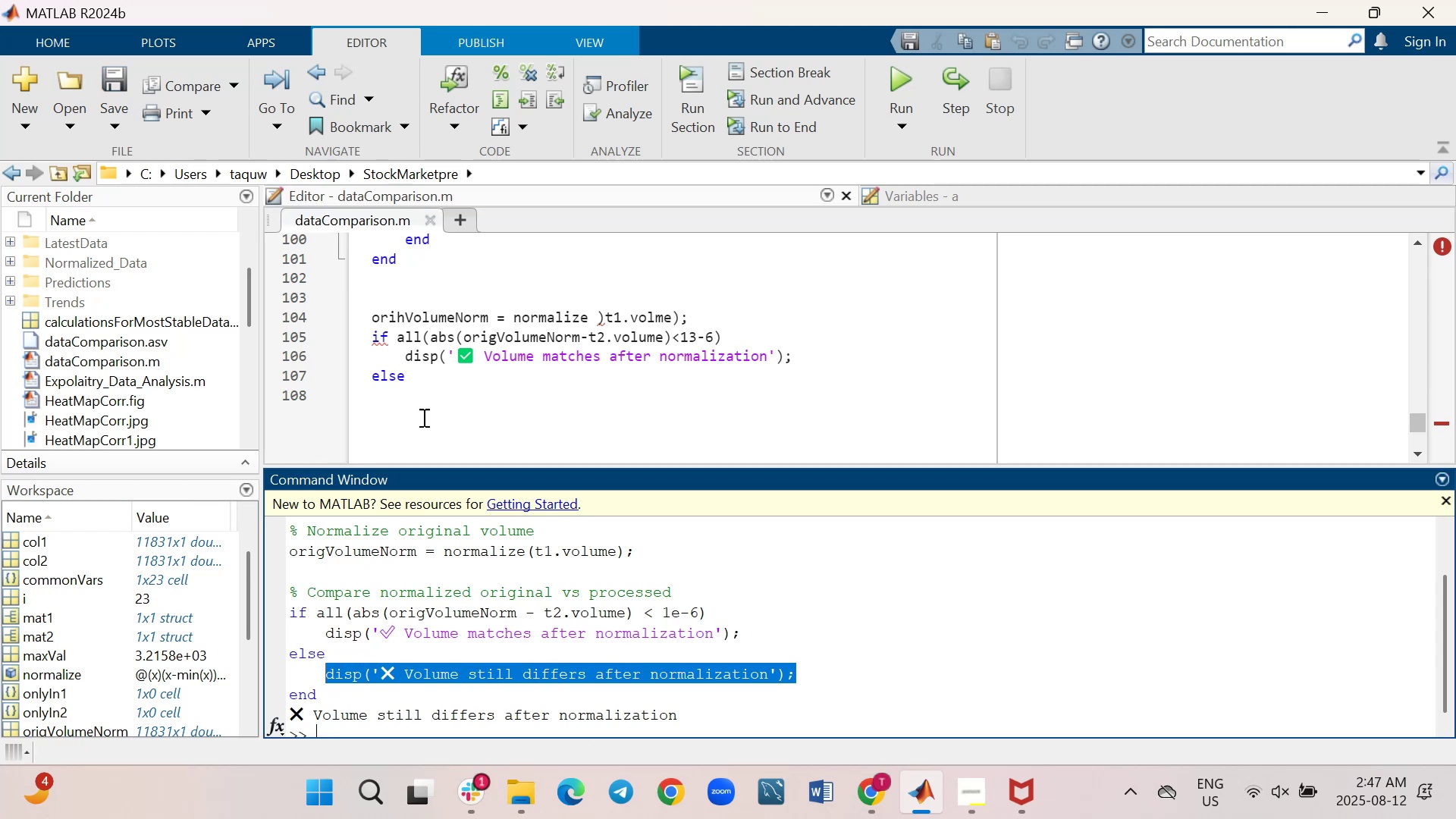 
left_click([424, 412])
 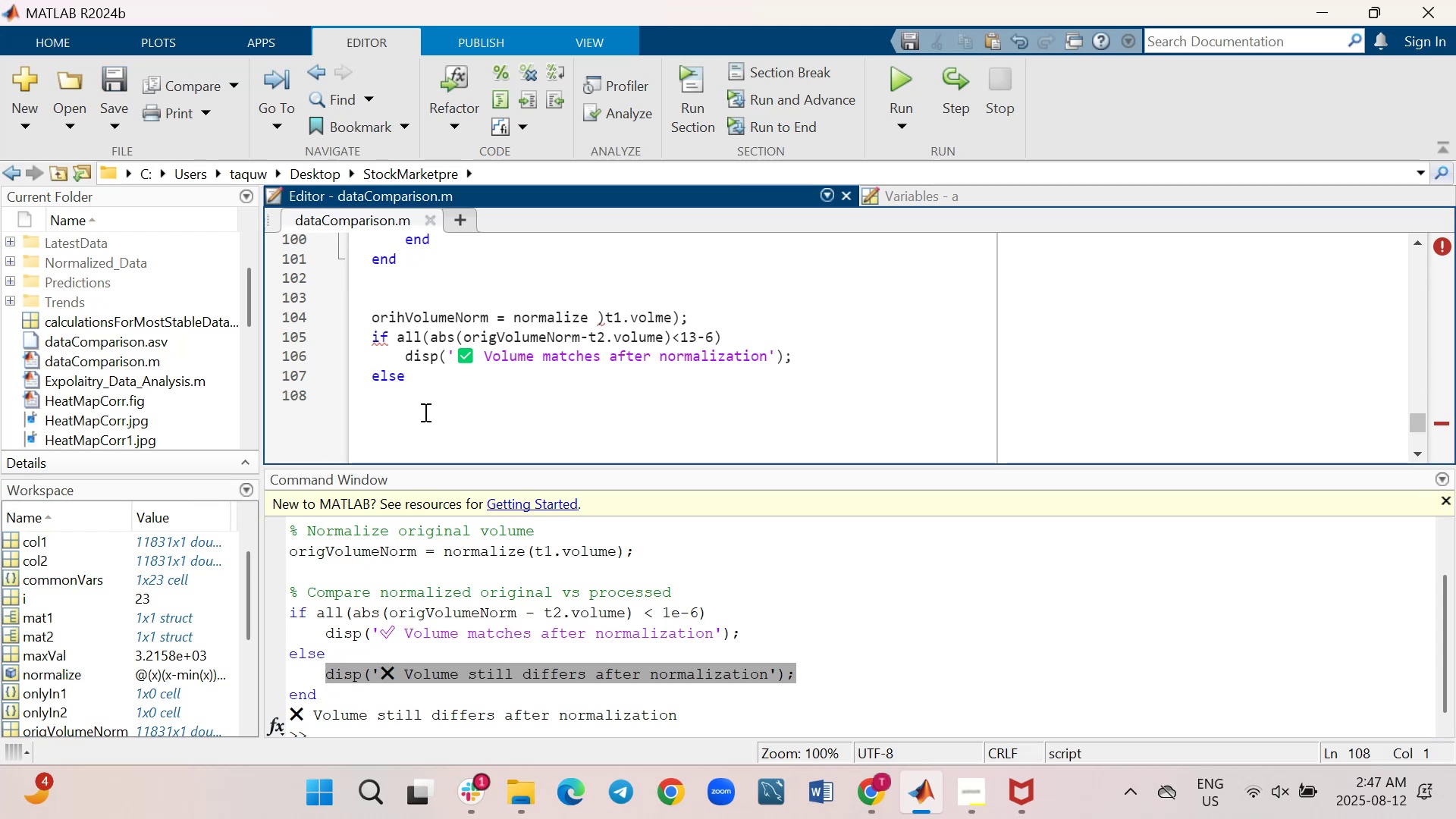 
key(Control+V)
 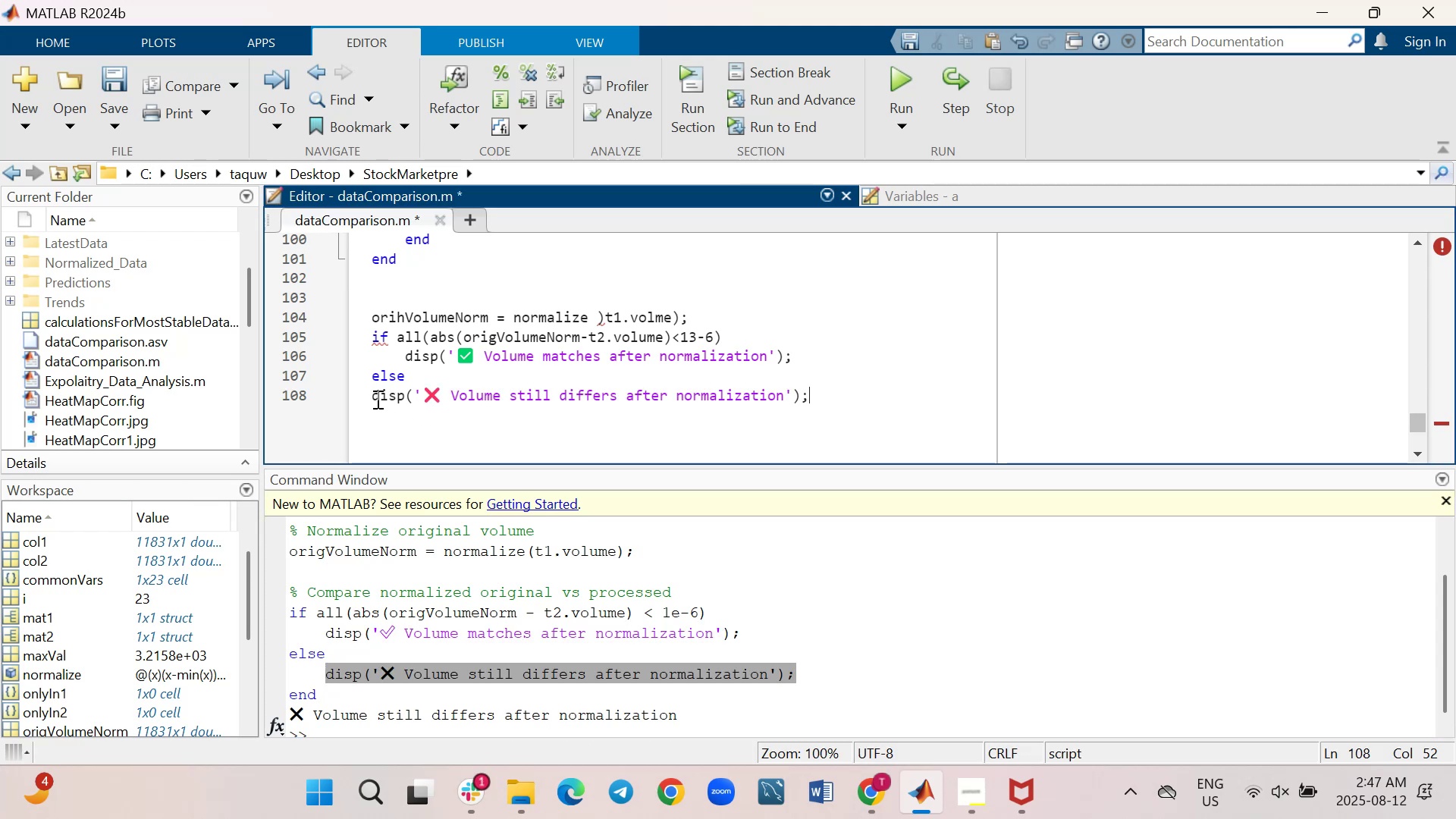 
left_click([371, 398])
 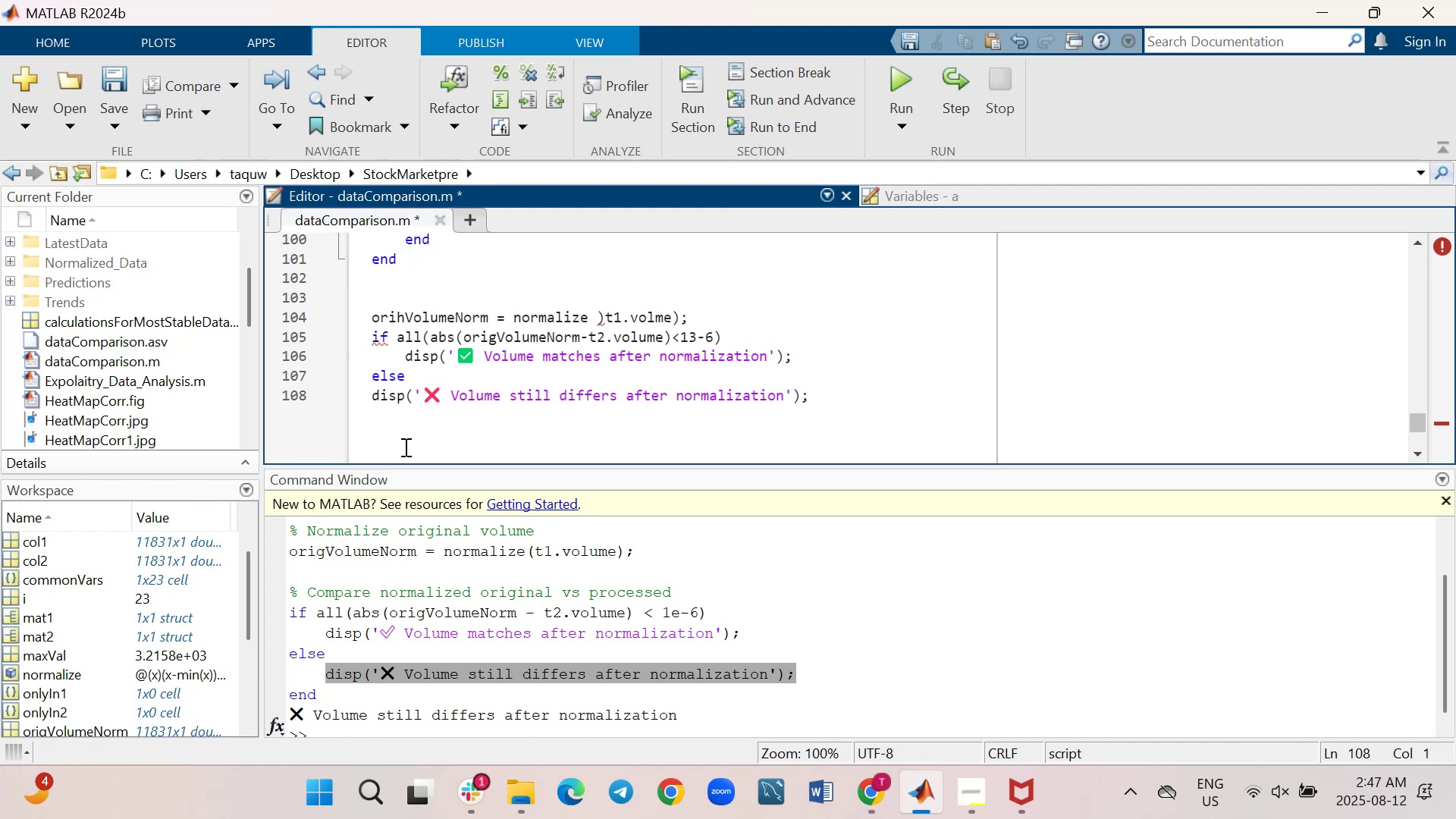 
key(Tab)
 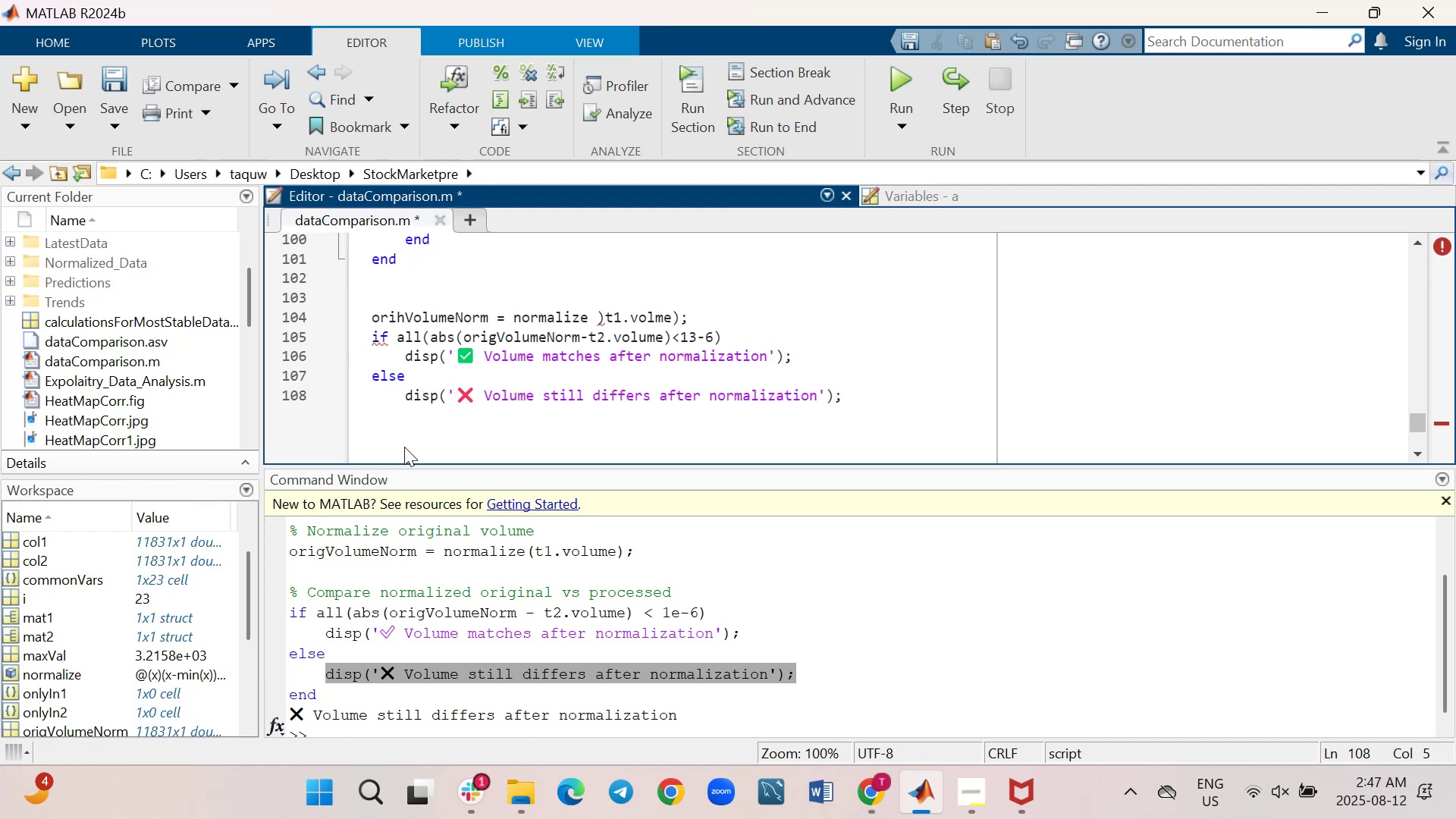 
wait(8.24)
 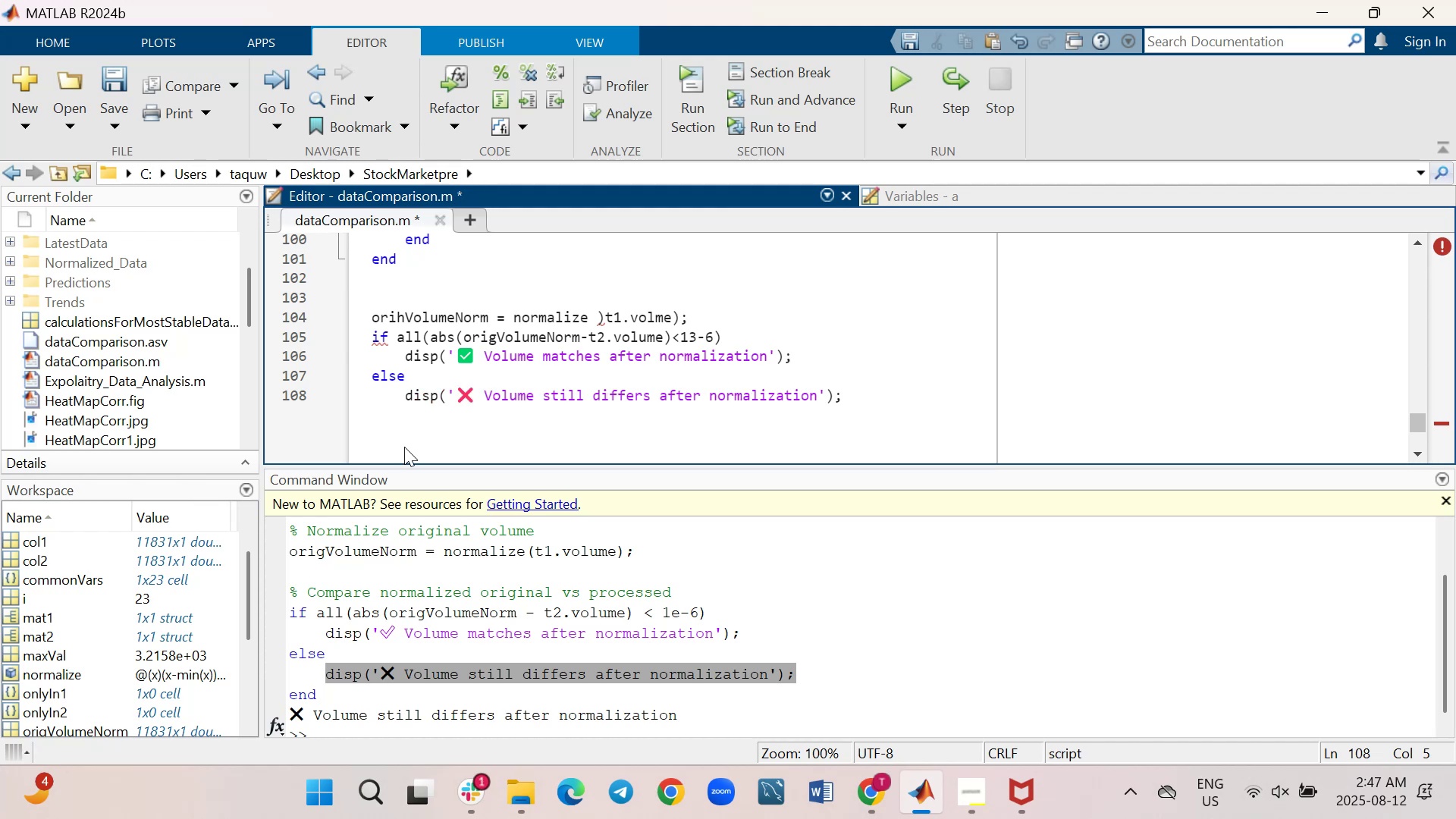 
left_click([875, 397])
 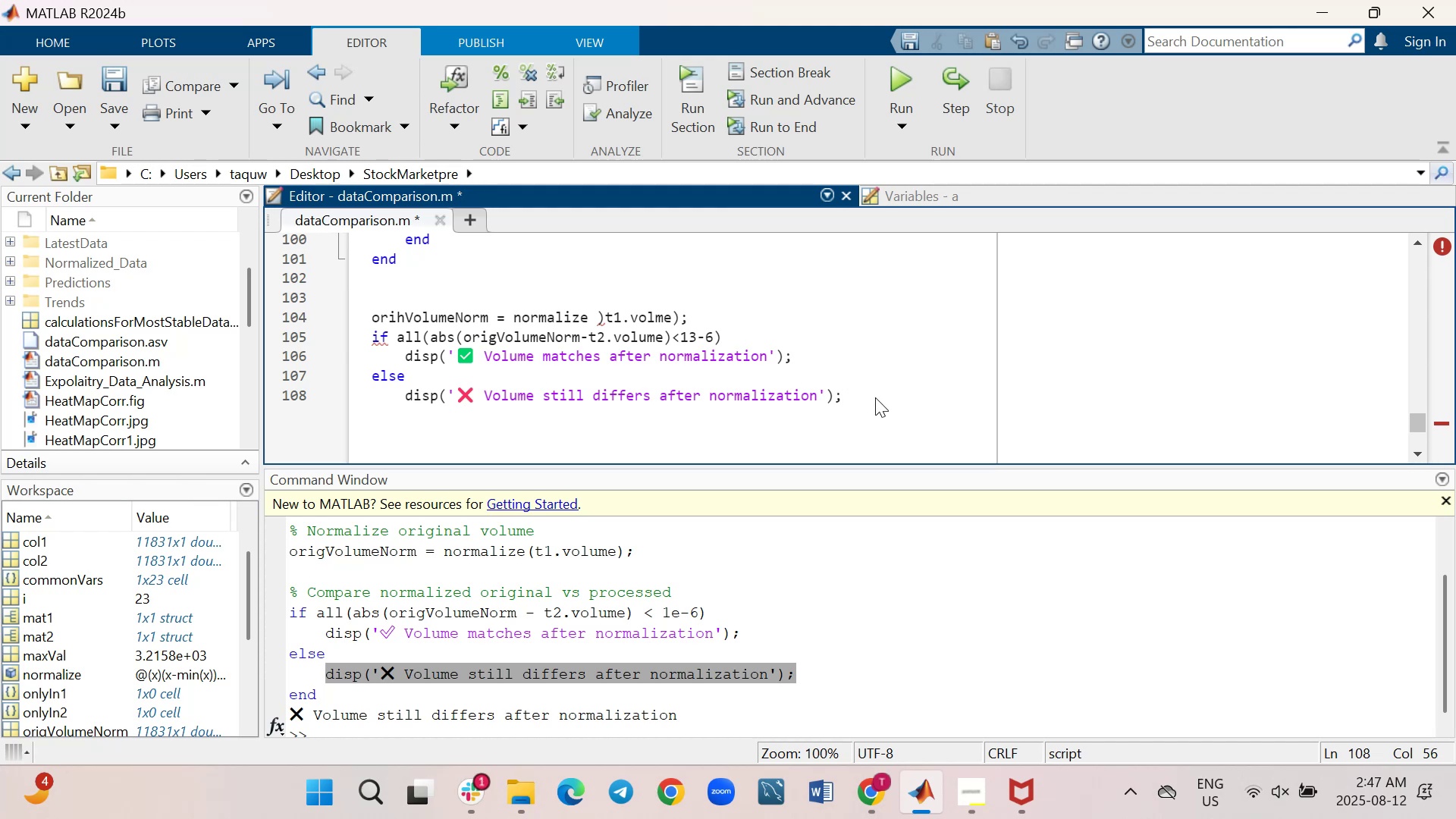 
key(Shift+ShiftRight)
 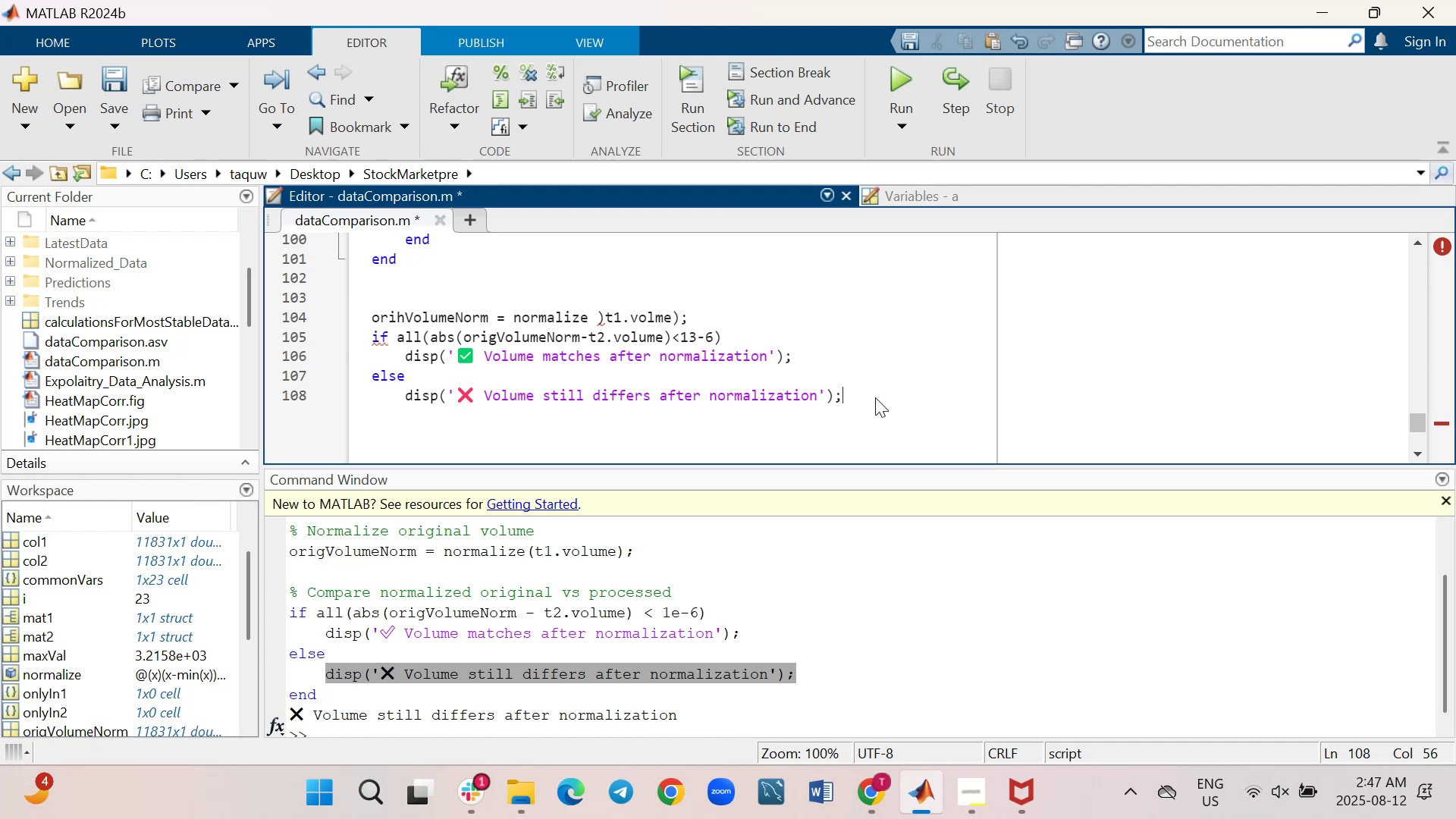 
key(Shift+Enter)
 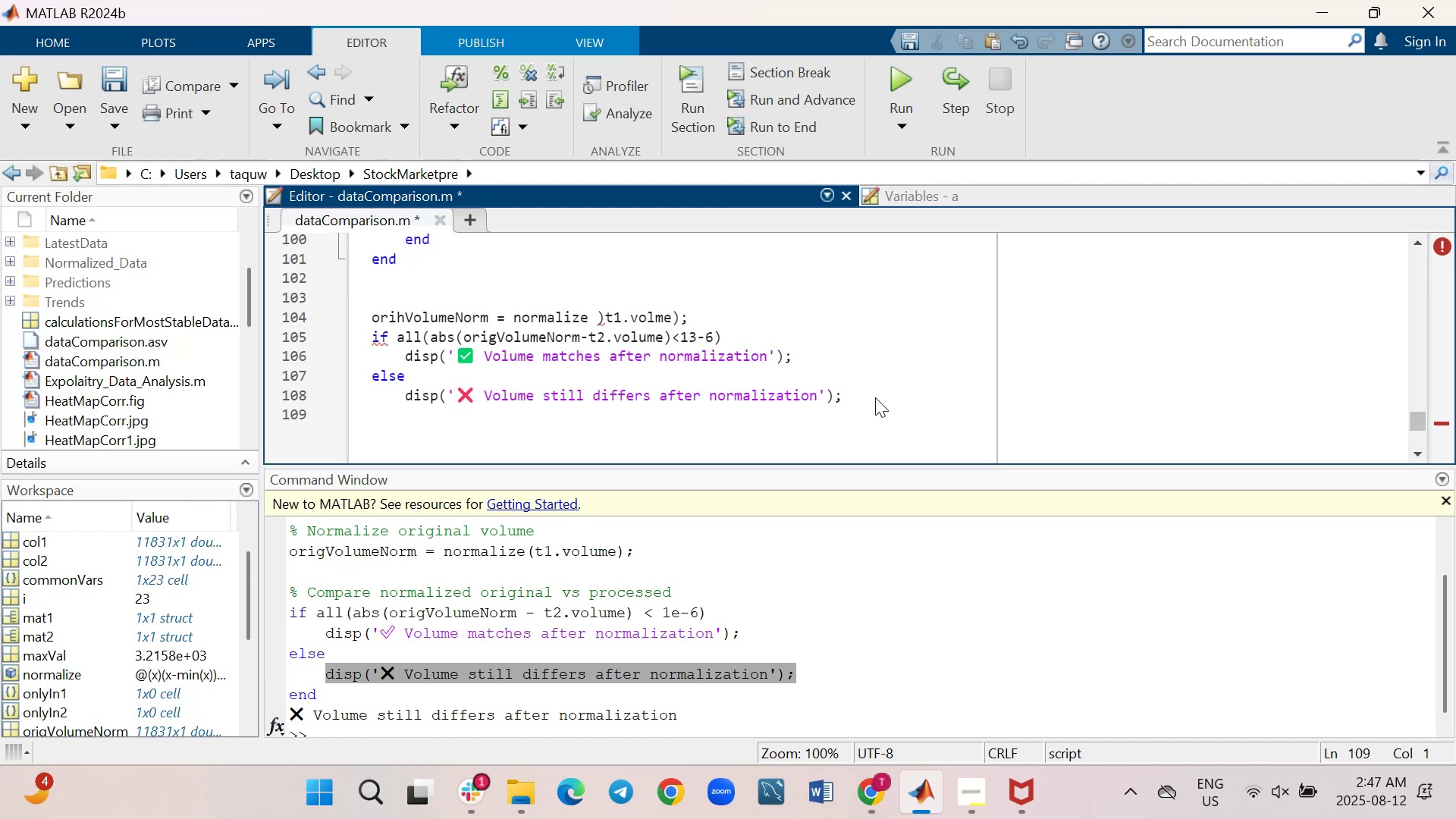 
type(end)
 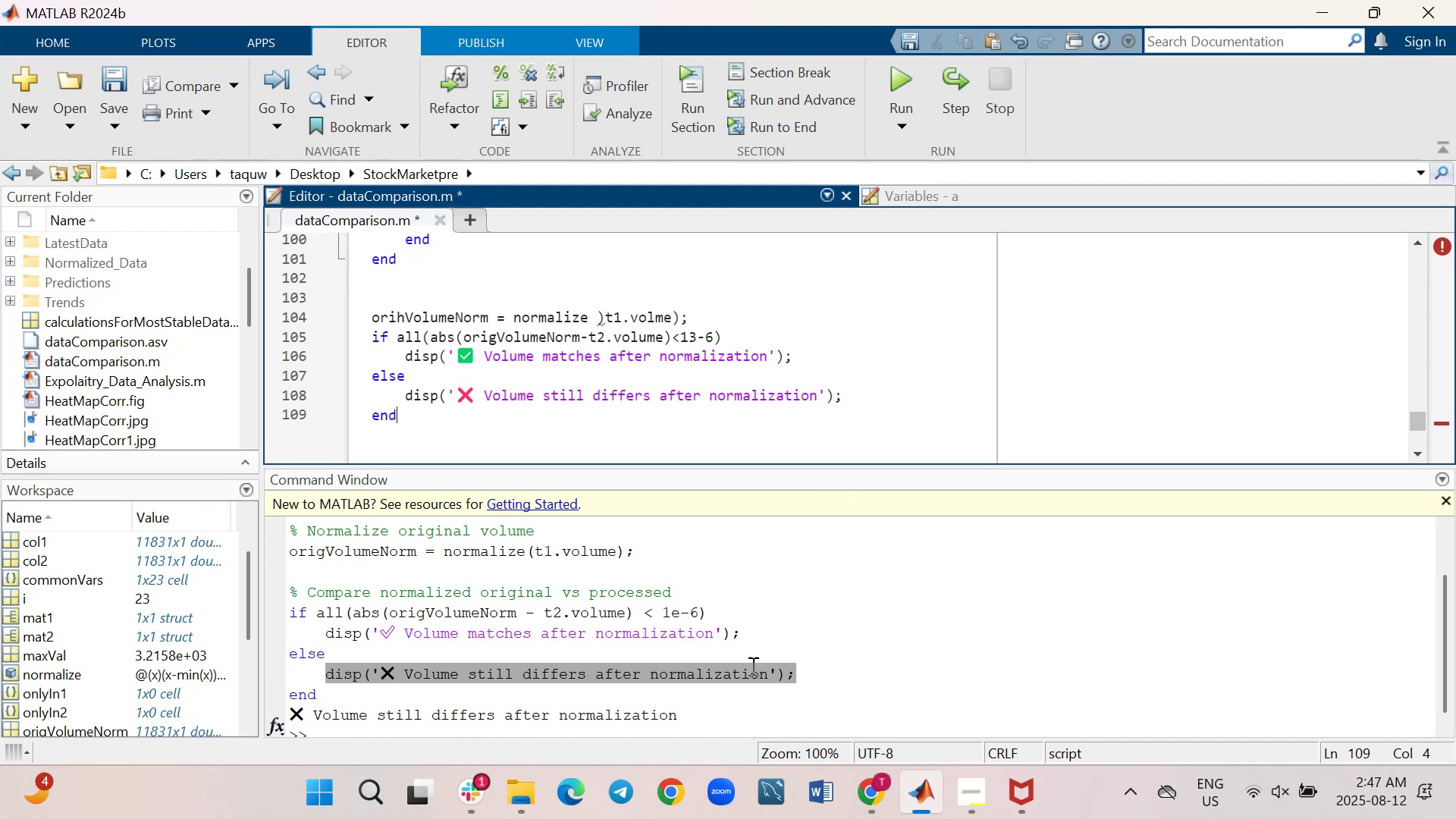 
scroll: coordinate [760, 642], scroll_direction: down, amount: 2.0
 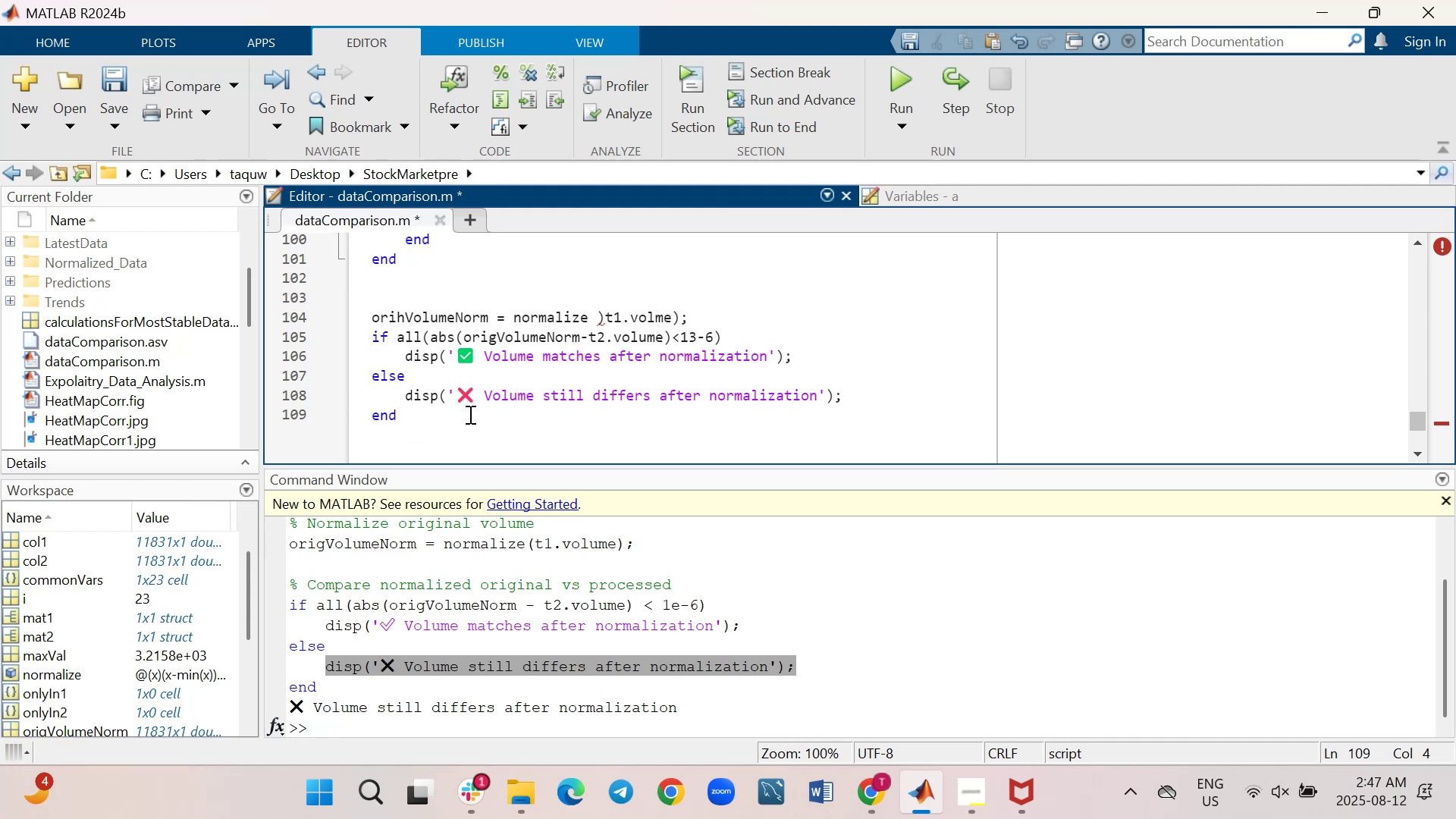 
wait(10.36)
 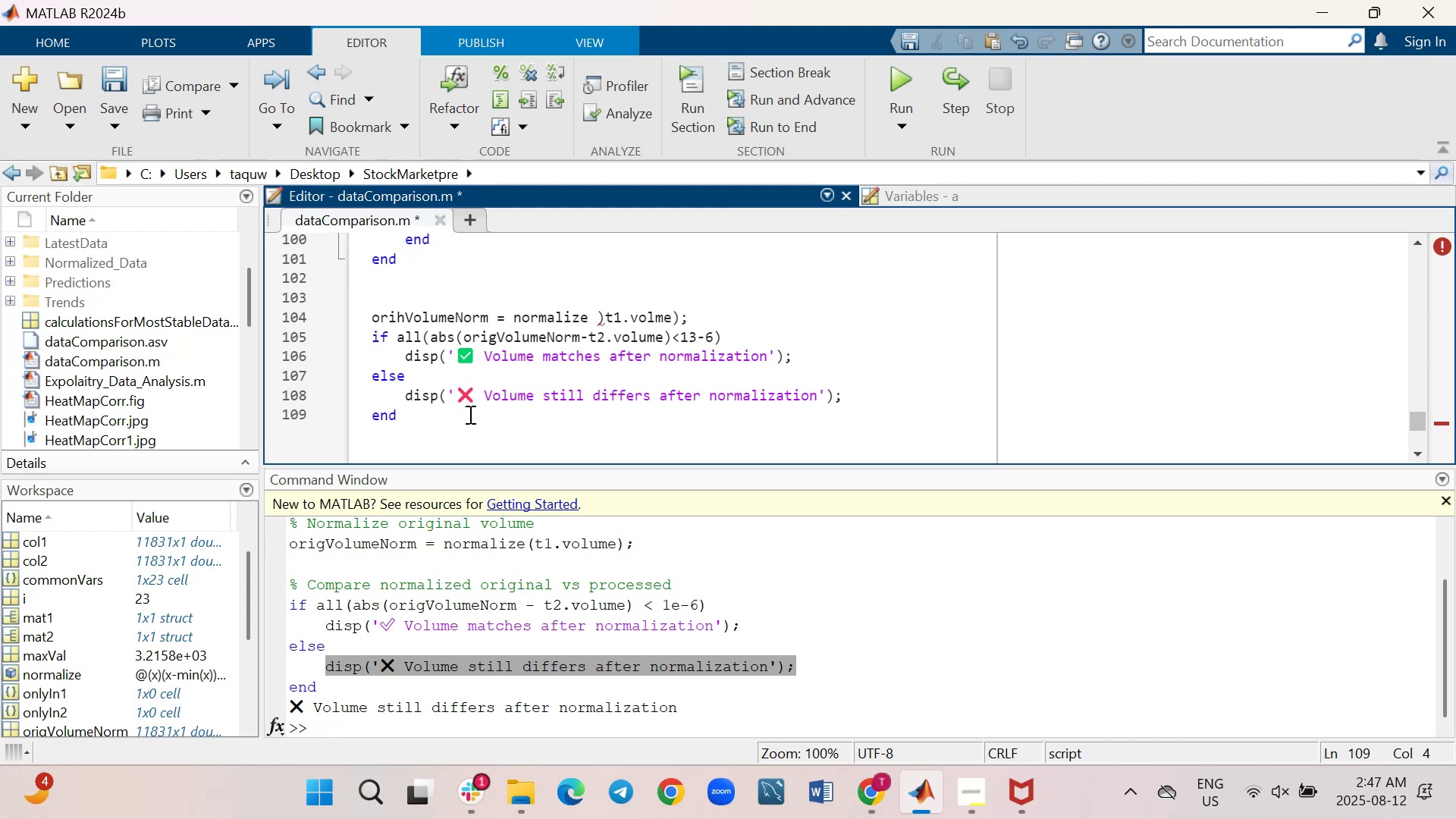 
left_click([455, 317])
 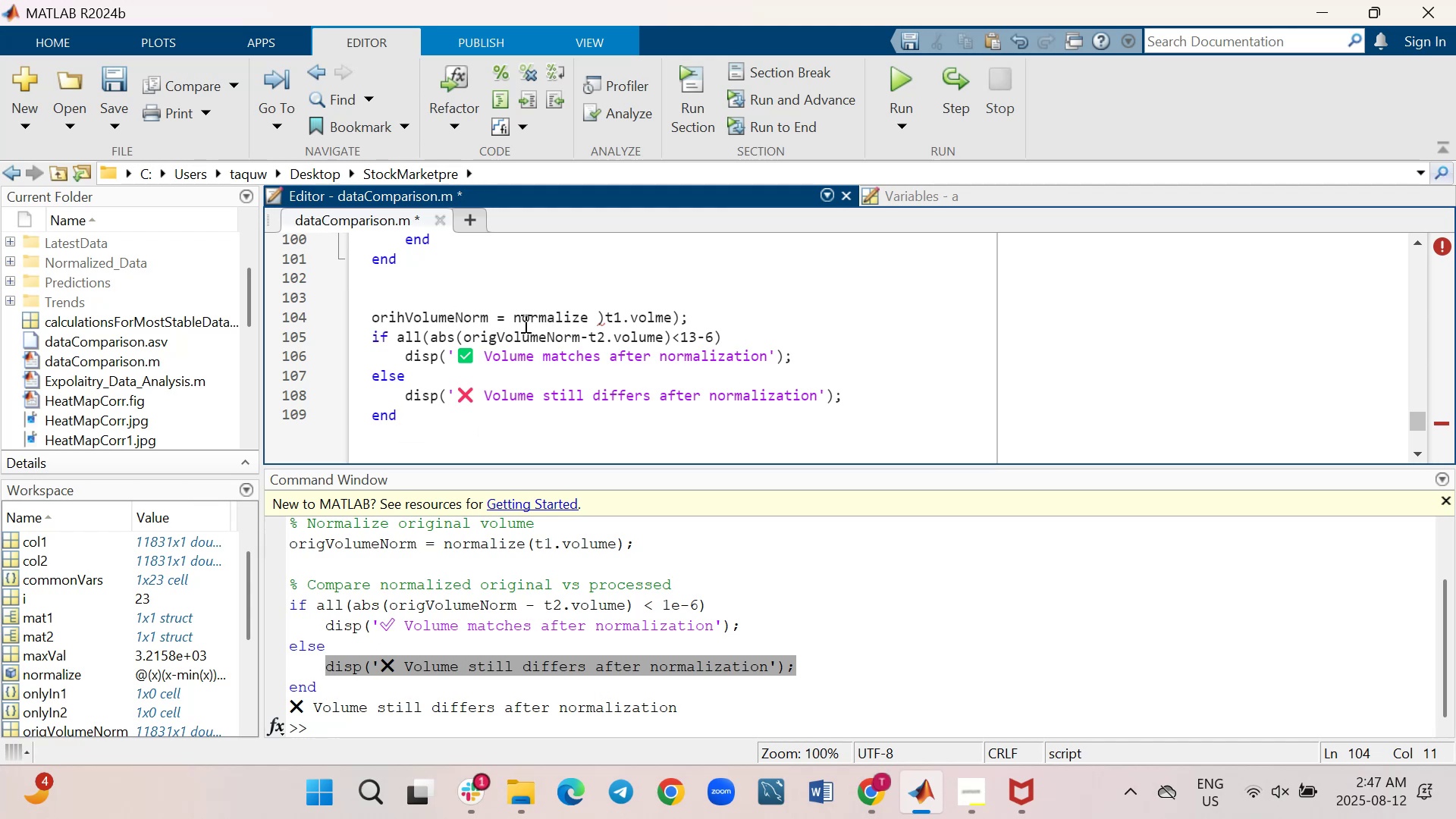 
key(Shift+9)
 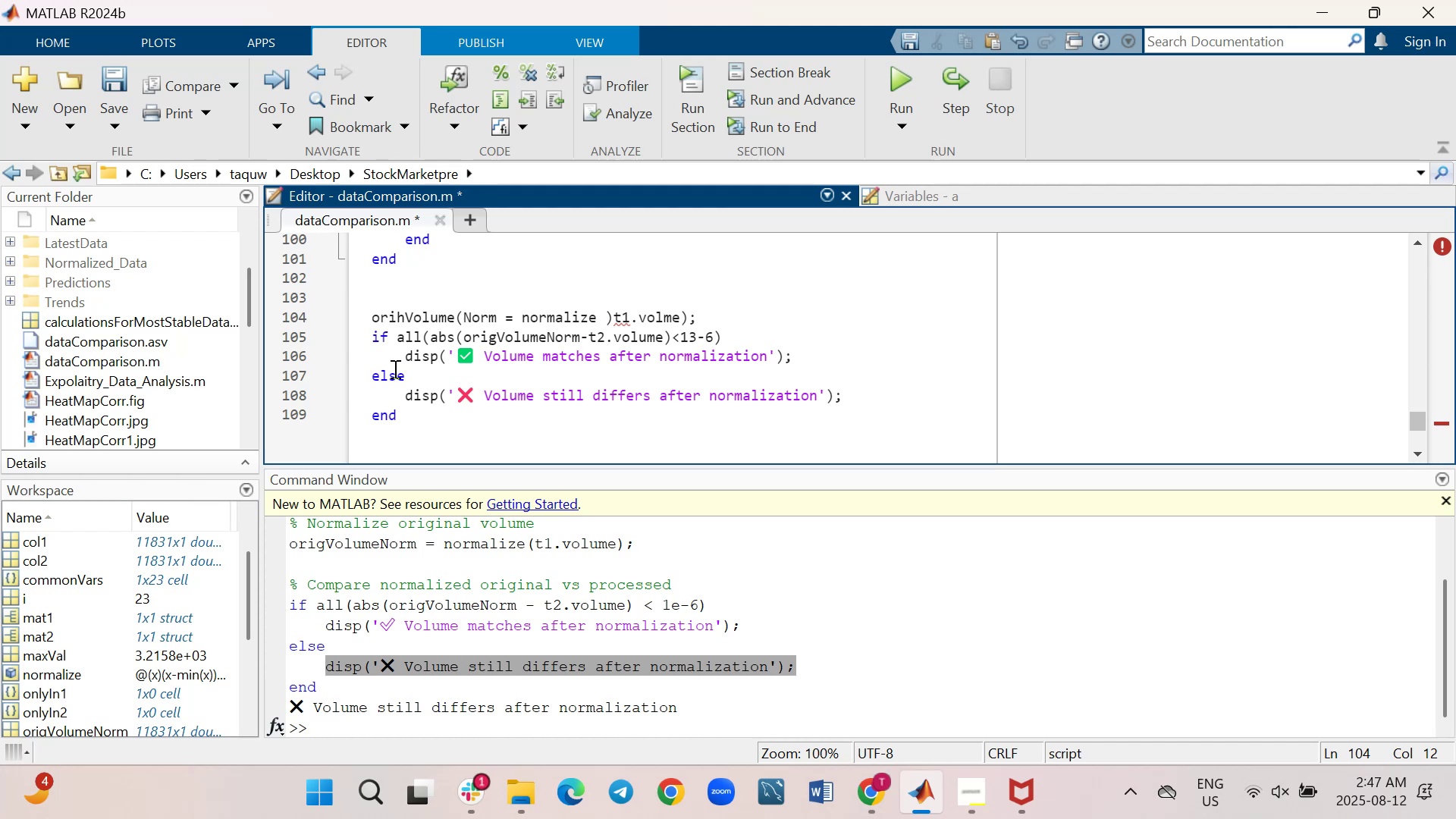 
wait(5.95)
 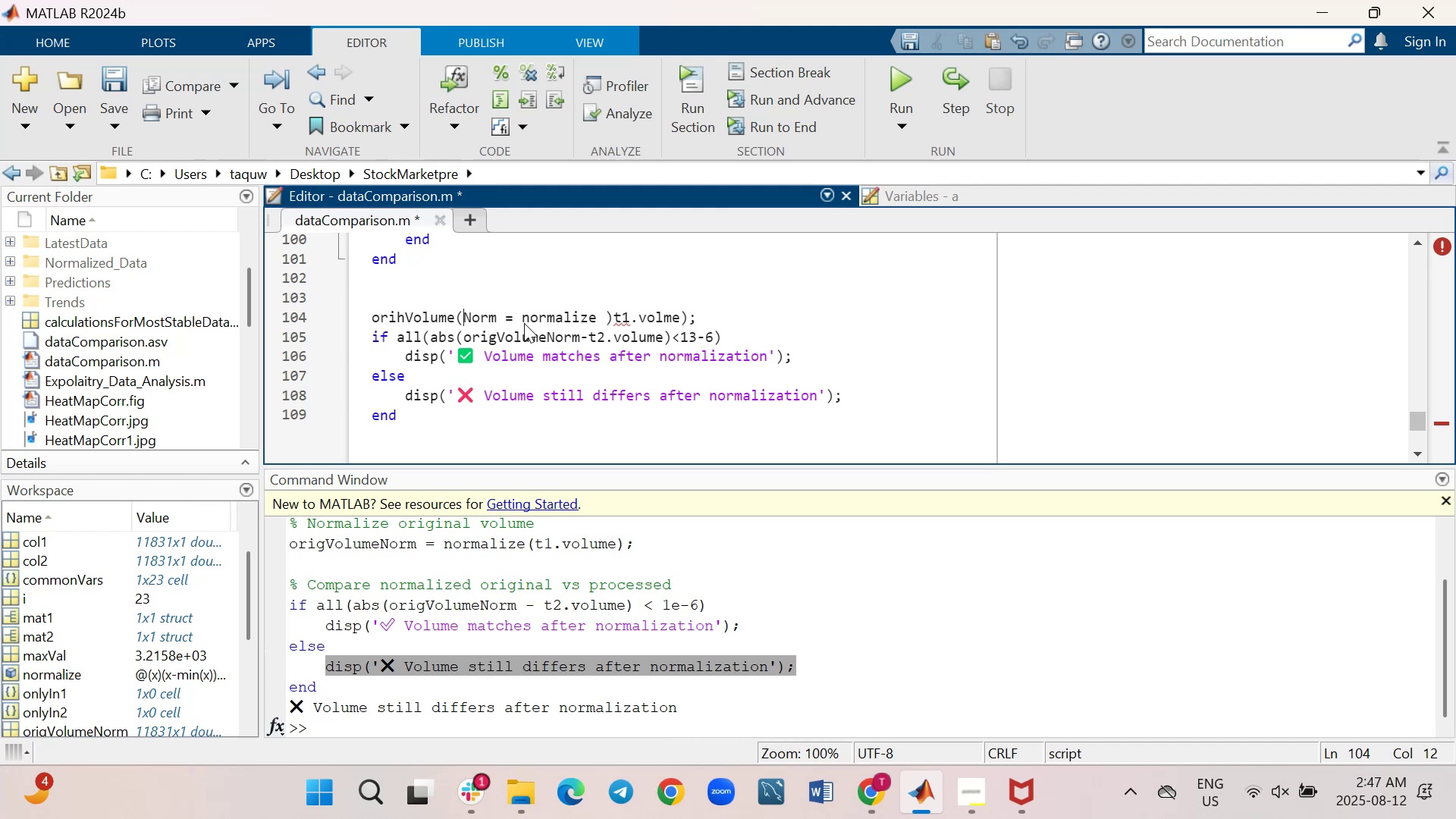 
left_click([403, 316])
 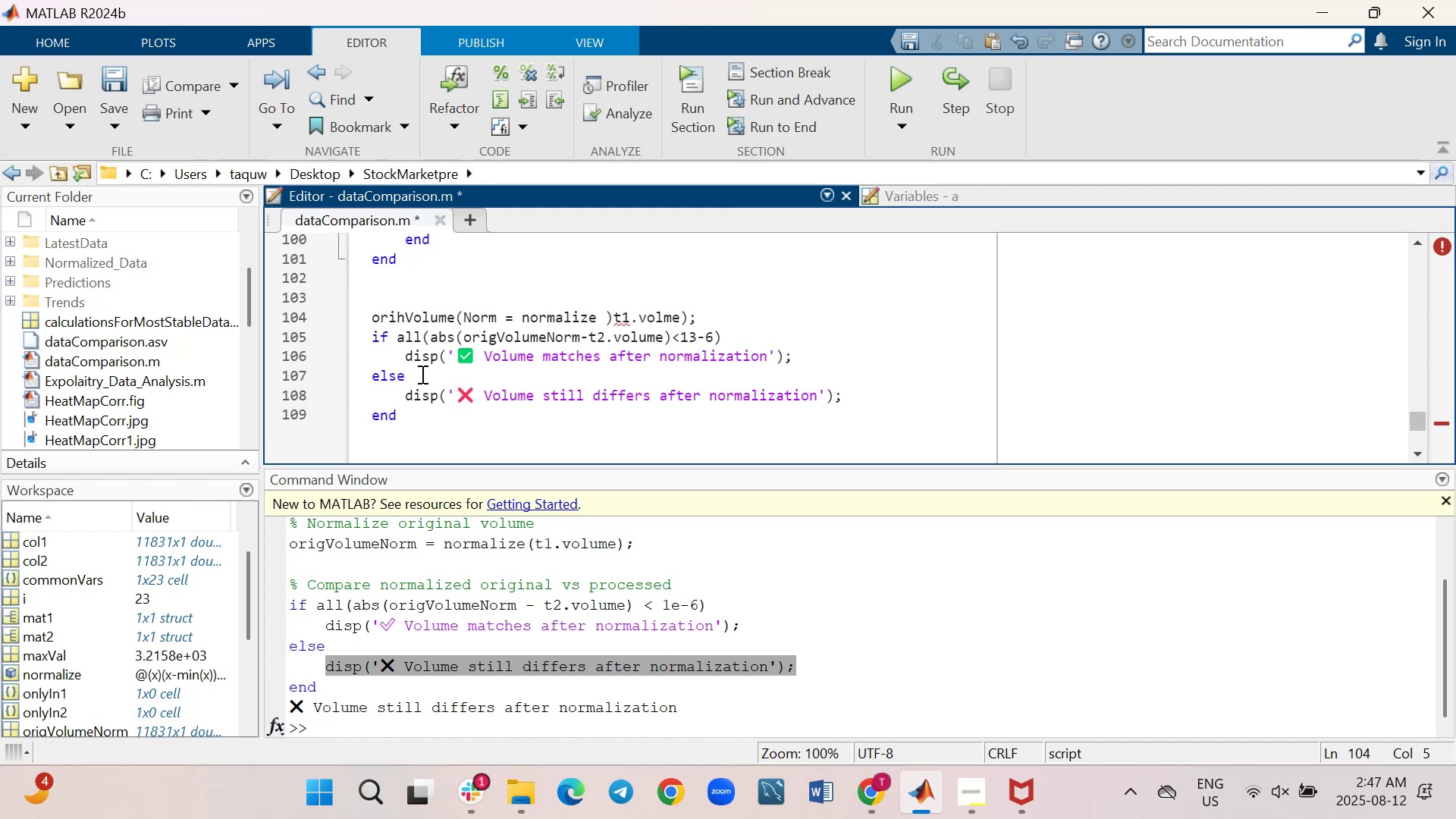 
key(Backspace)
 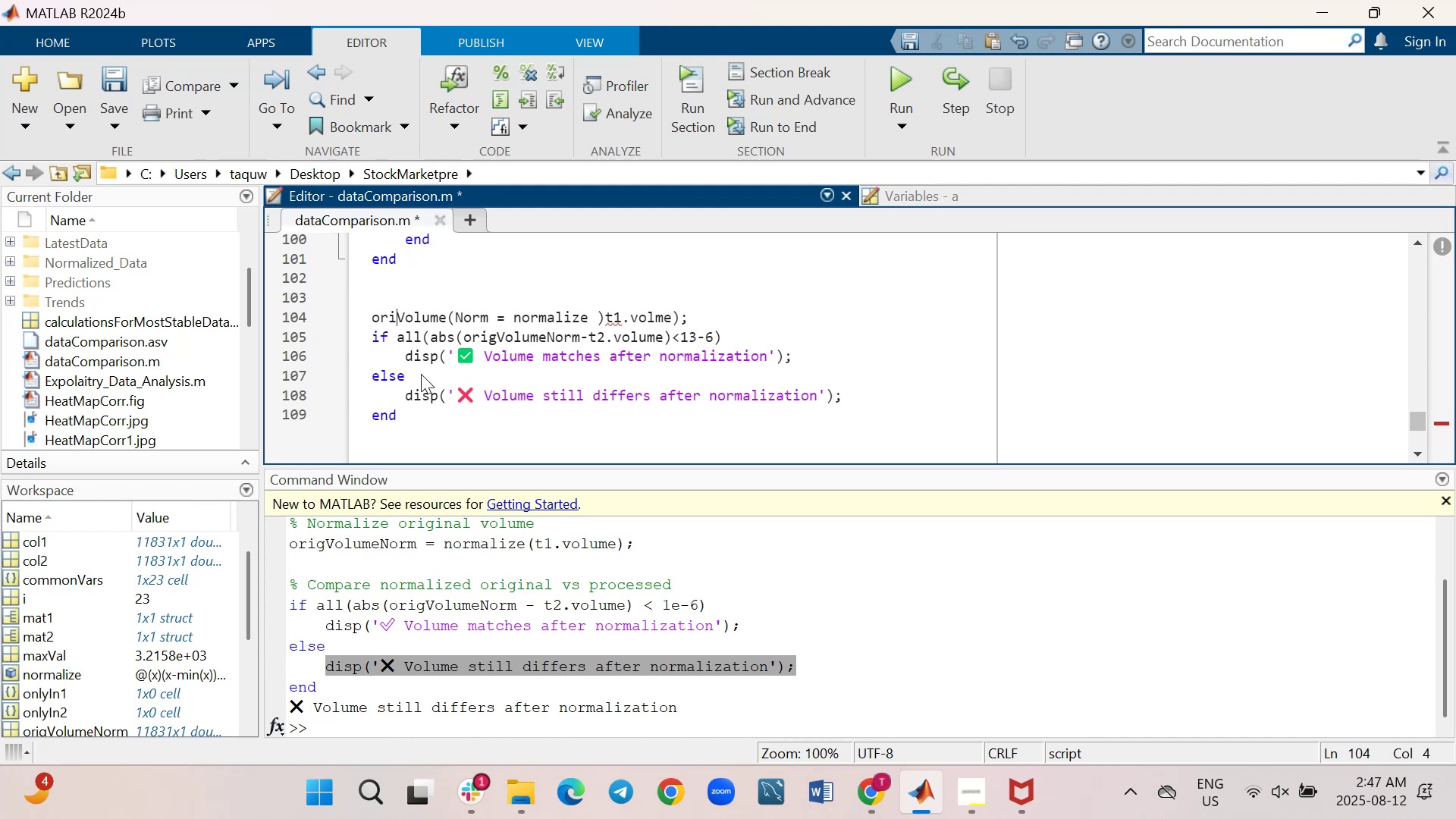 
key(G)
 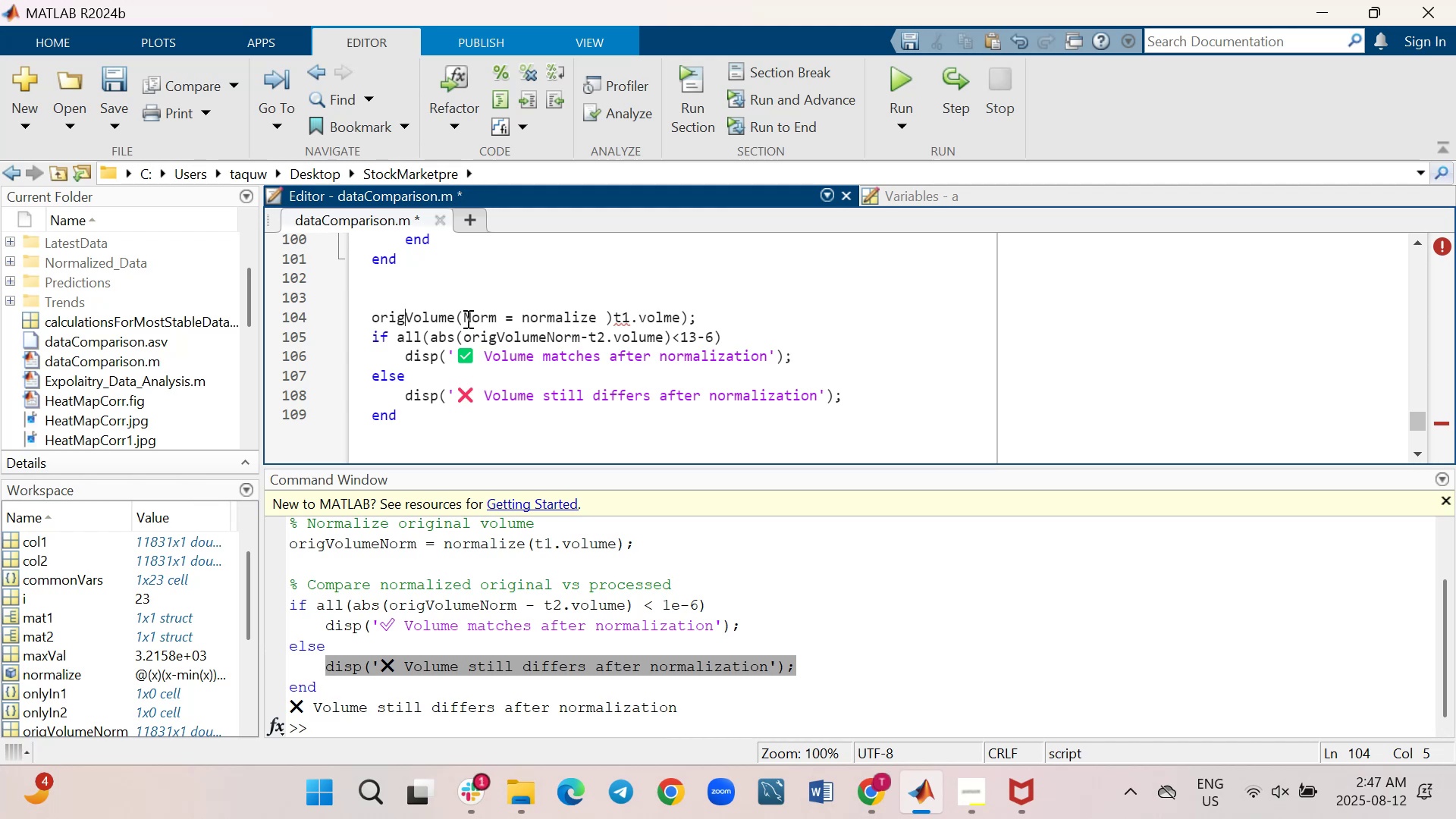 
wait(5.2)
 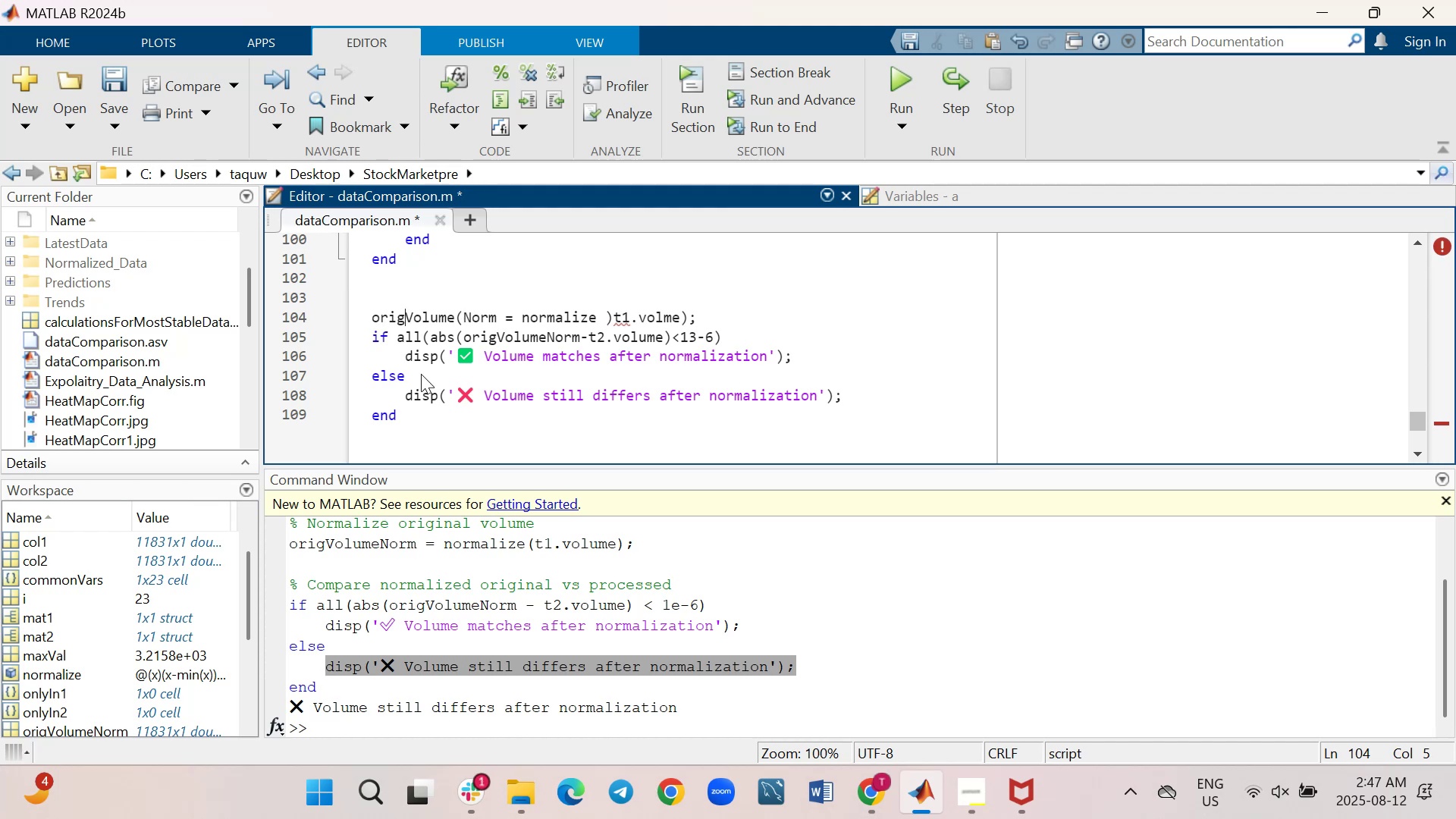 
left_click([468, 320])
 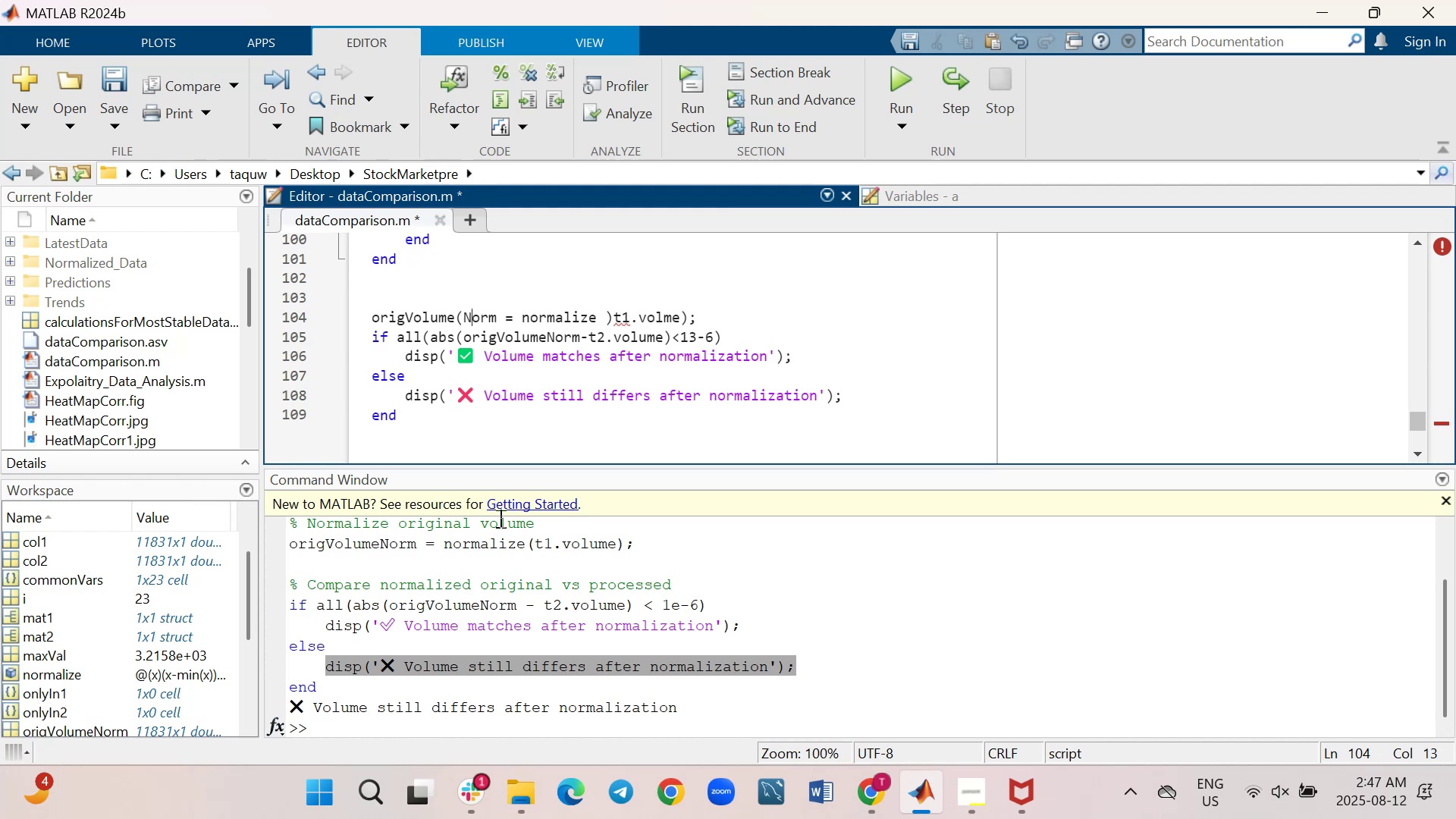 
key(ArrowLeft)
 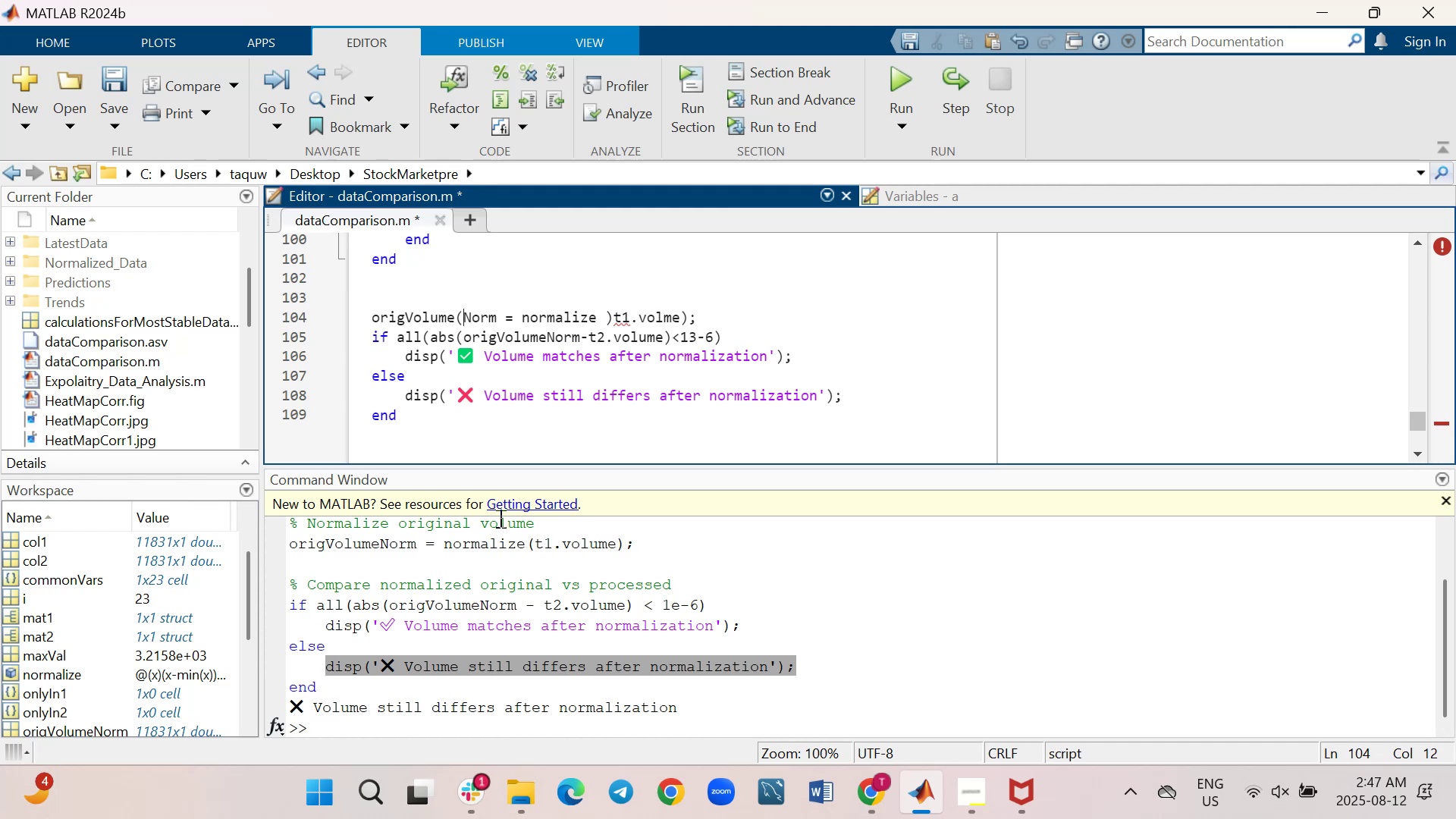 
key(Backspace)
 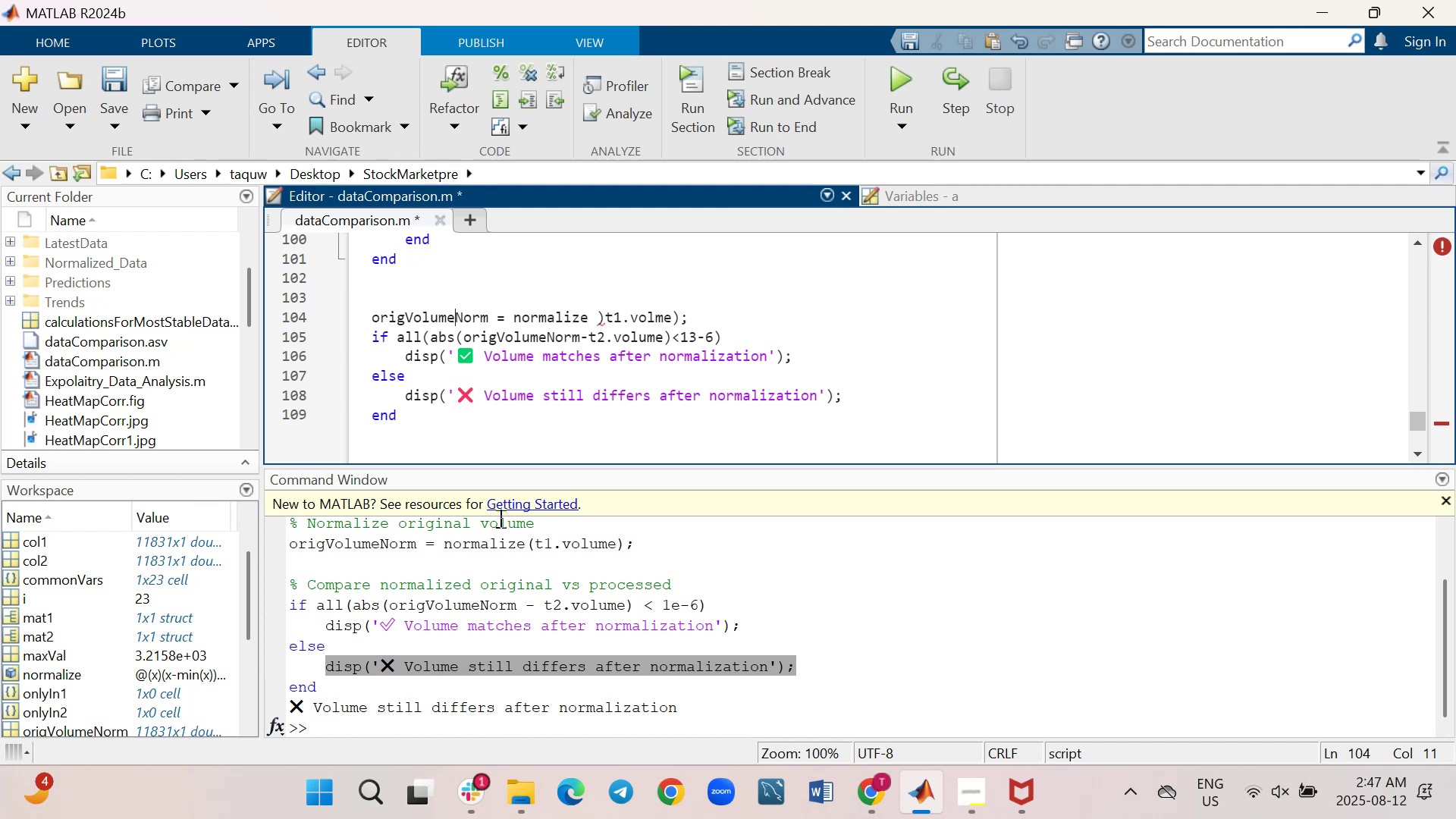 
key(ArrowRight)
 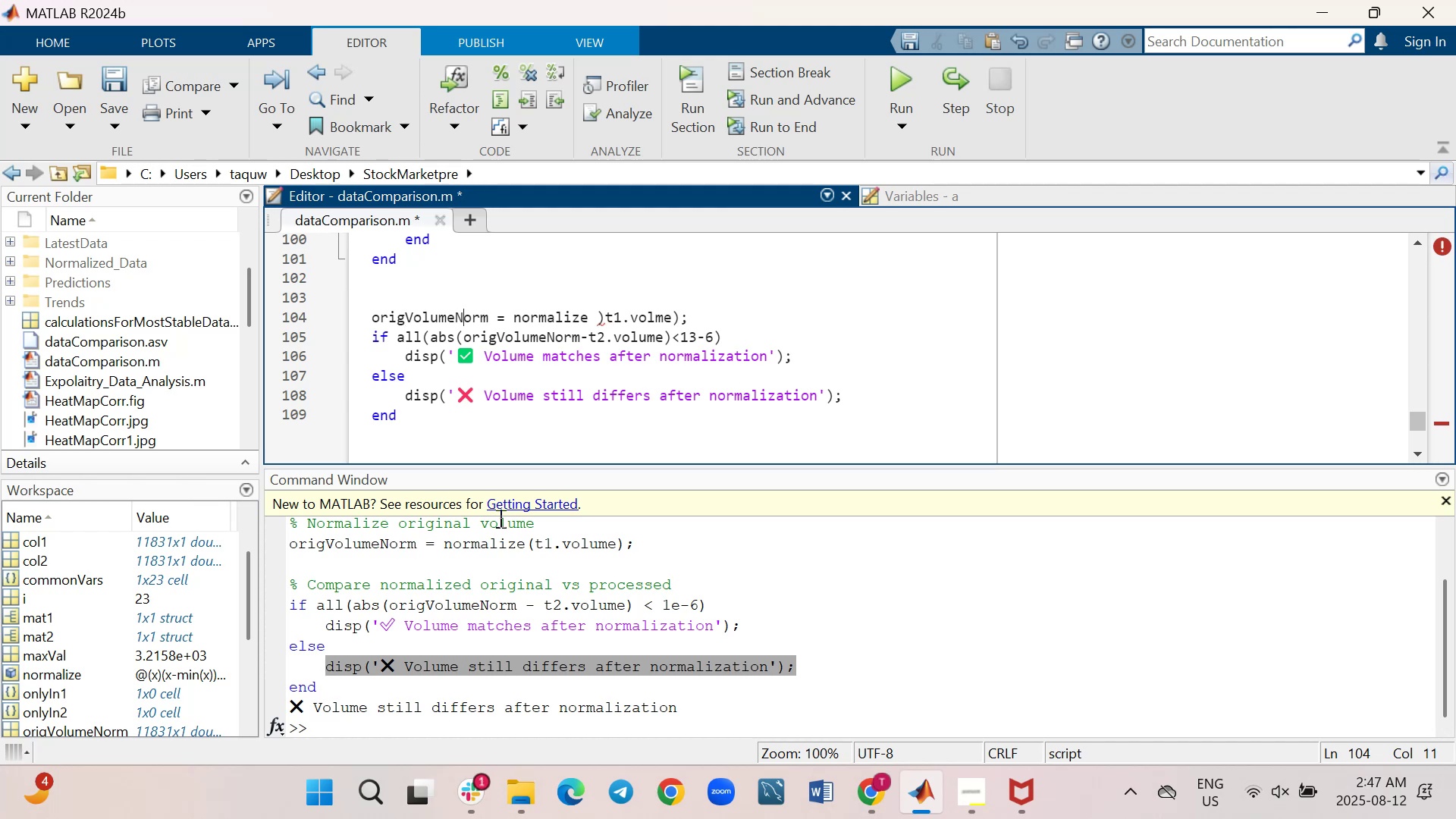 
key(ArrowRight)
 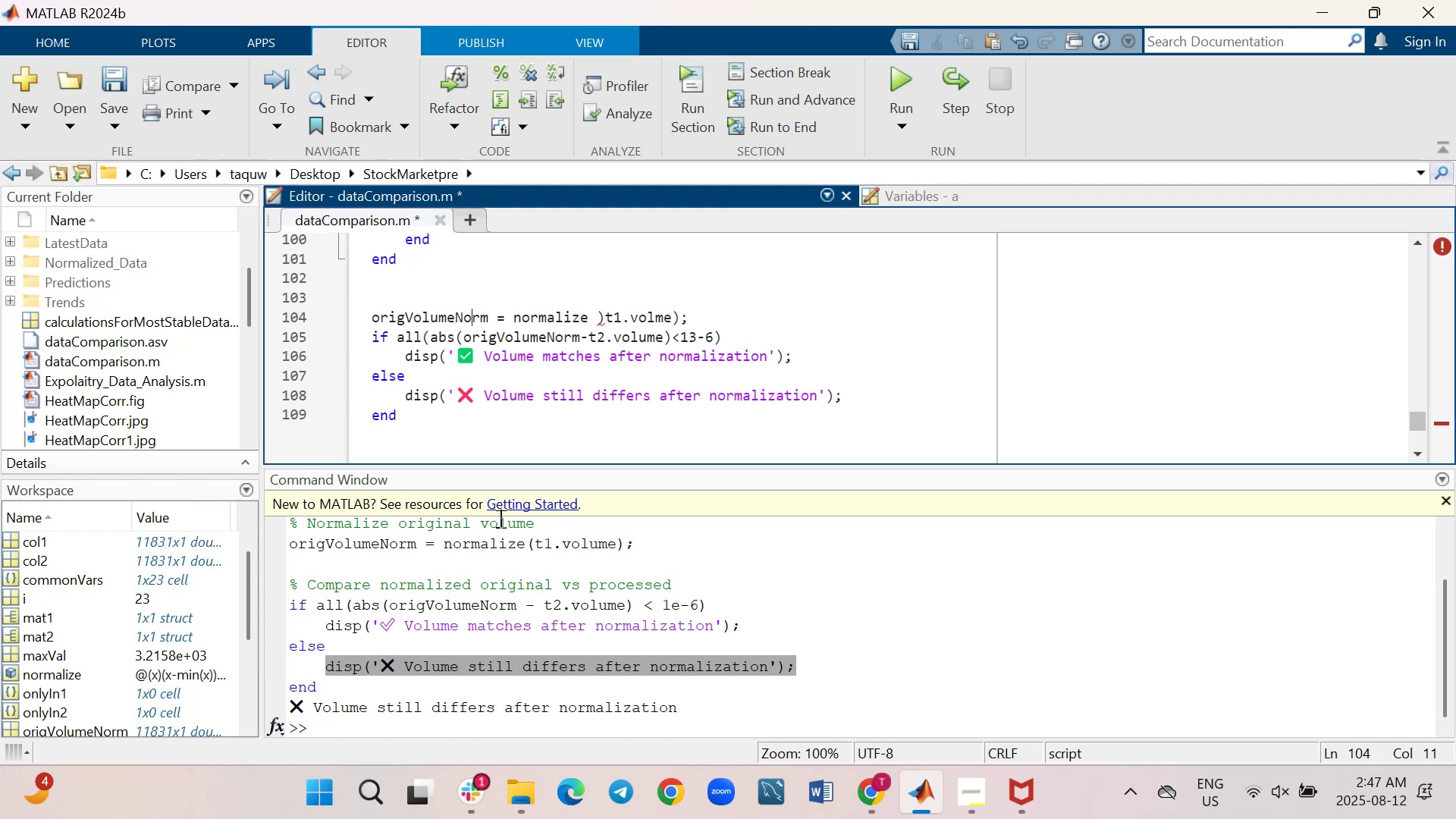 
key(ArrowRight)
 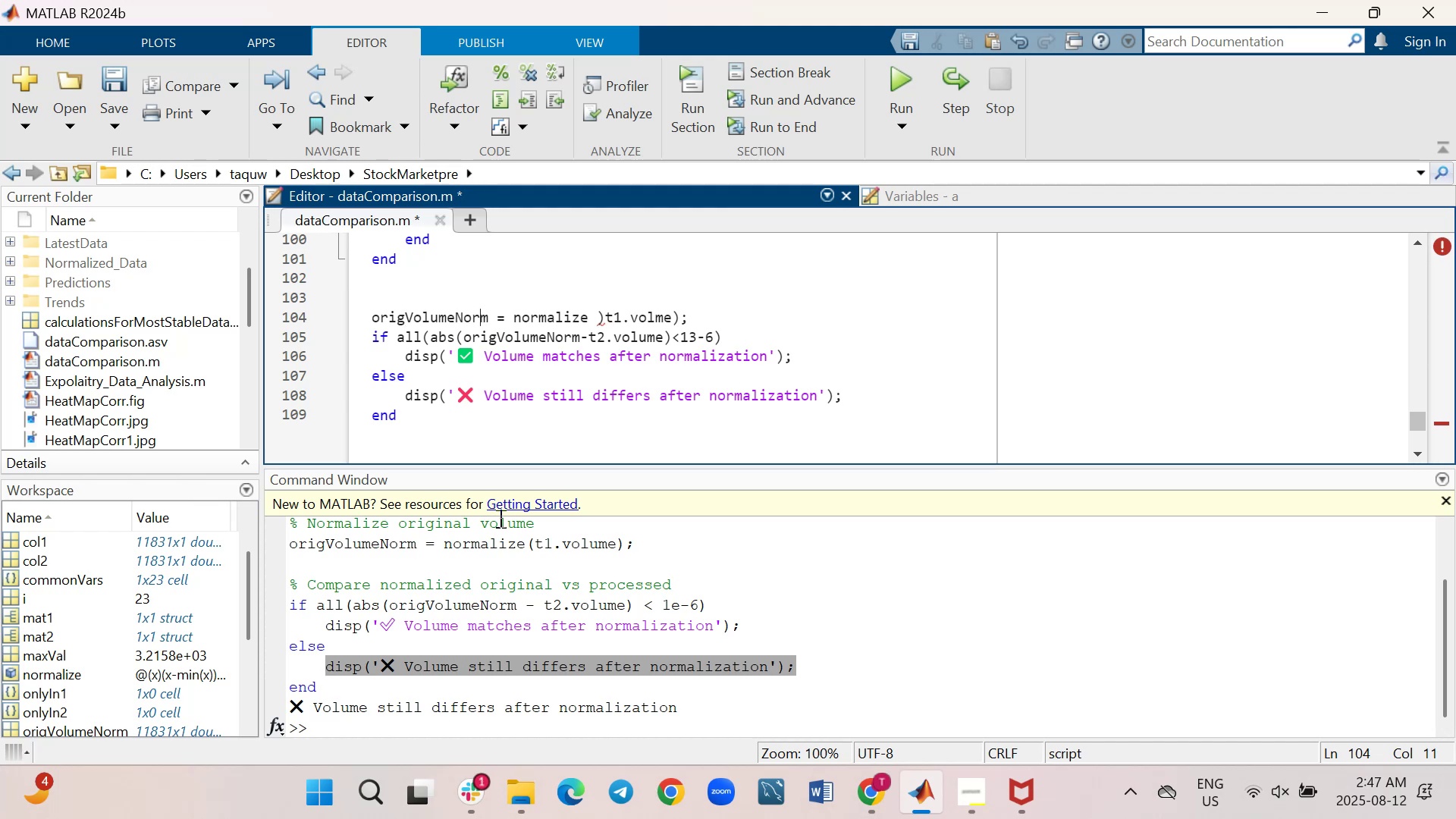 
key(ArrowRight)
 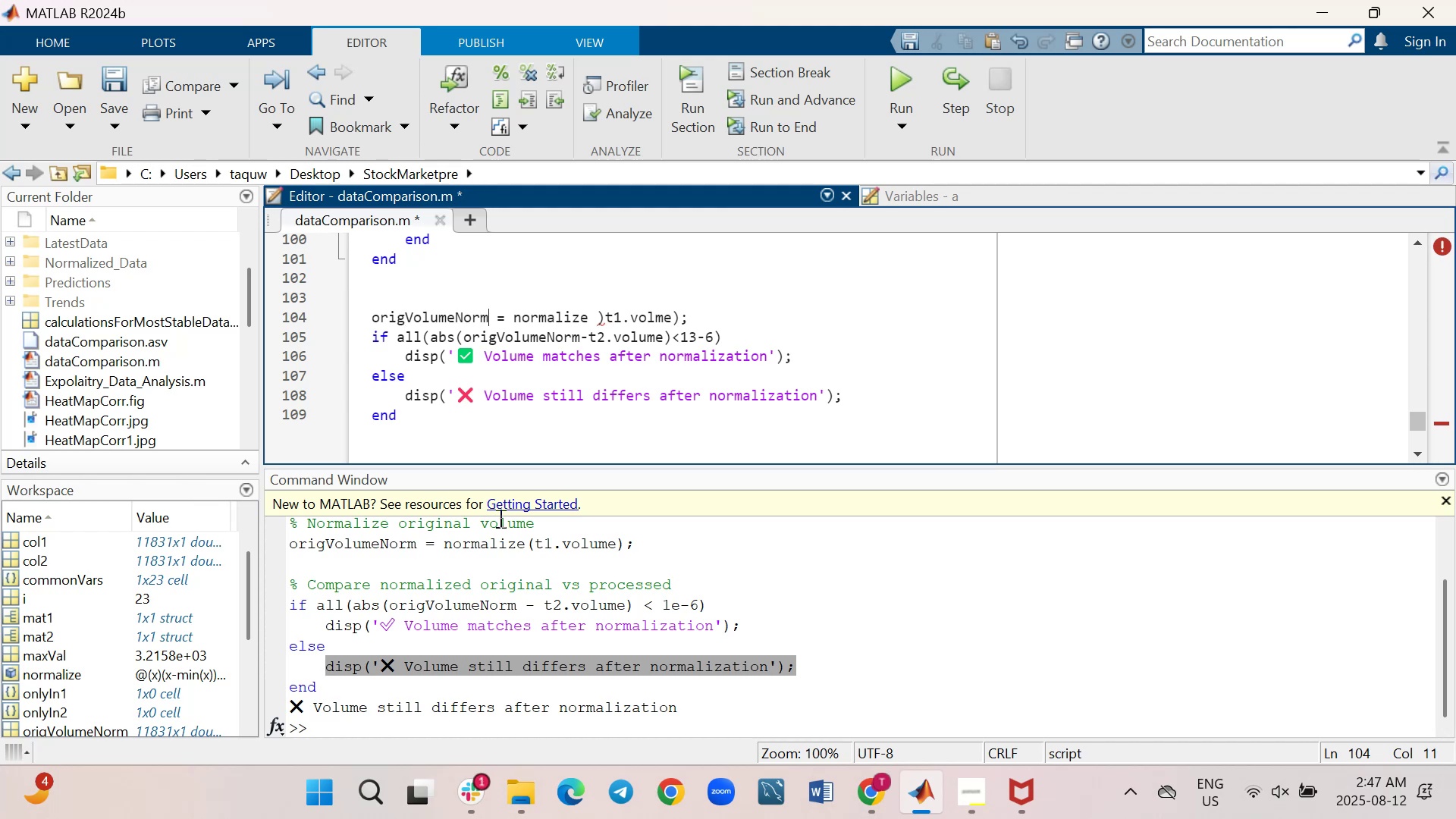 
key(ArrowRight)
 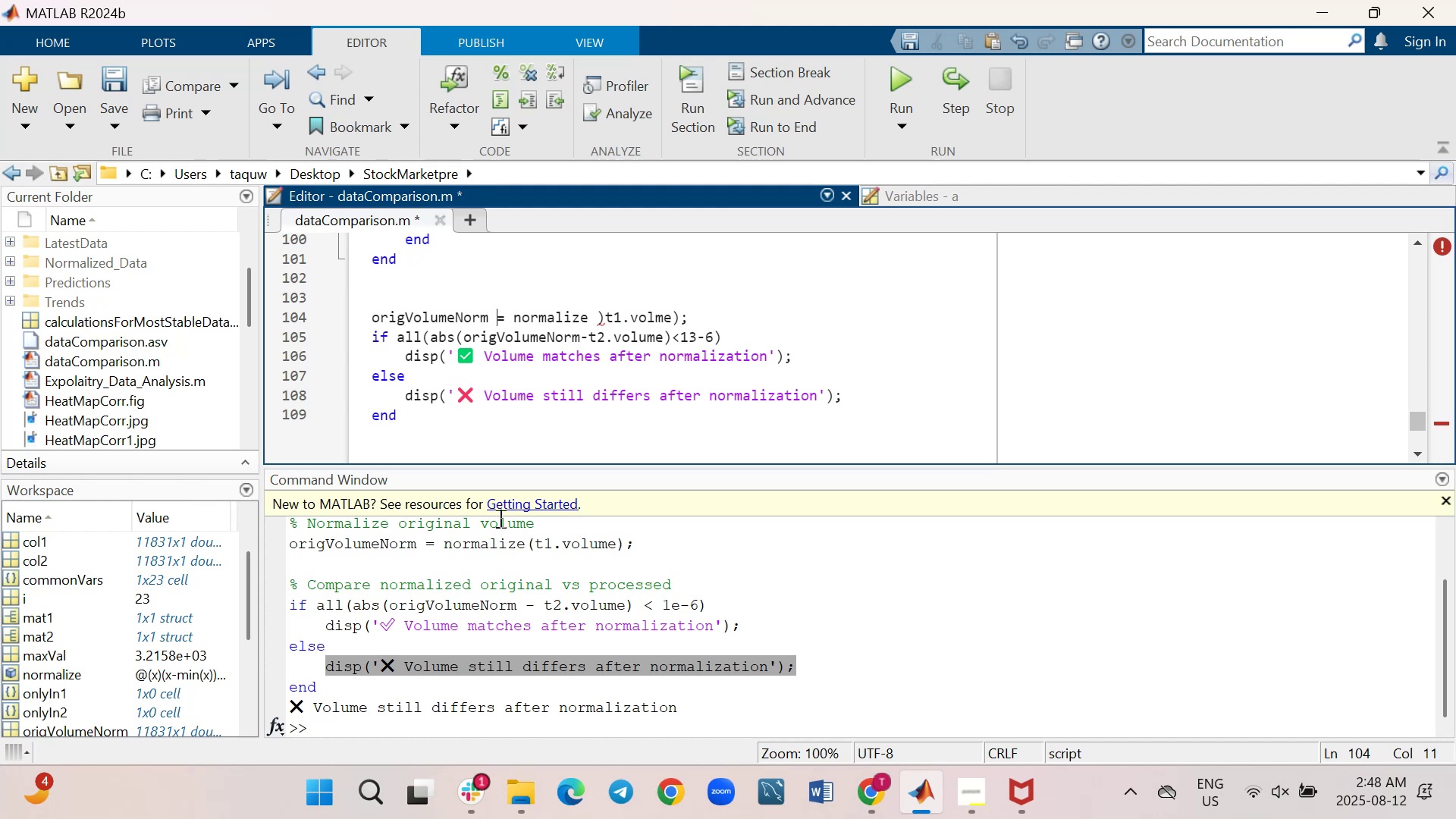 
key(ArrowRight)
 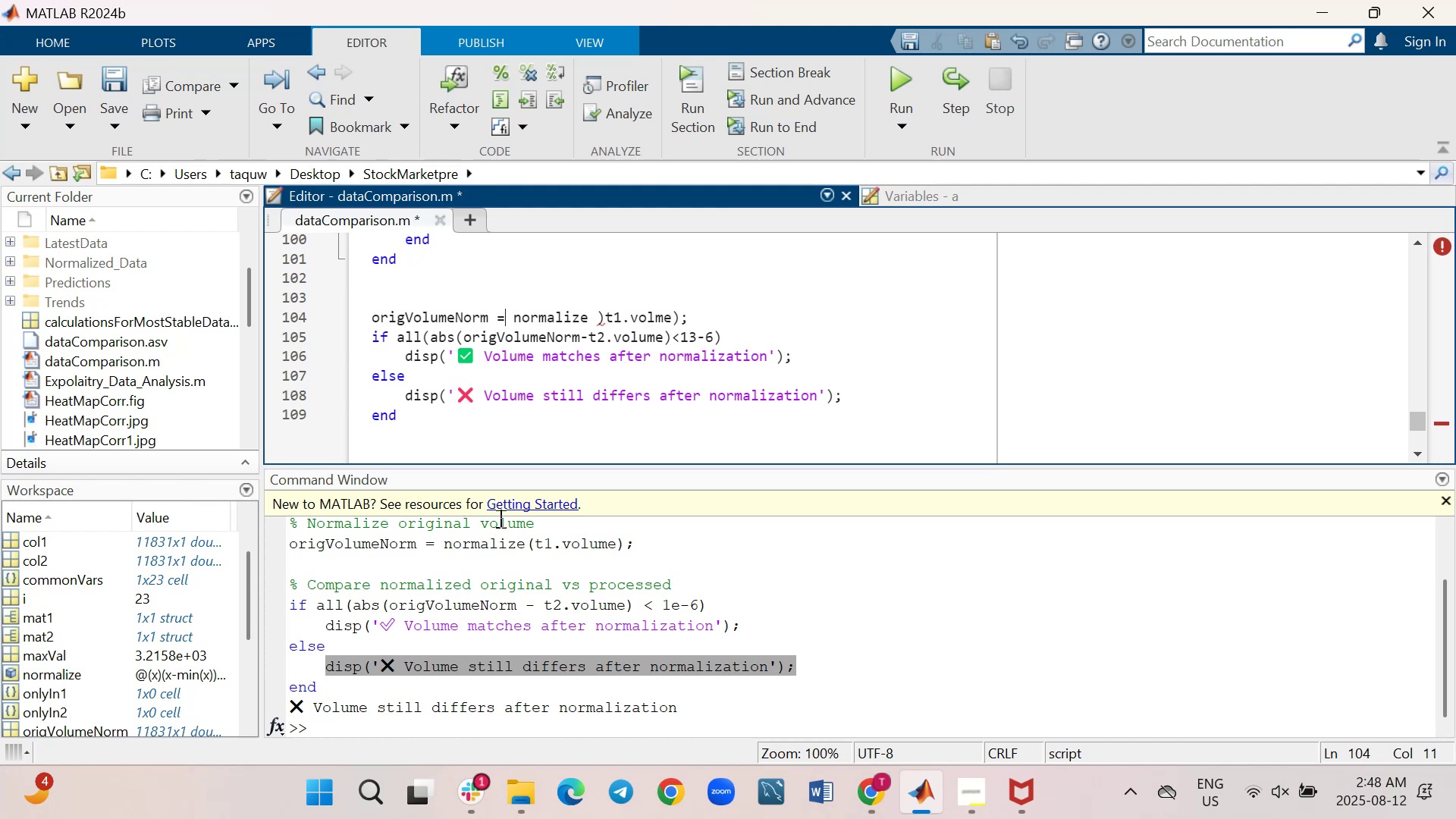 
key(ArrowRight)
 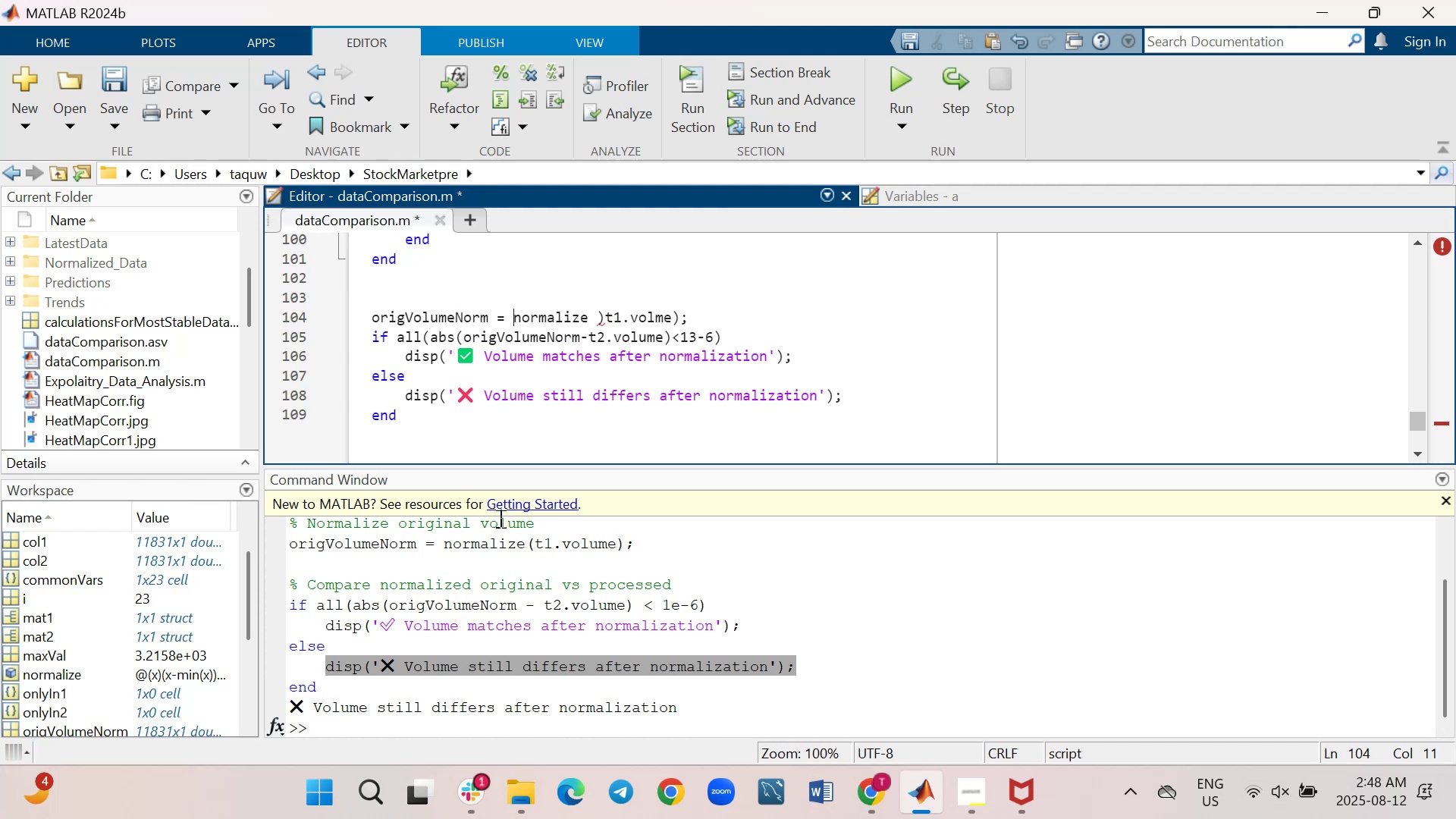 
key(ArrowRight)
 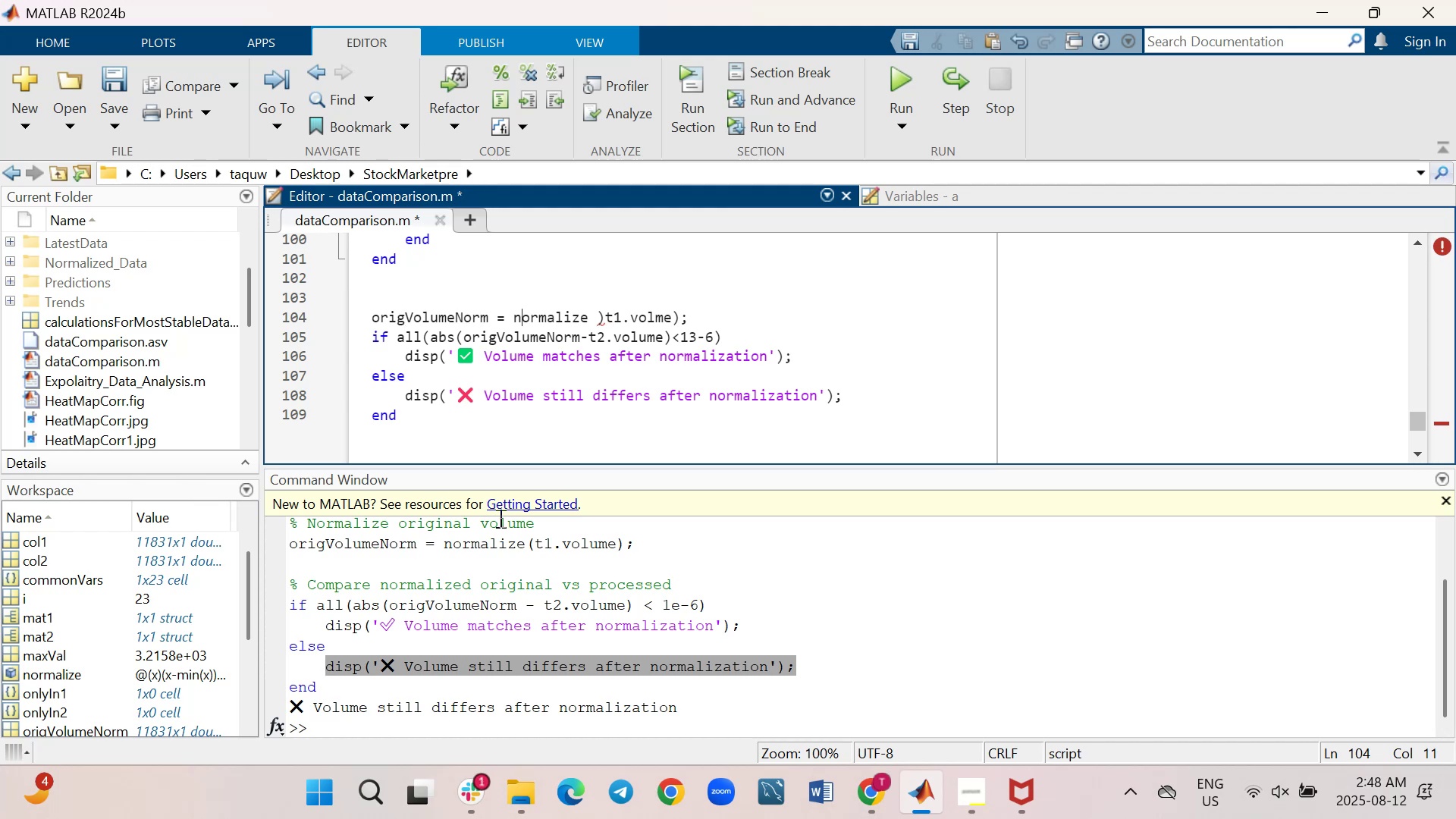 
hold_key(key=ArrowRight, duration=0.68)
 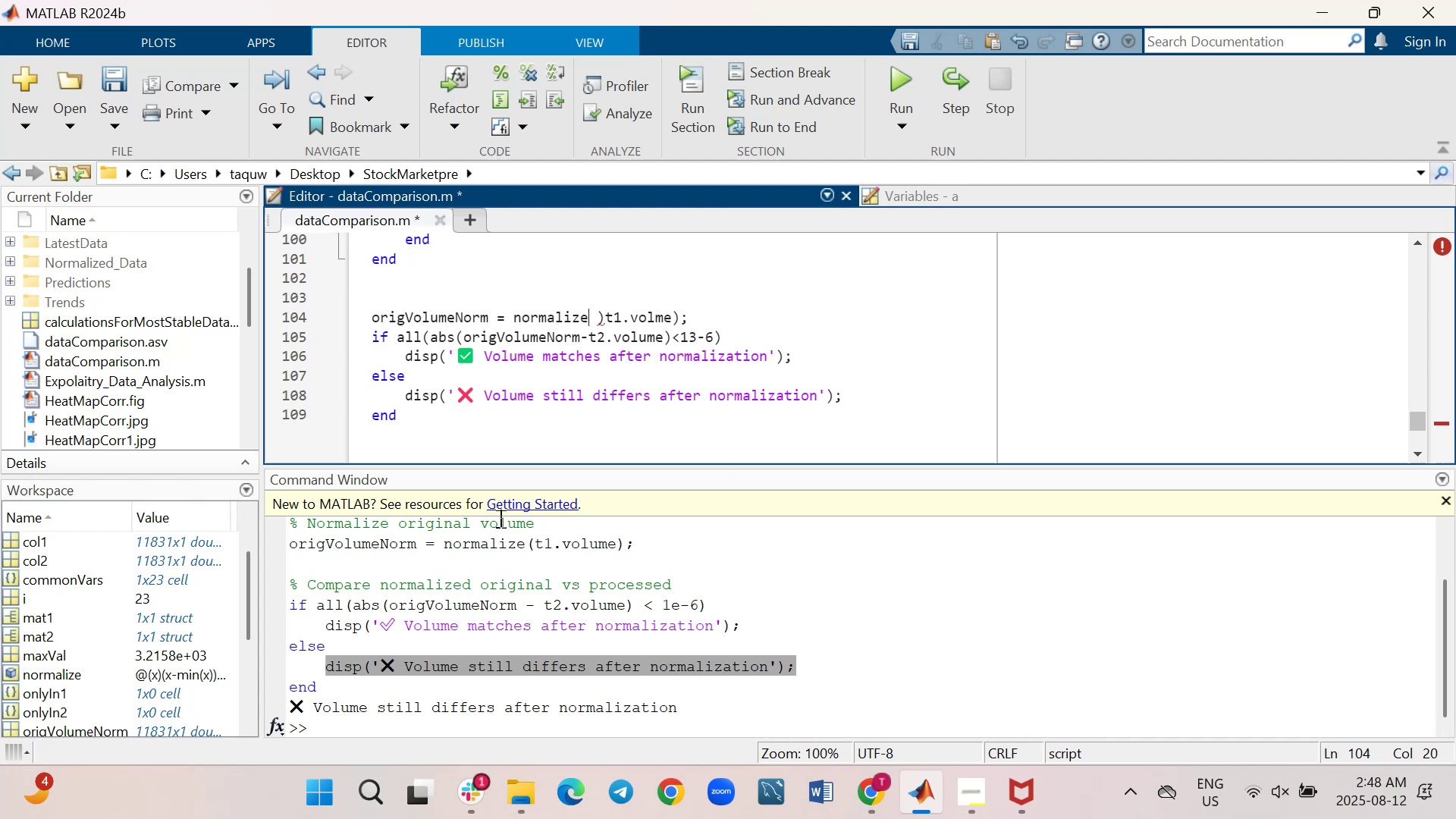 
key(ArrowRight)
 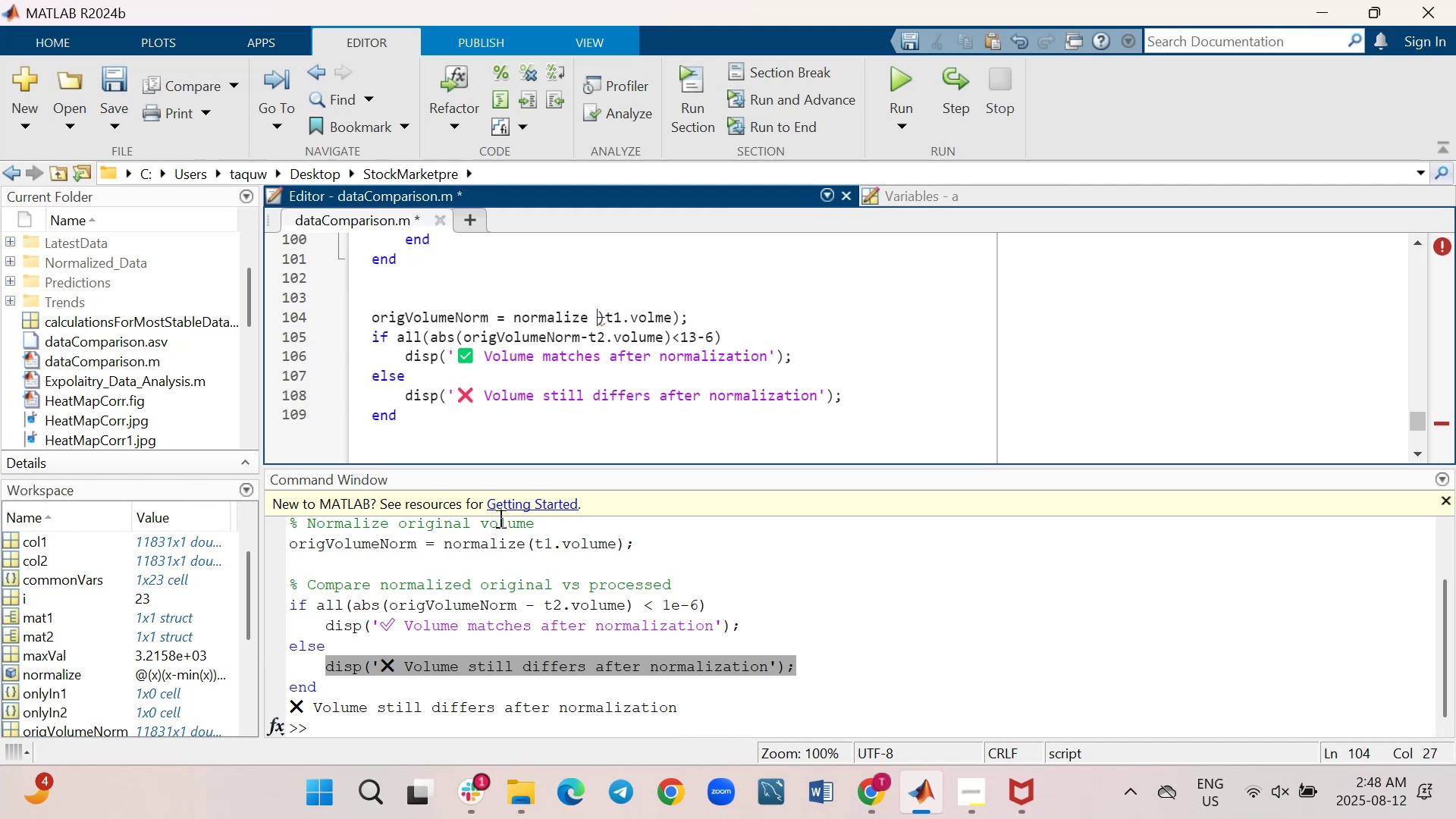 
key(ArrowRight)
 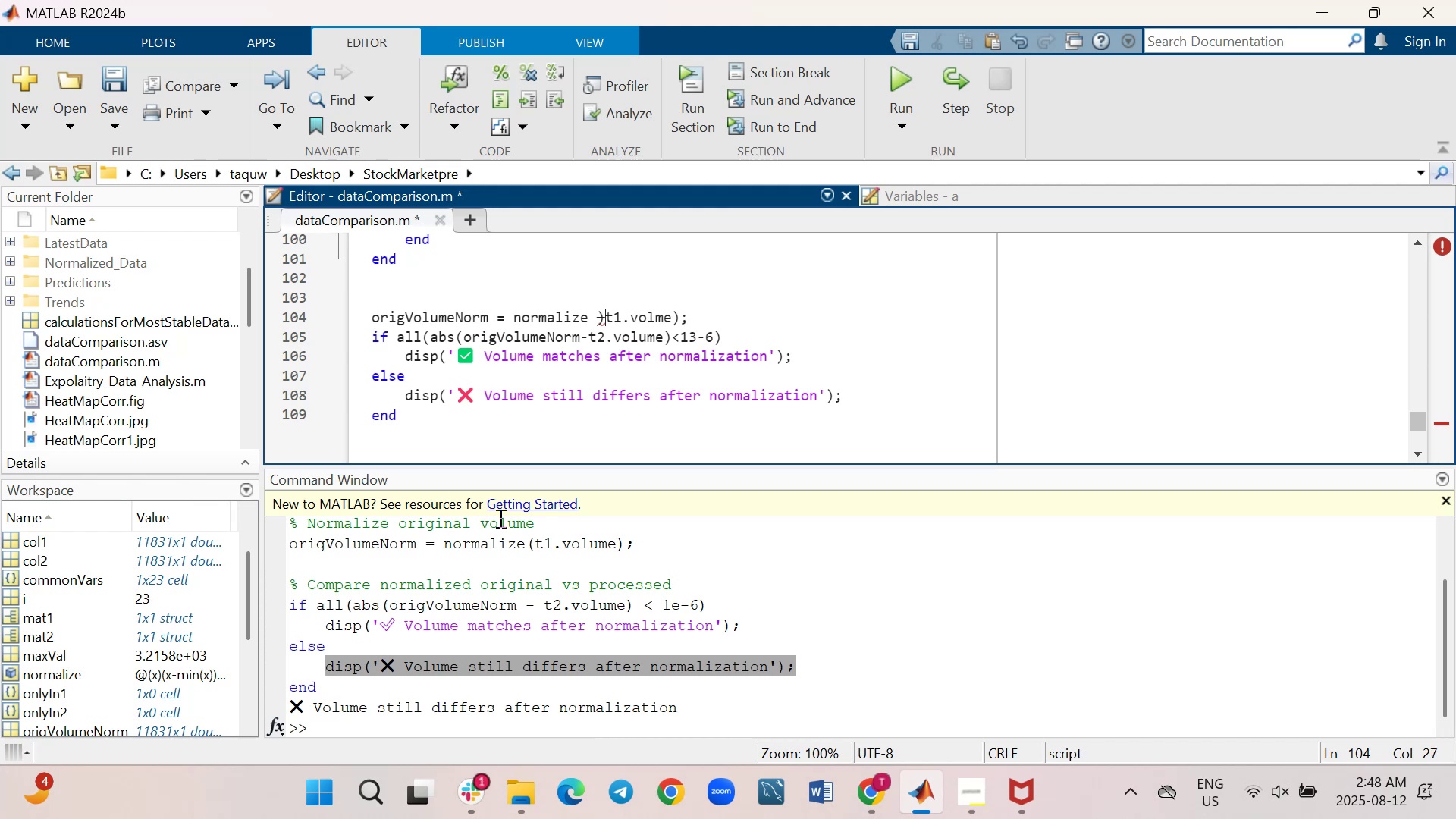 
key(ArrowRight)
 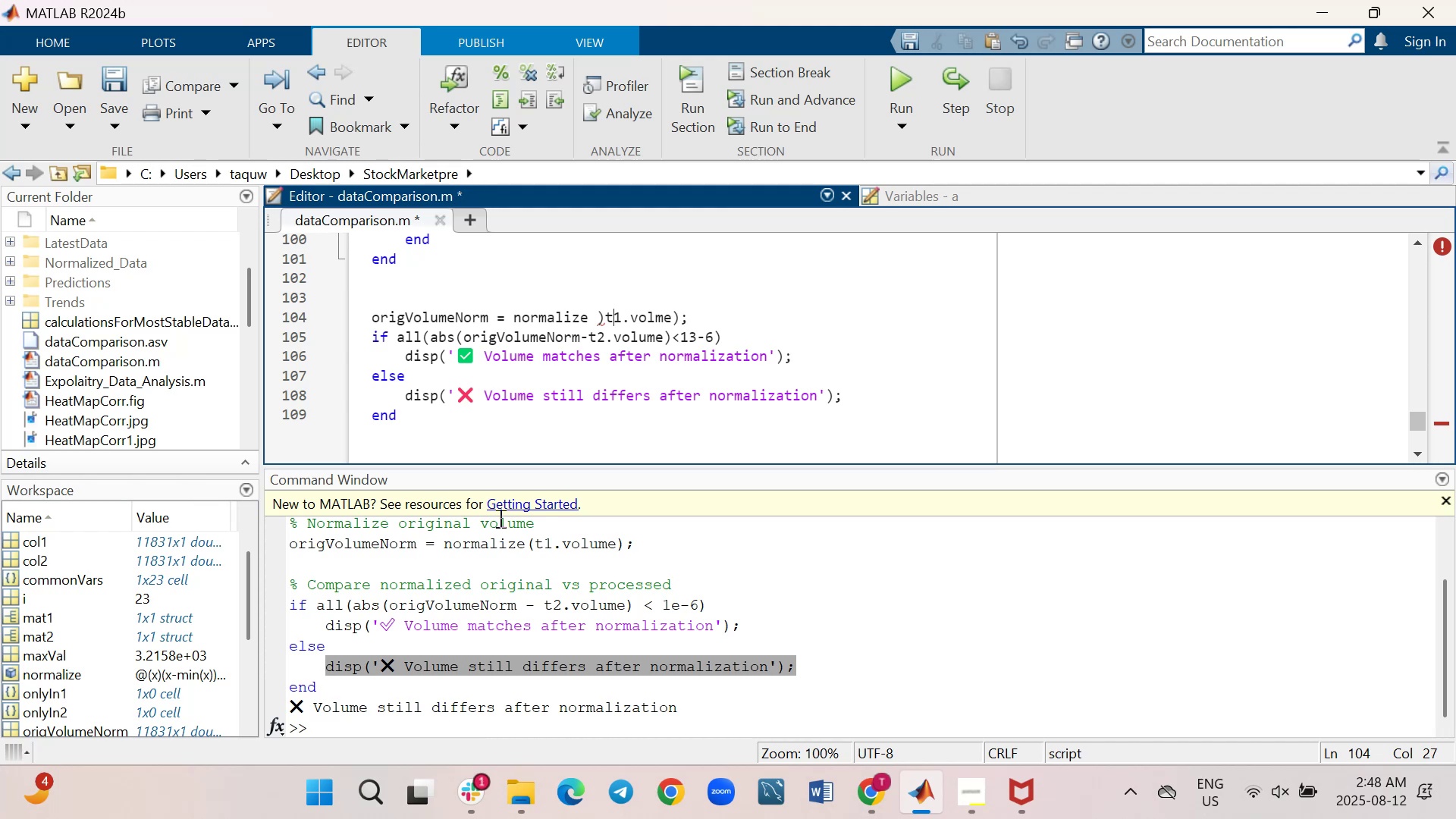 
key(ArrowRight)
 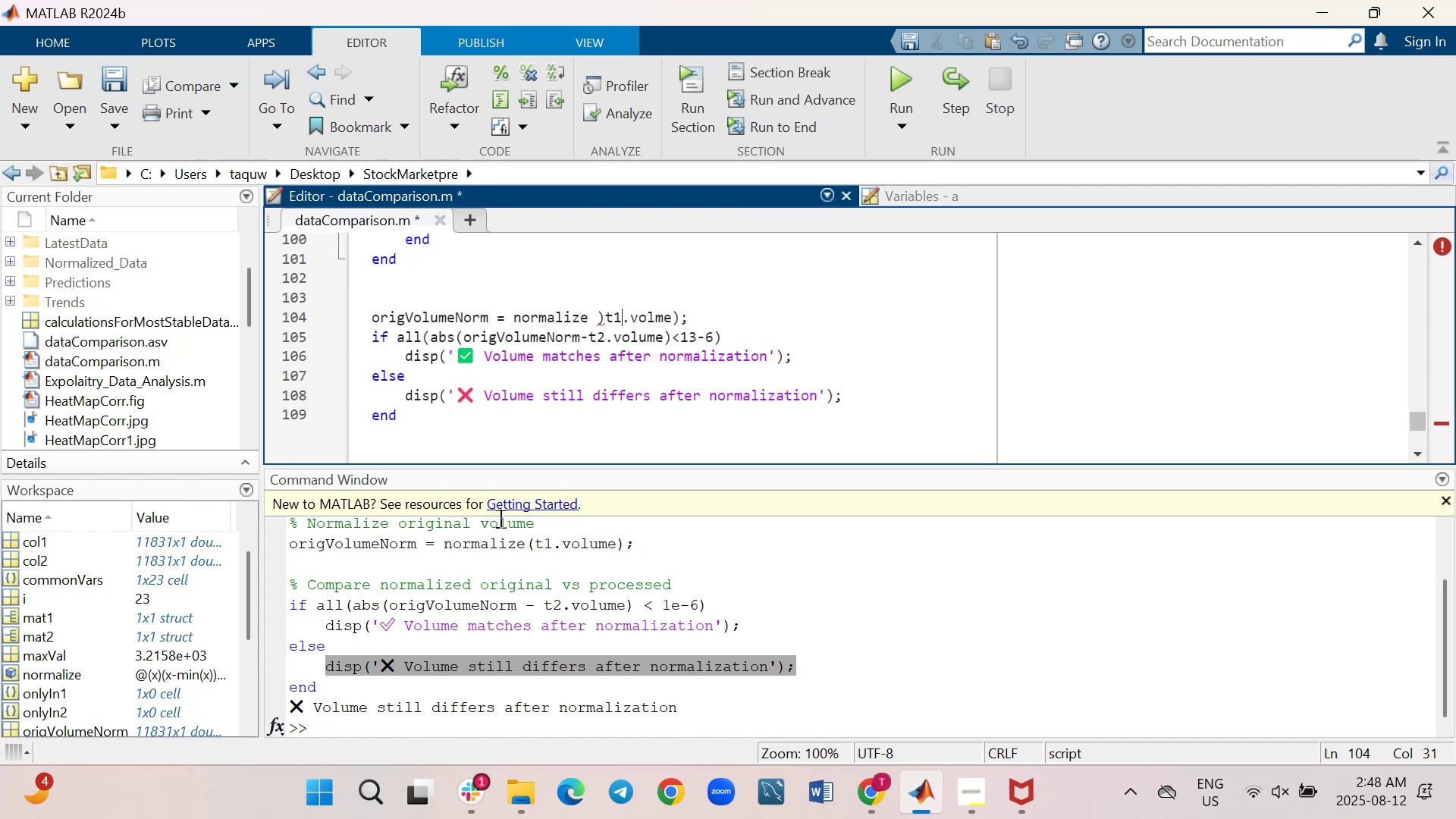 
key(ArrowLeft)
 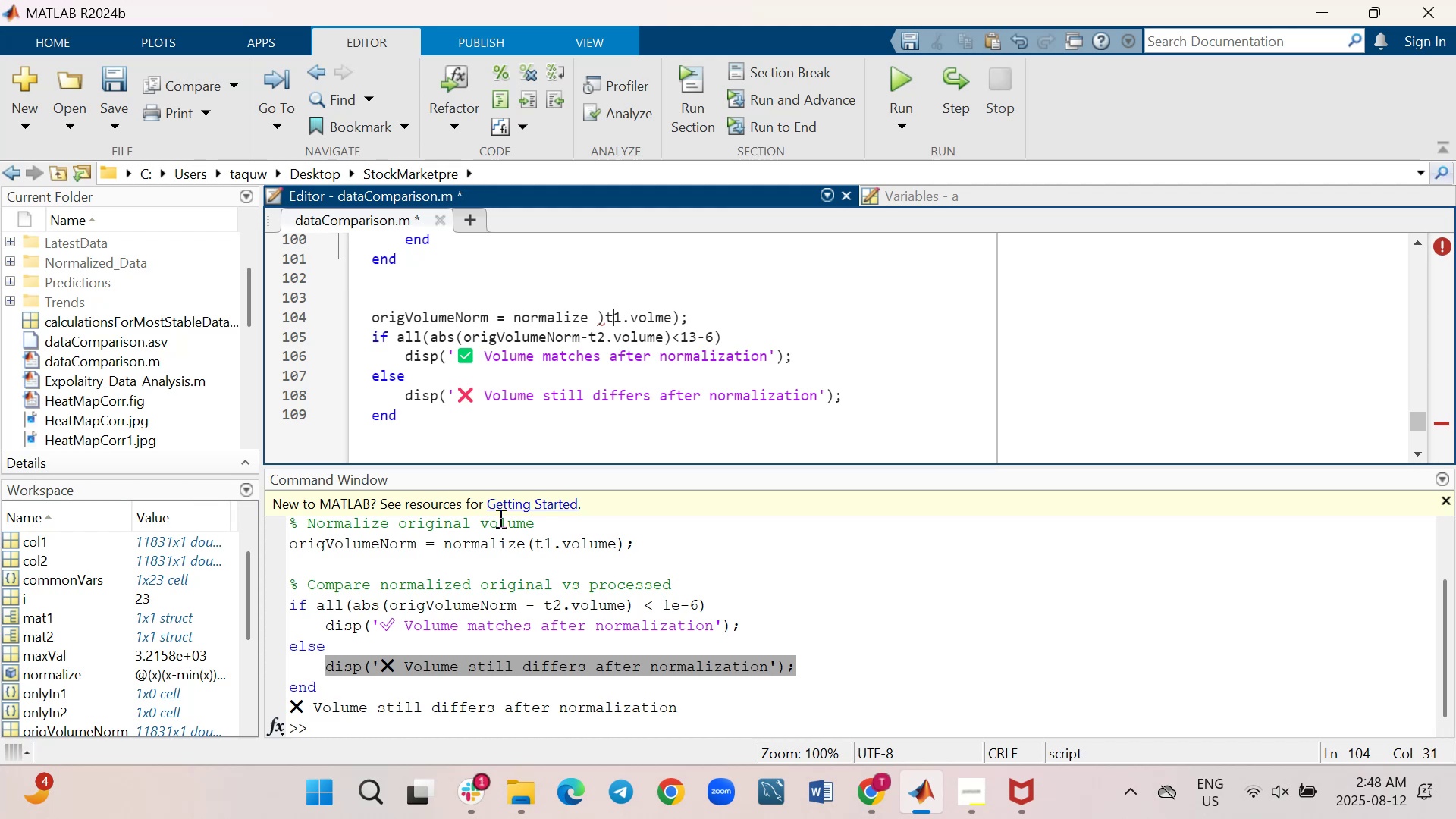 
key(ArrowLeft)
 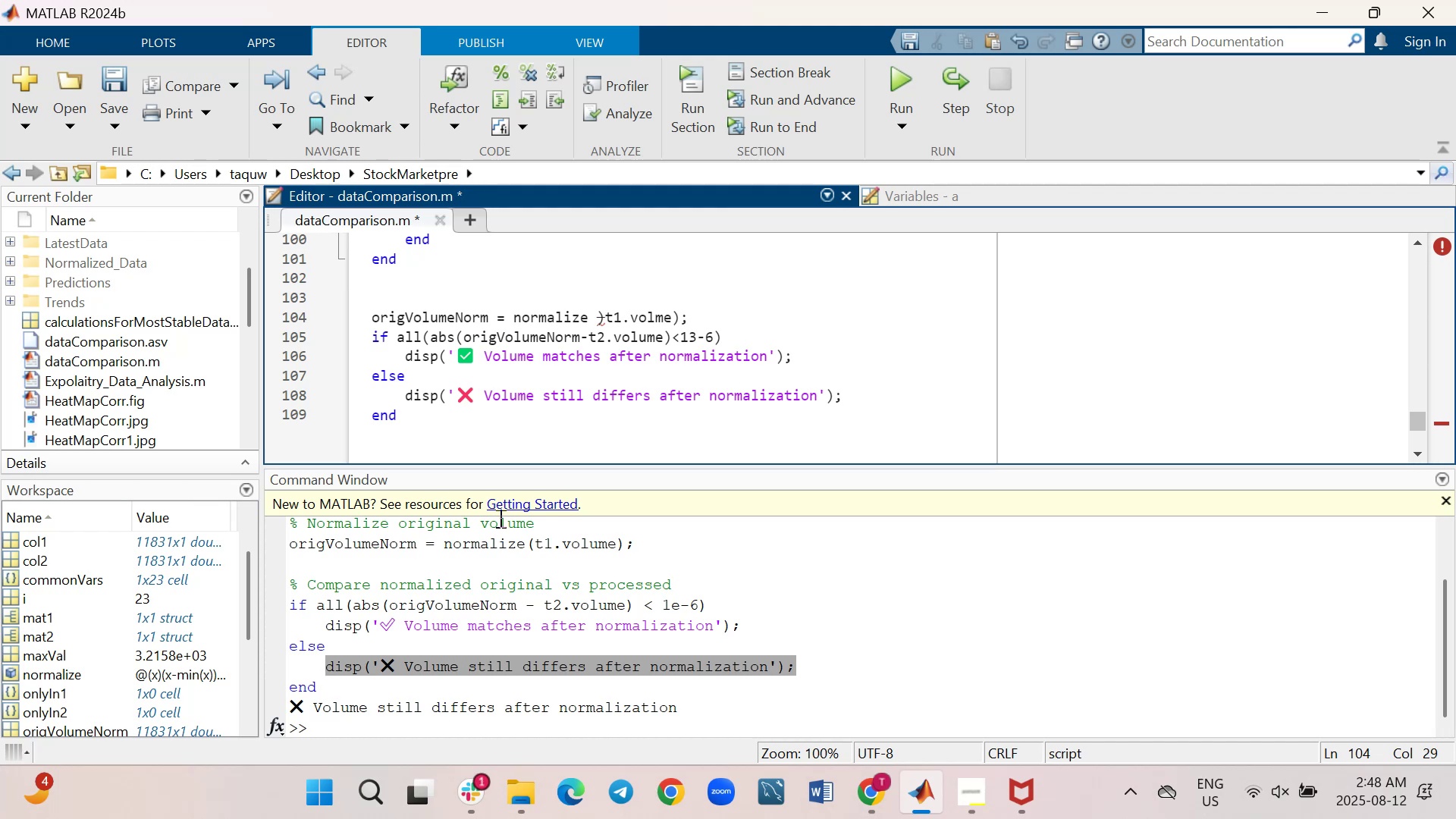 
key(Backspace)
 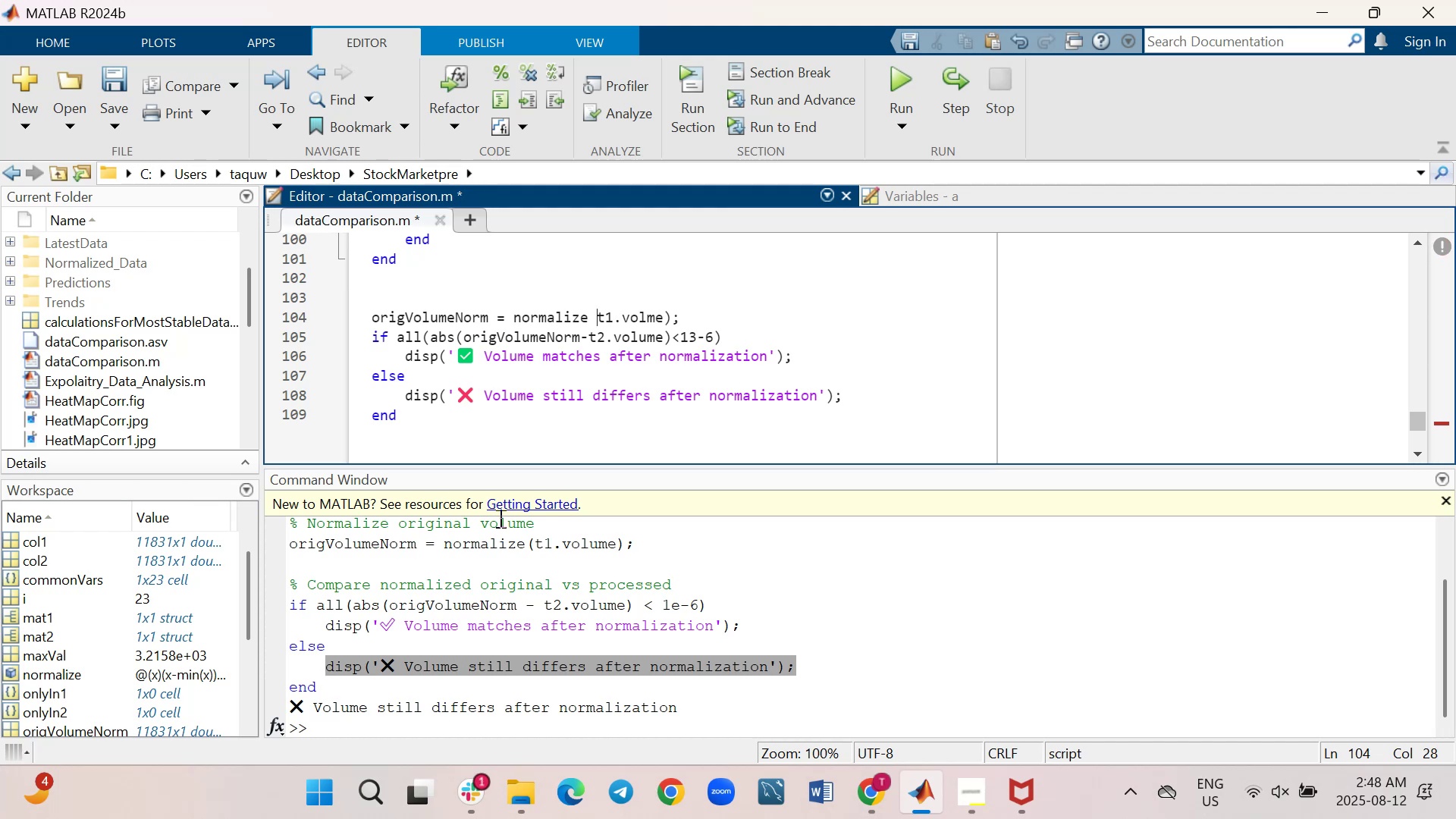 
key(Backspace)
 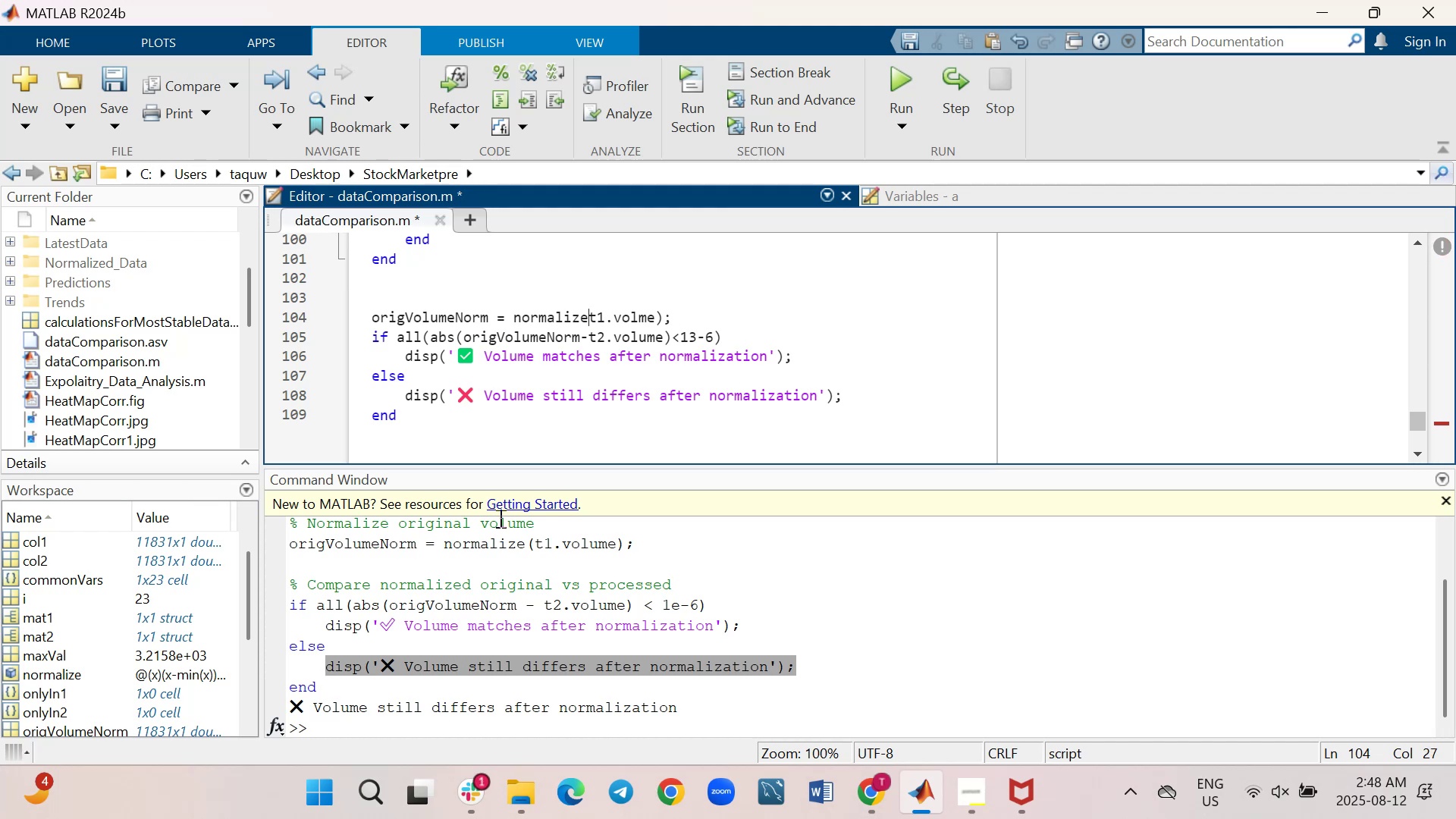 
key(Shift+9)
 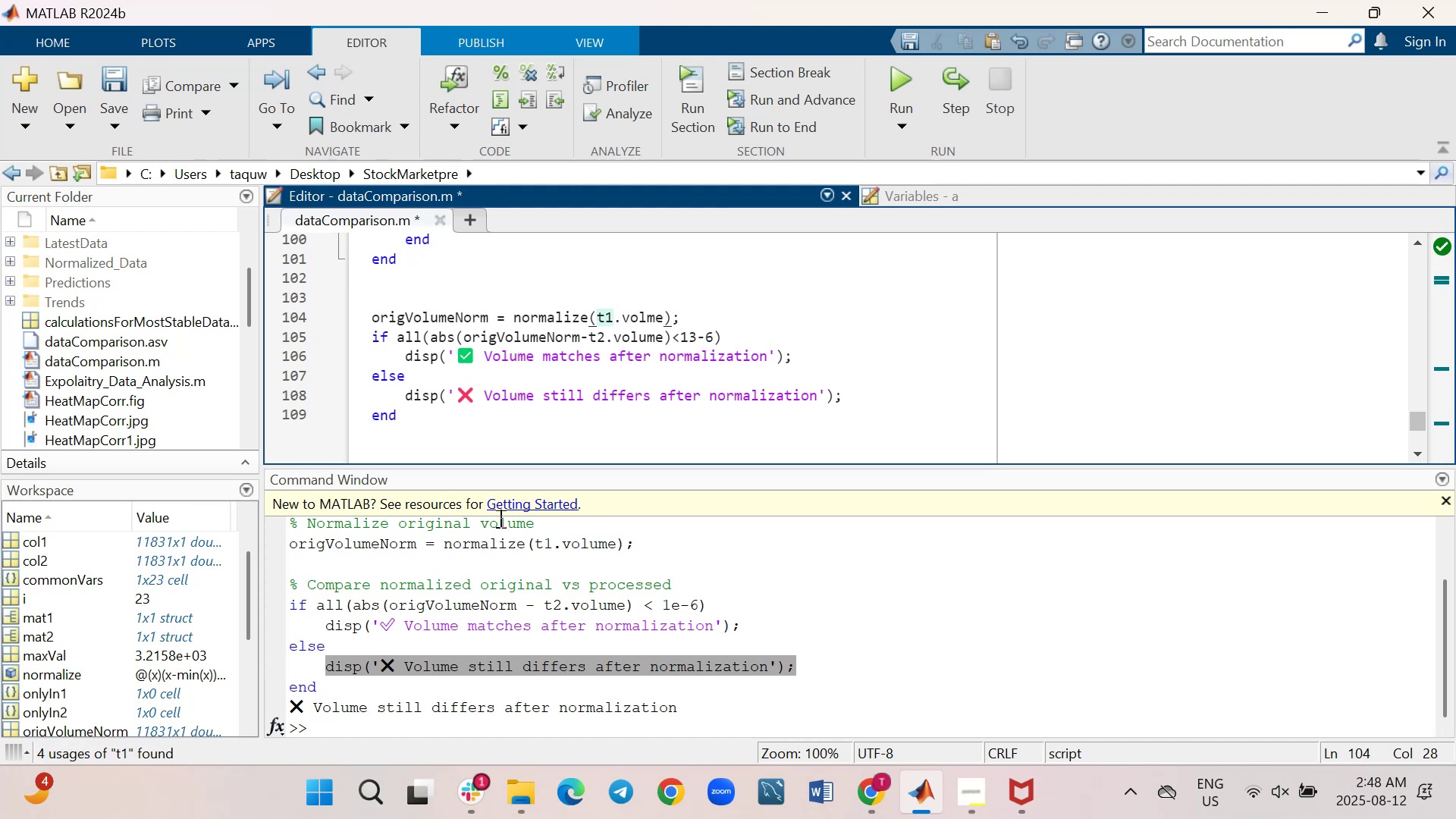 
key(ArrowRight)
 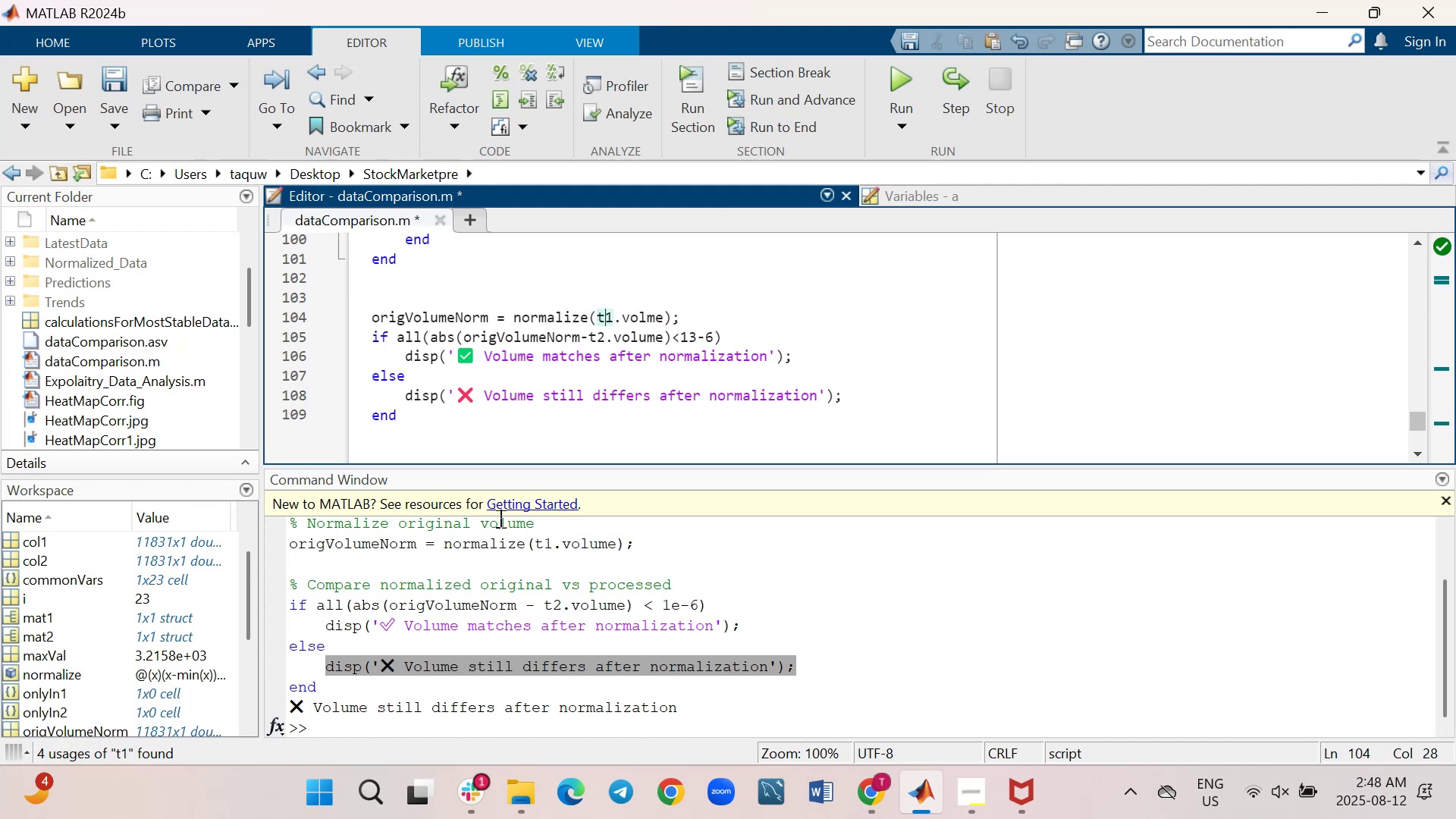 
key(ArrowRight)
 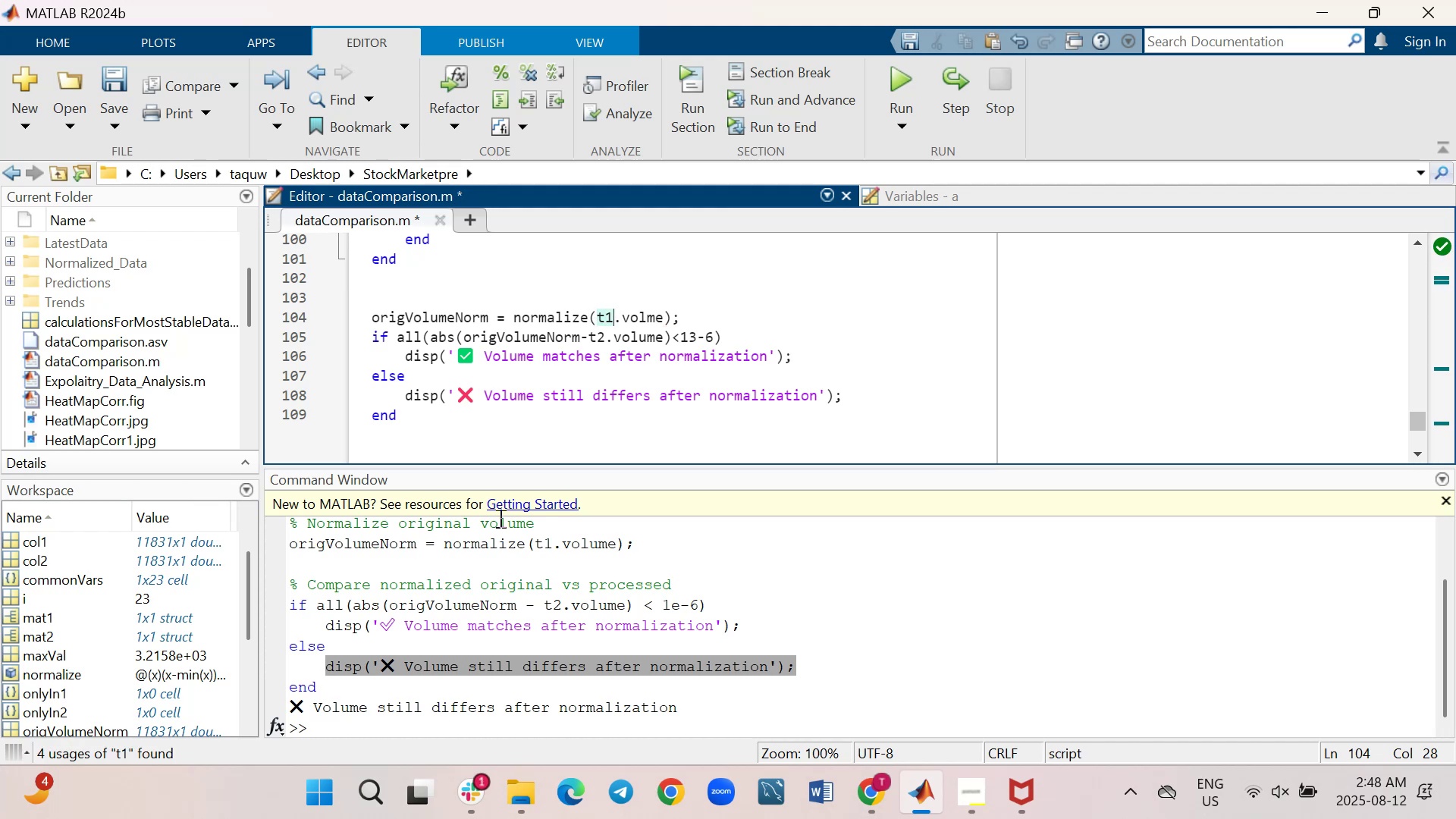 
key(ArrowRight)
 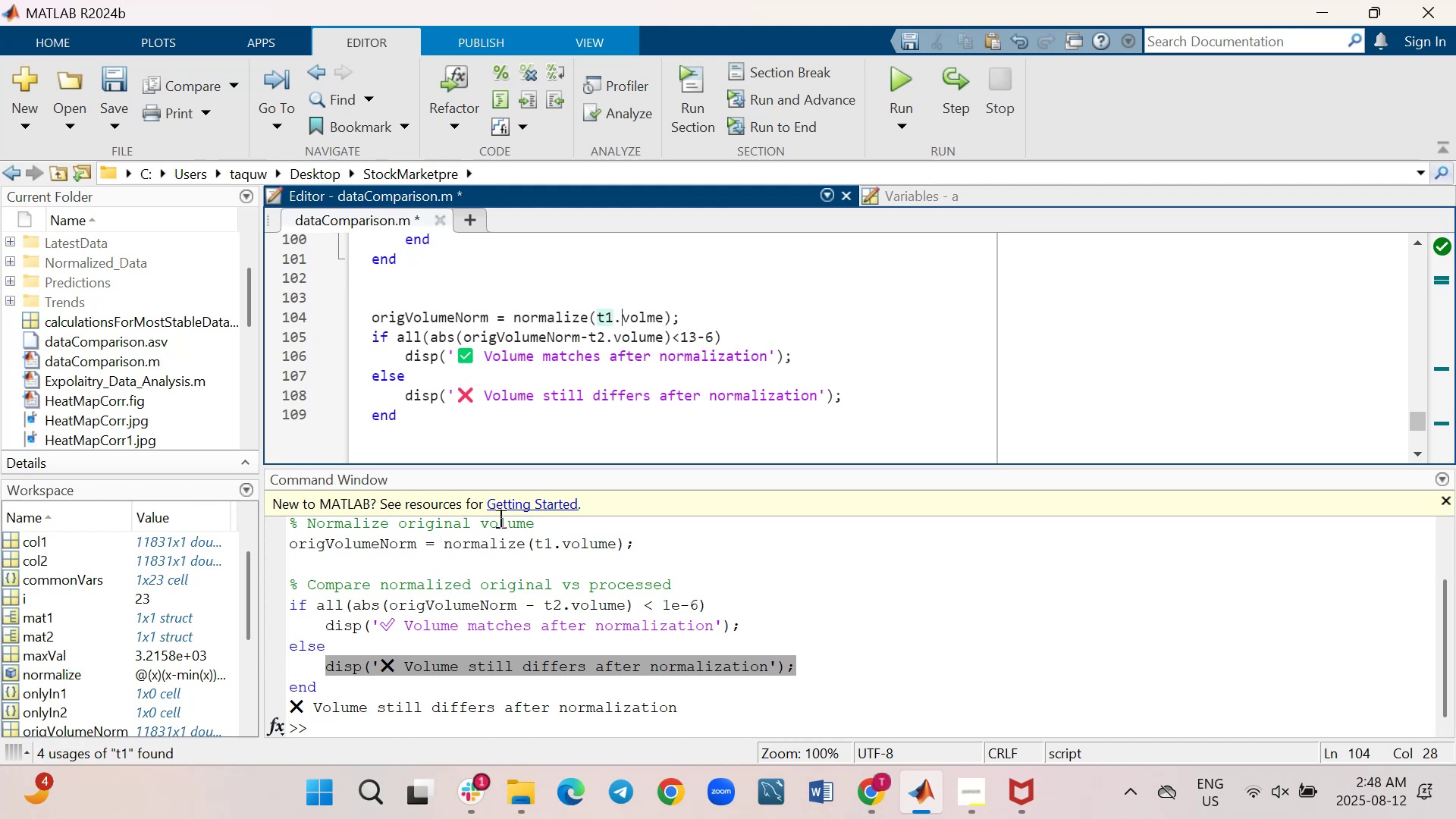 
key(ArrowRight)
 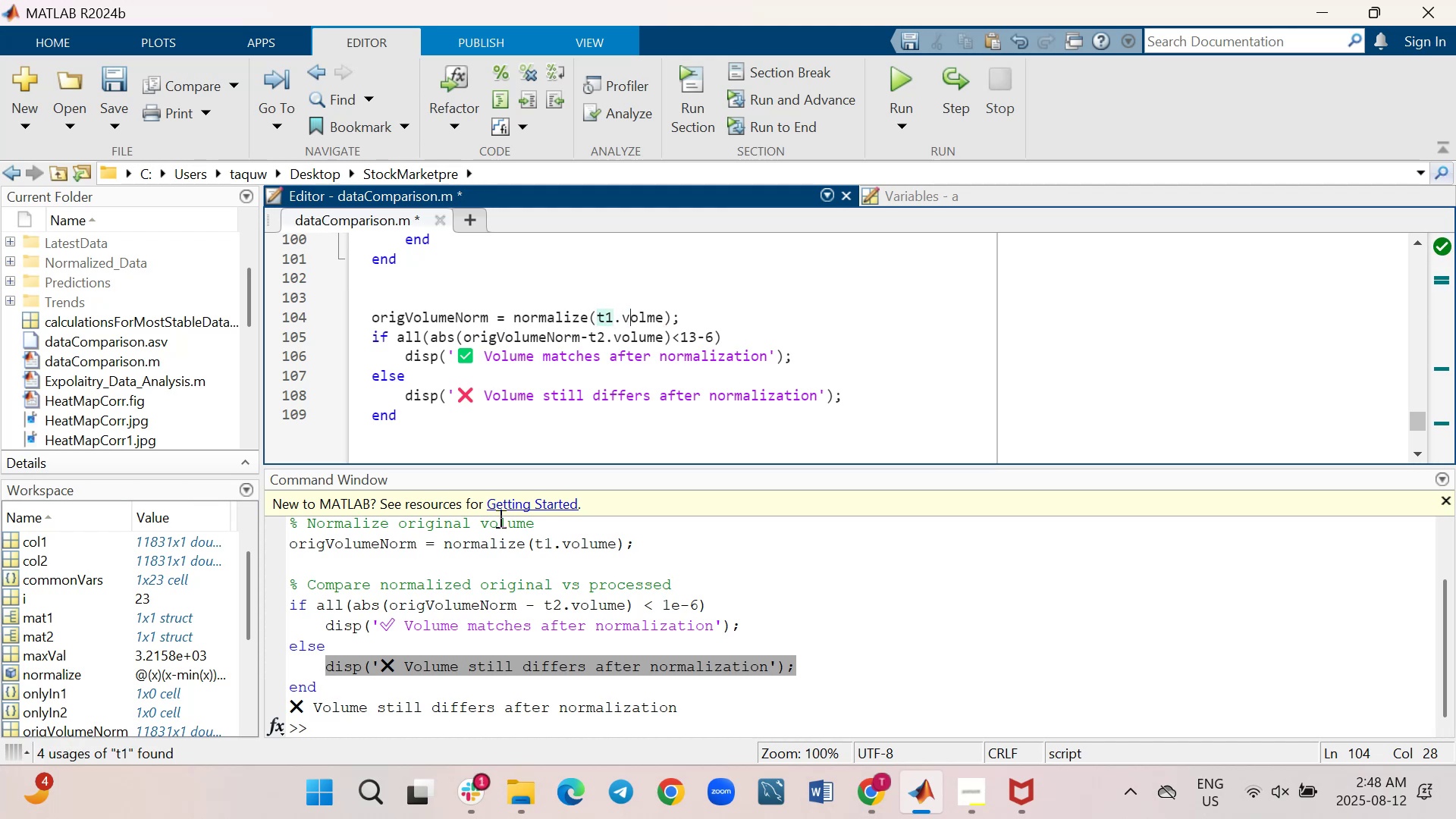 
key(ArrowRight)
 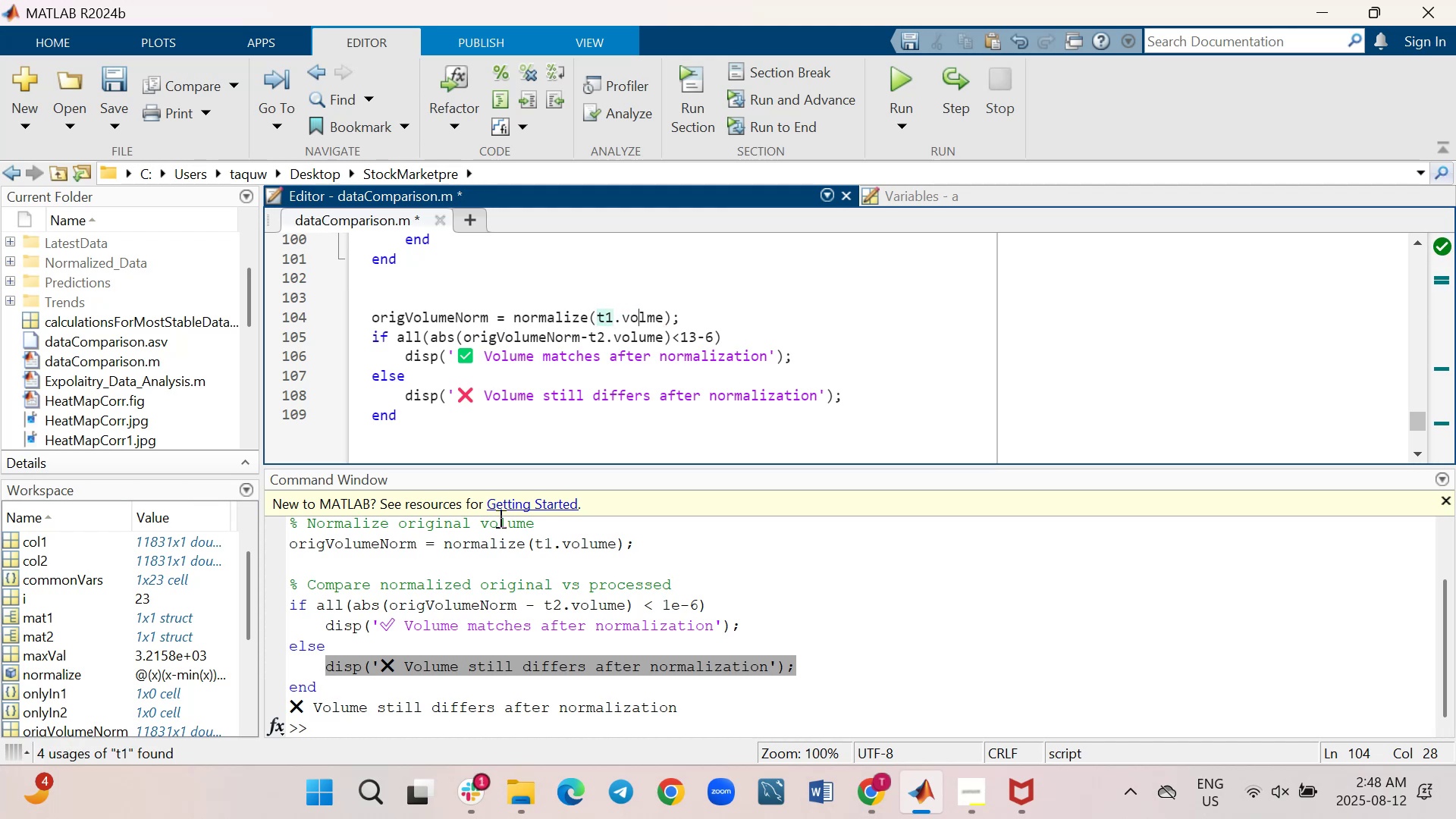 
key(ArrowRight)
 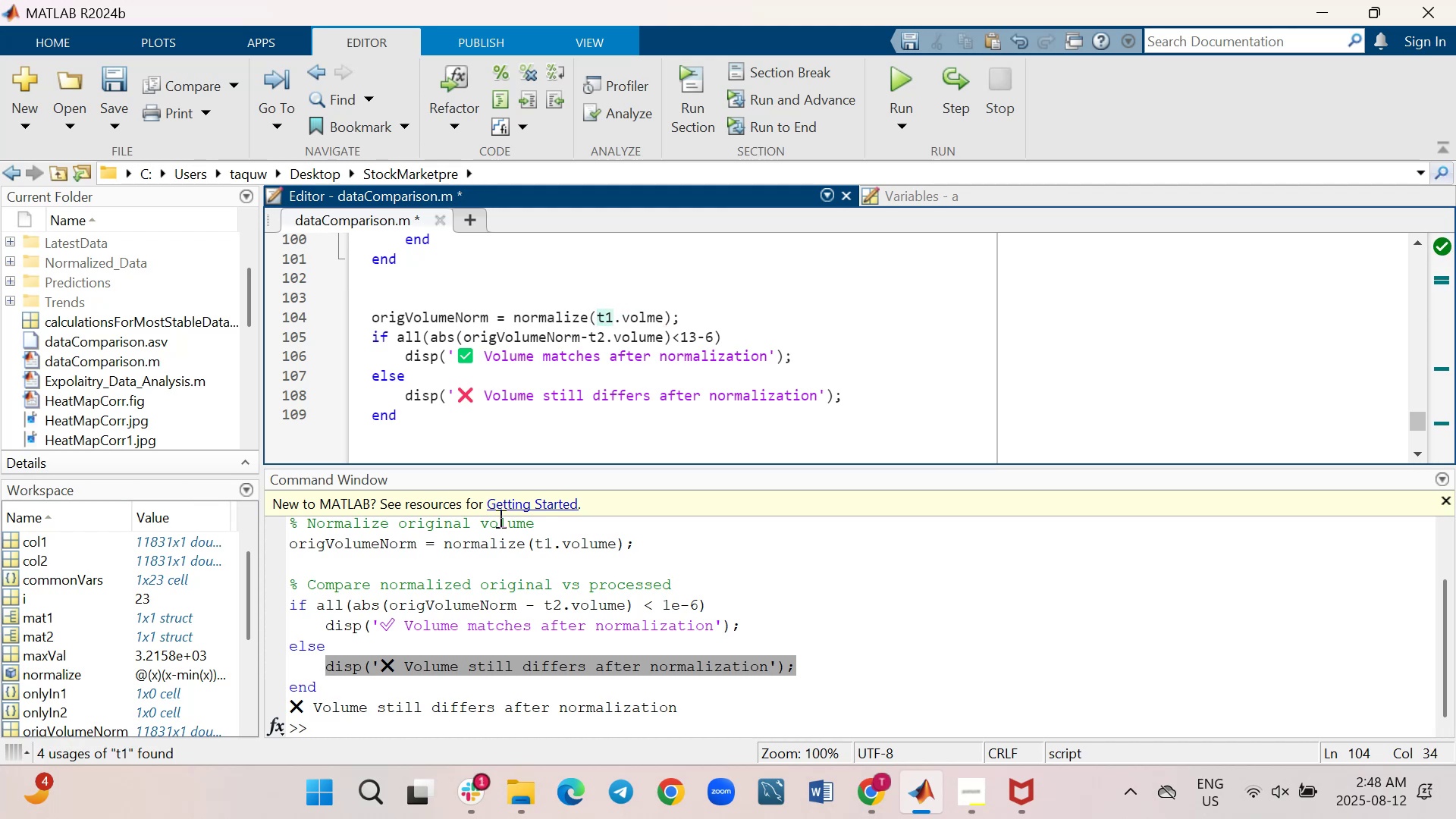 
key(U)
 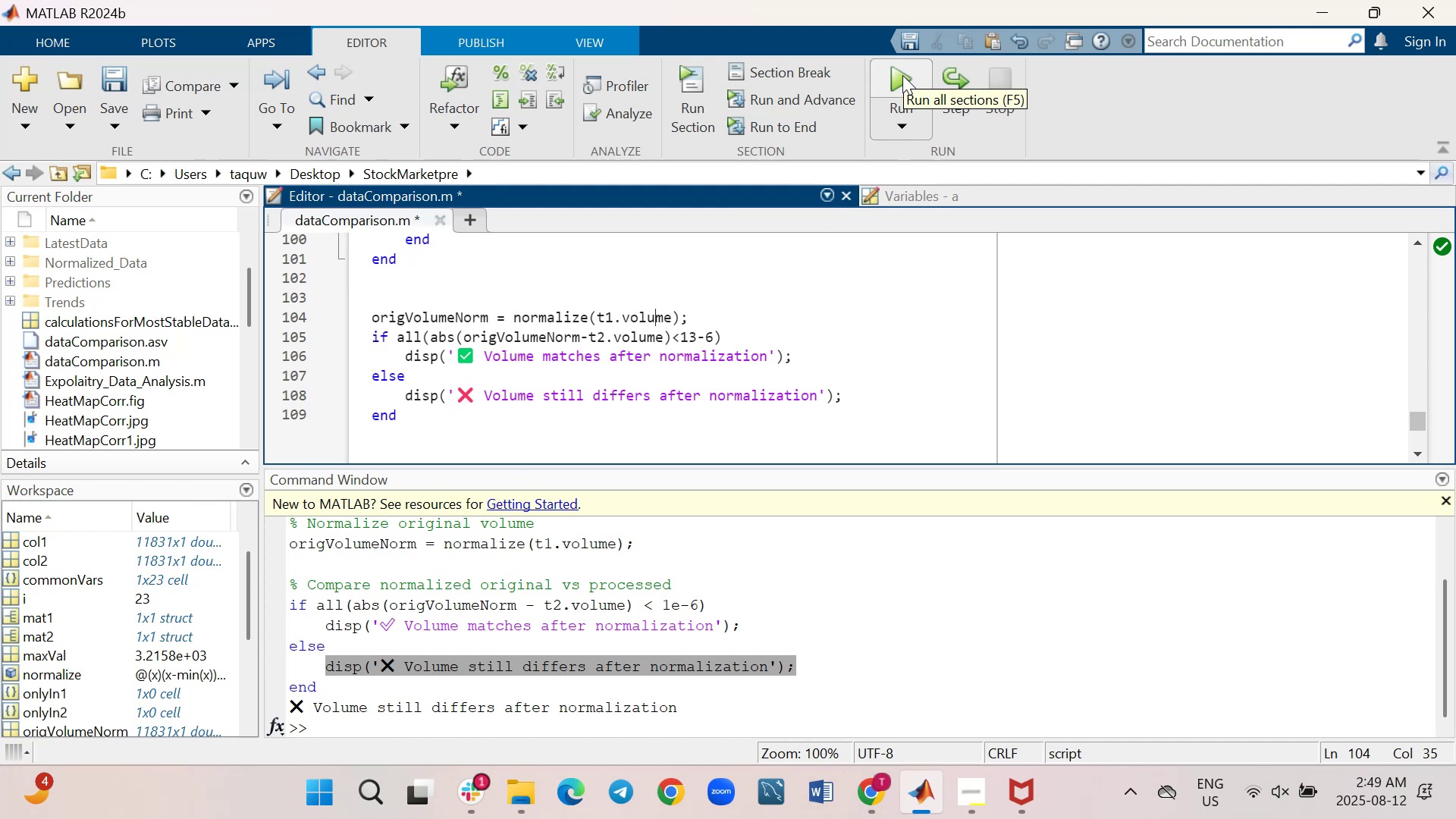 
wait(56.62)
 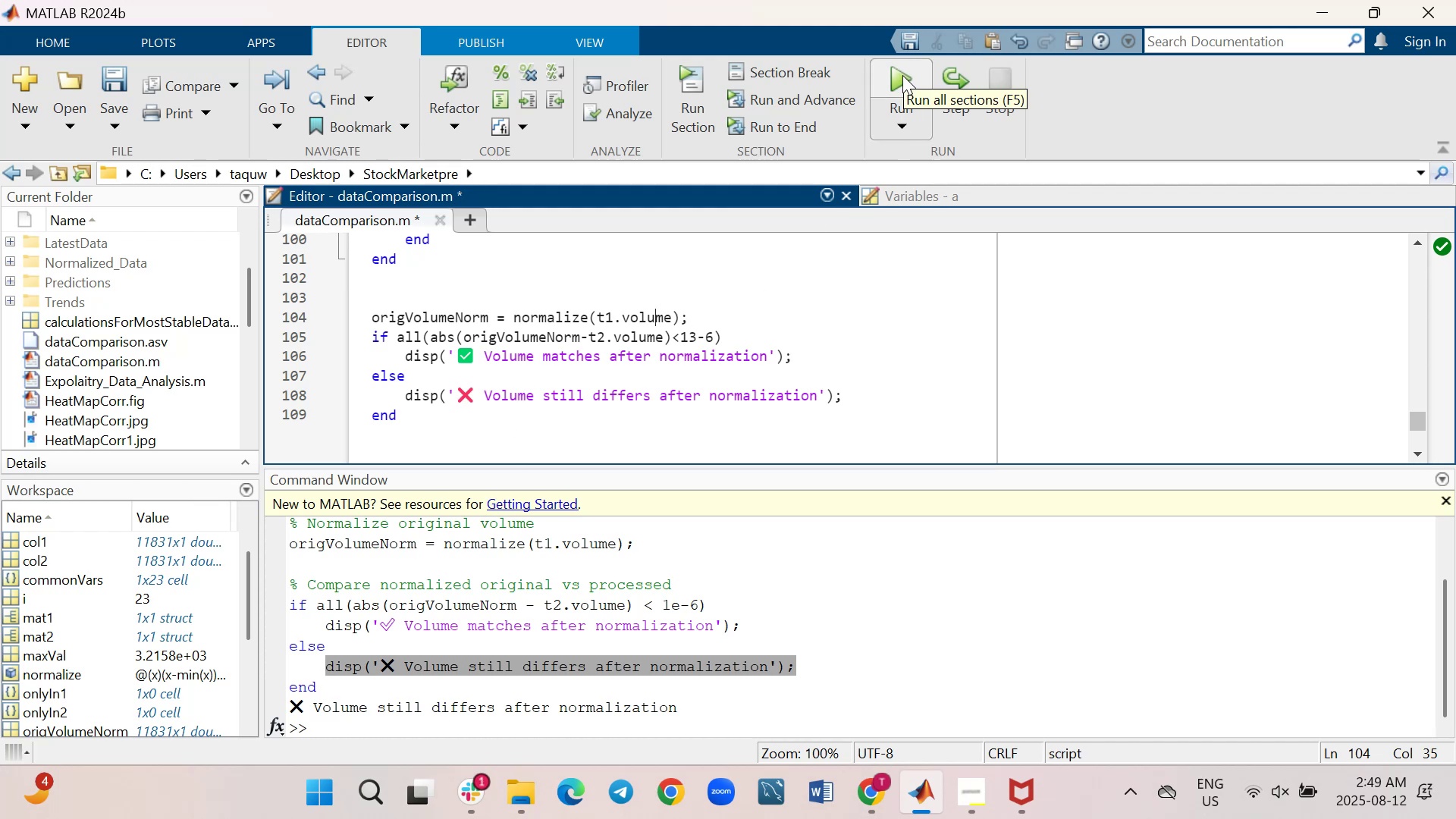 
left_click([902, 75])
 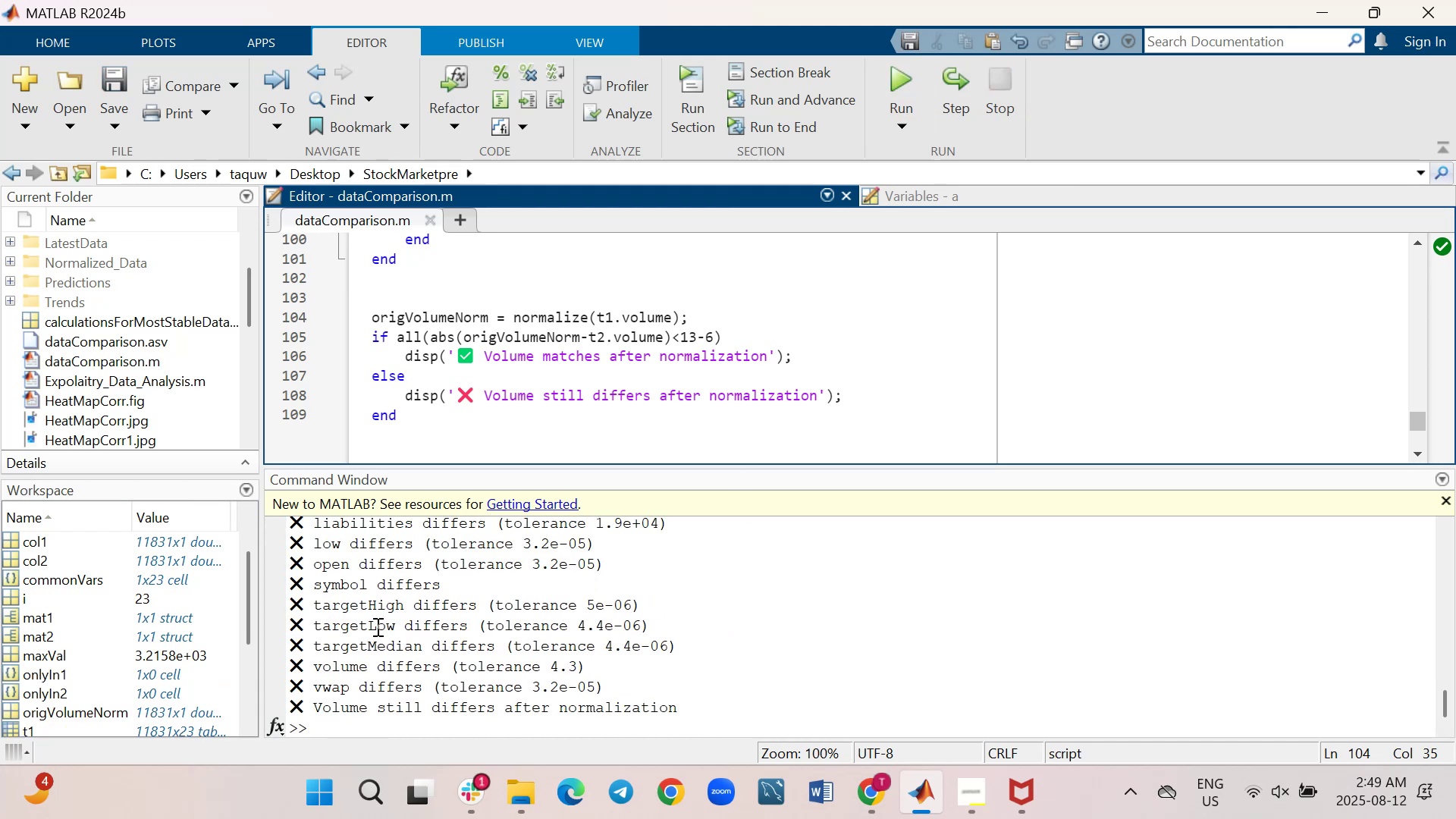 
wait(6.7)
 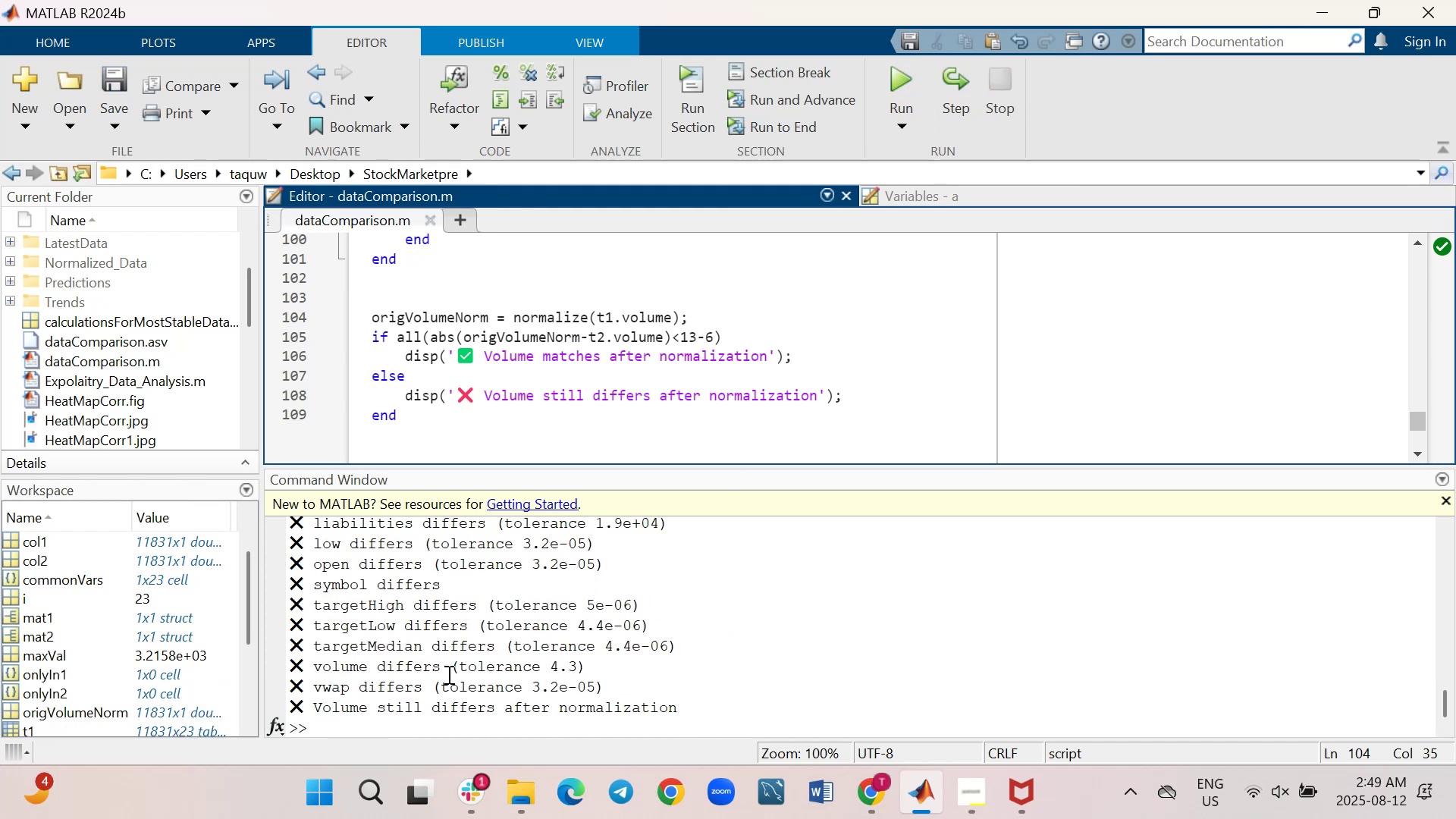 
scroll: coordinate [390, 598], scroll_direction: down, amount: 1.0
 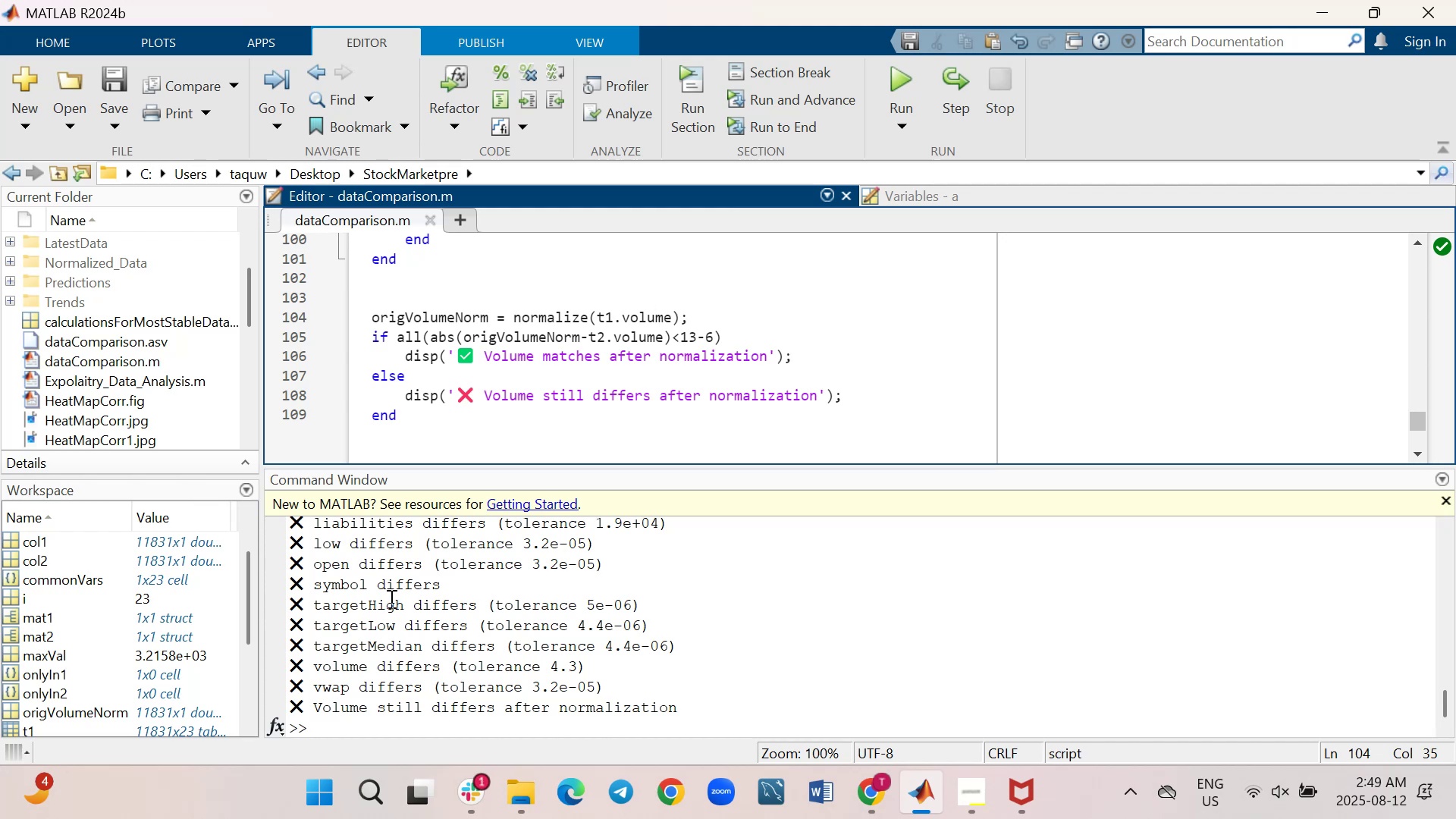 
scroll: coordinate [390, 598], scroll_direction: up, amount: 1.0
 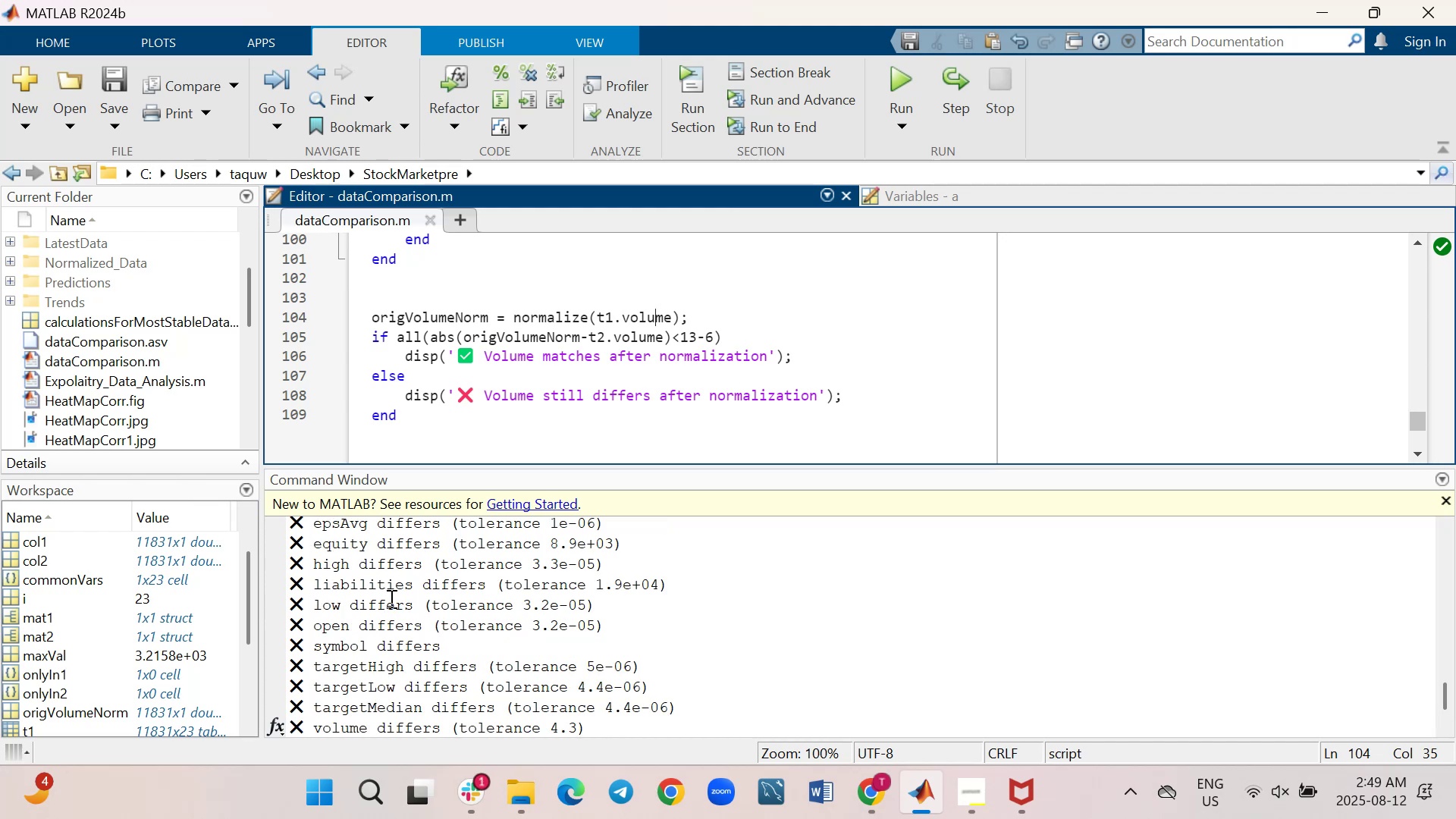 
scroll: coordinate [390, 598], scroll_direction: down, amount: 1.0
 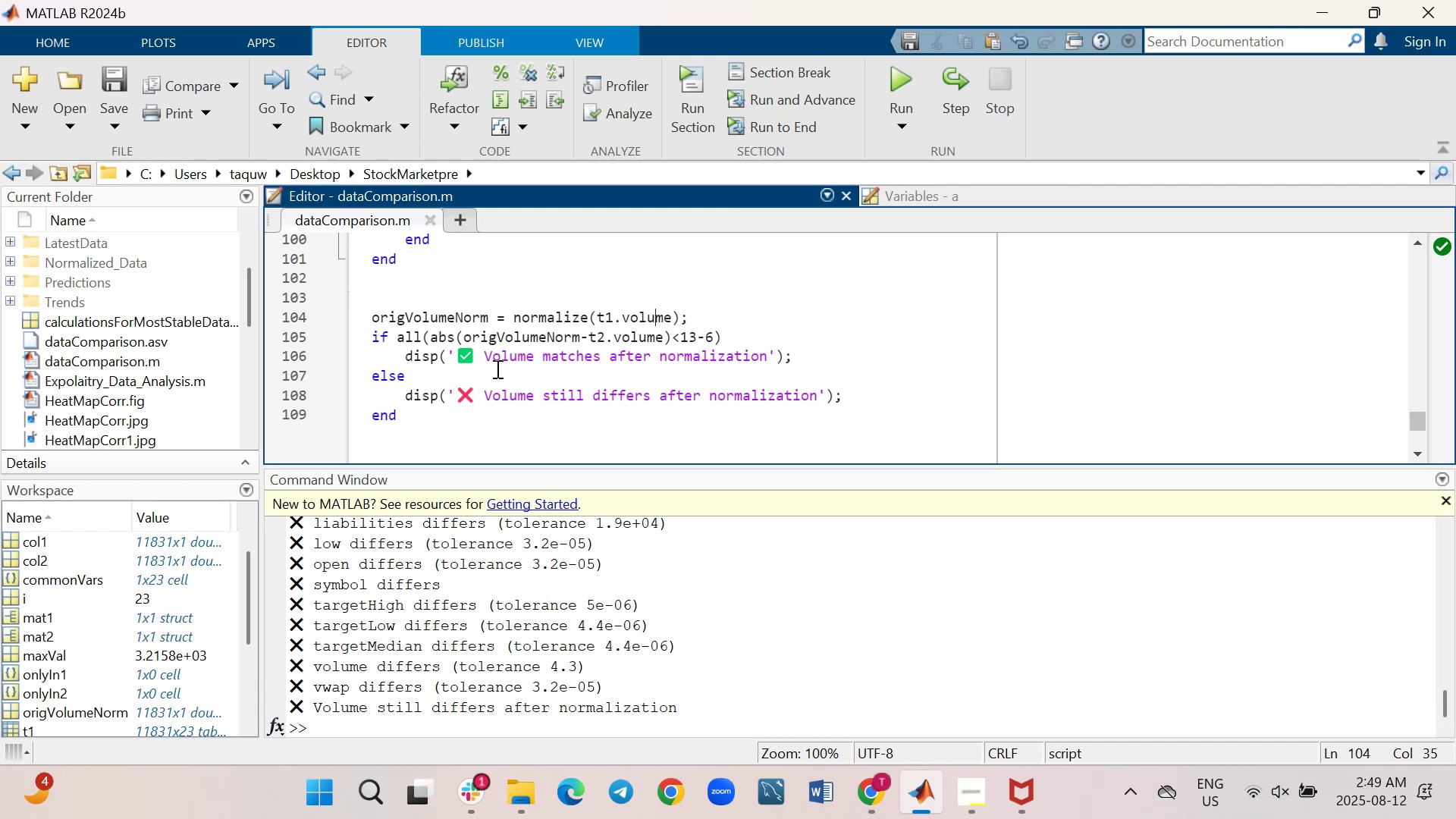 
wait(48.55)
 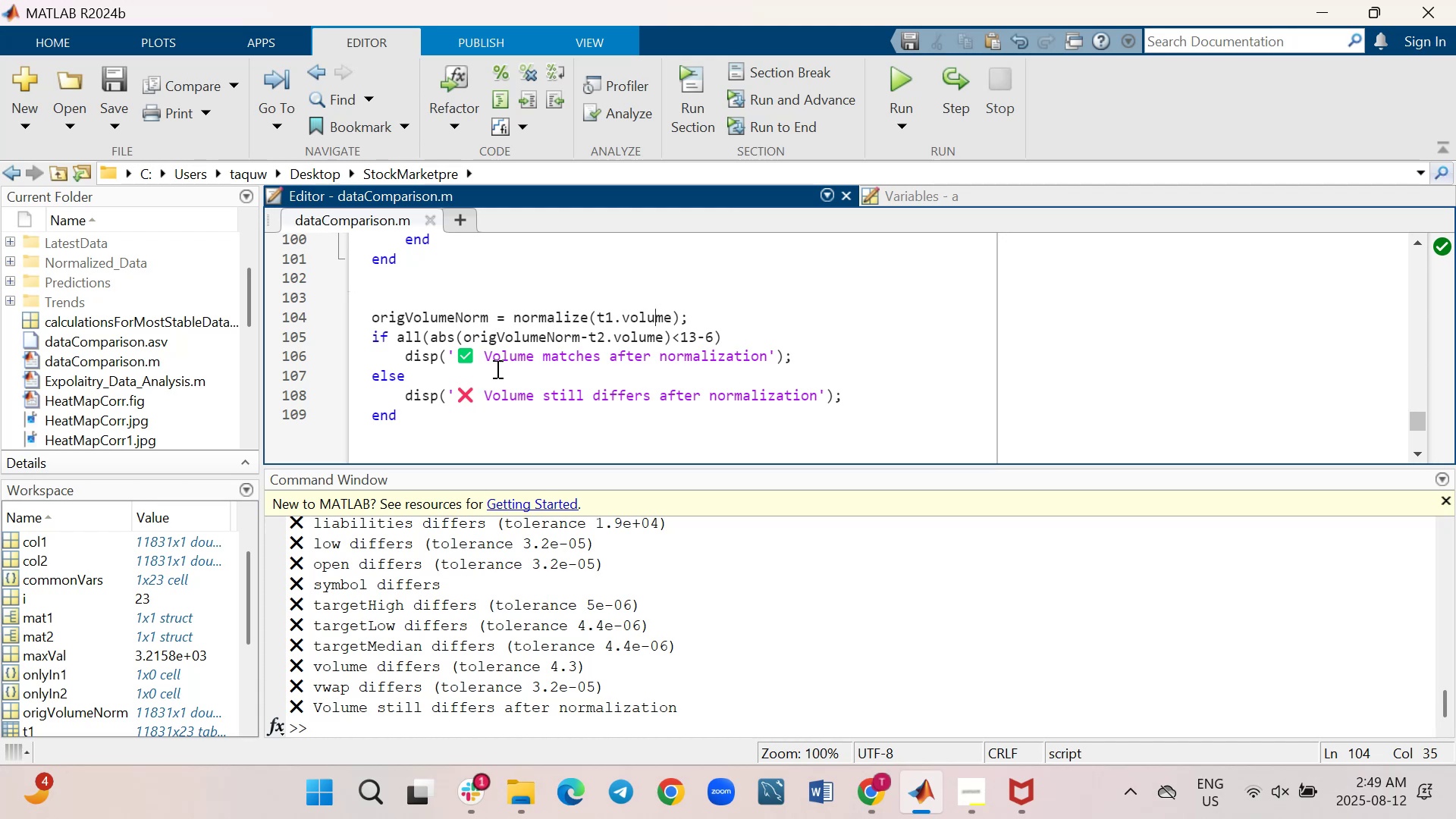 
left_click([406, 718])
 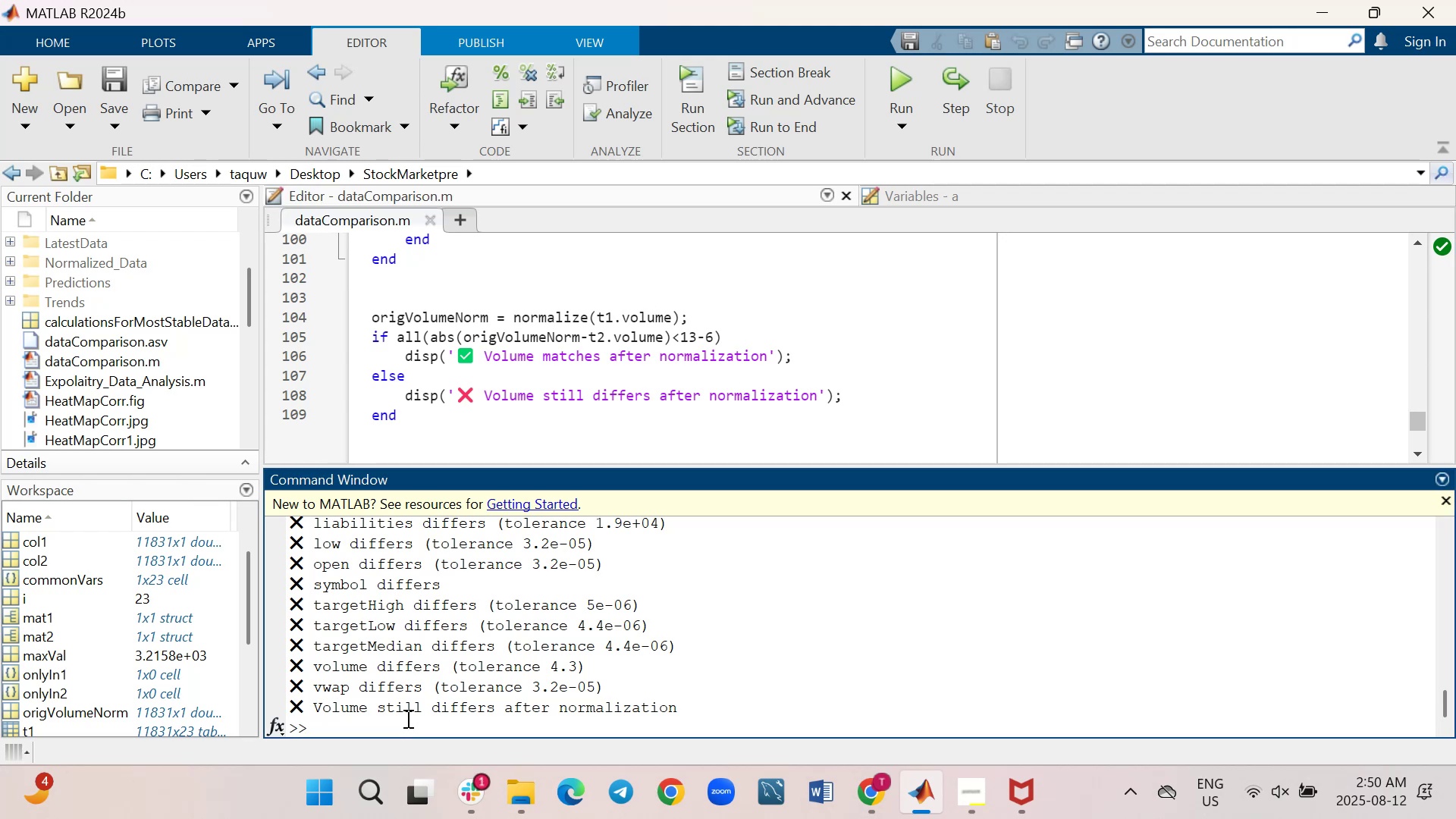 
type(clc)
 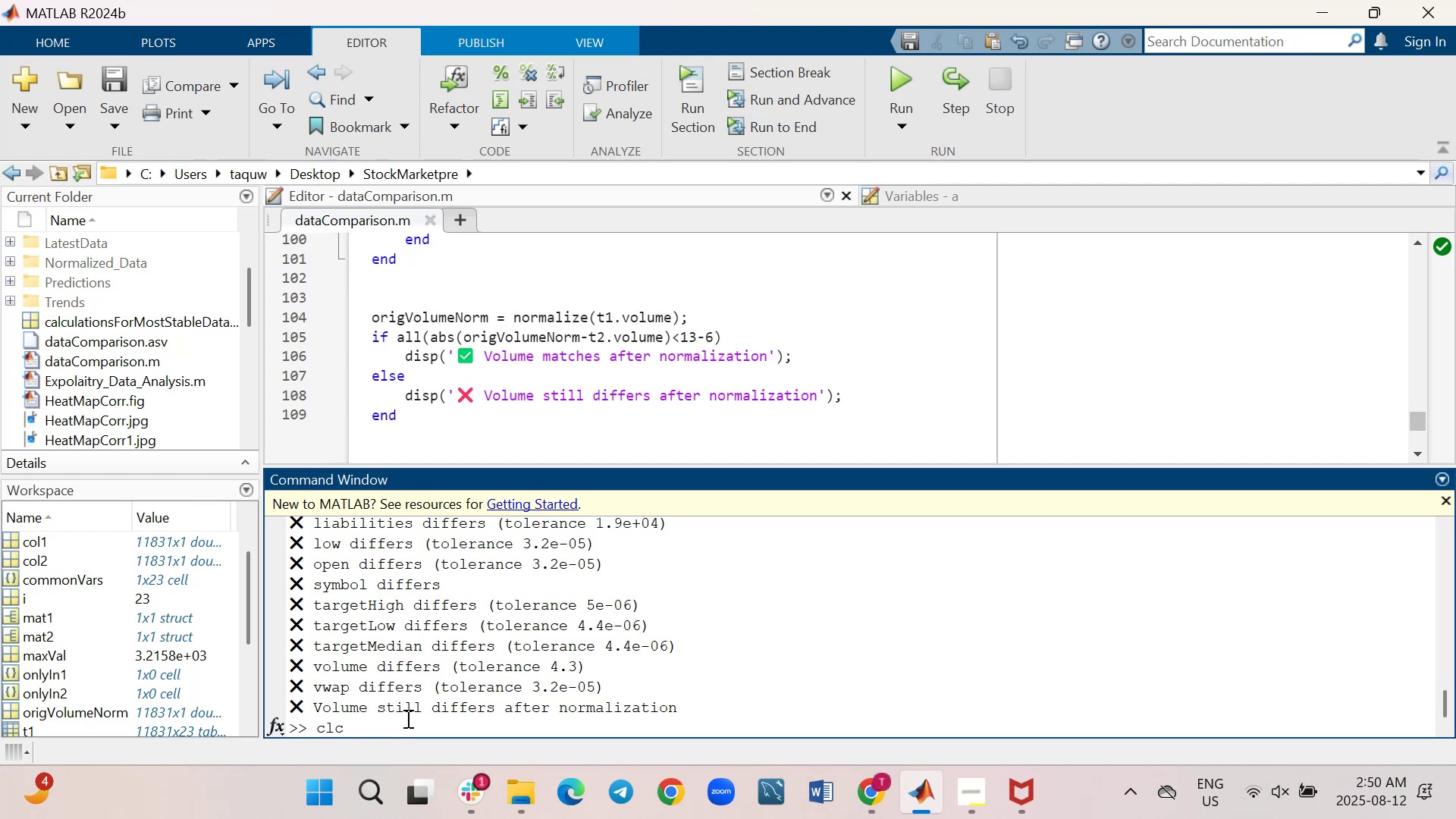 
key(Enter)
 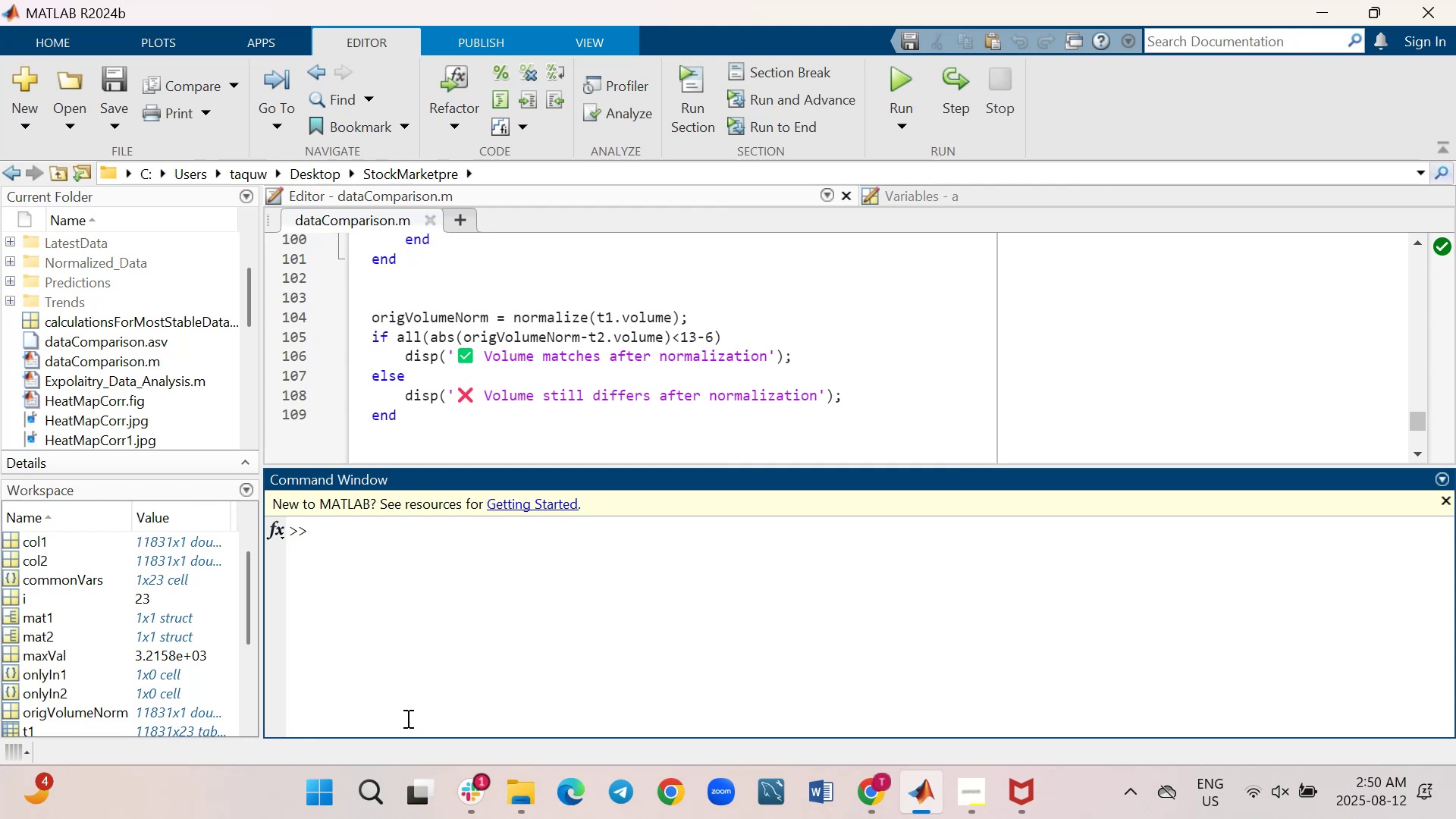 
wait(31.72)
 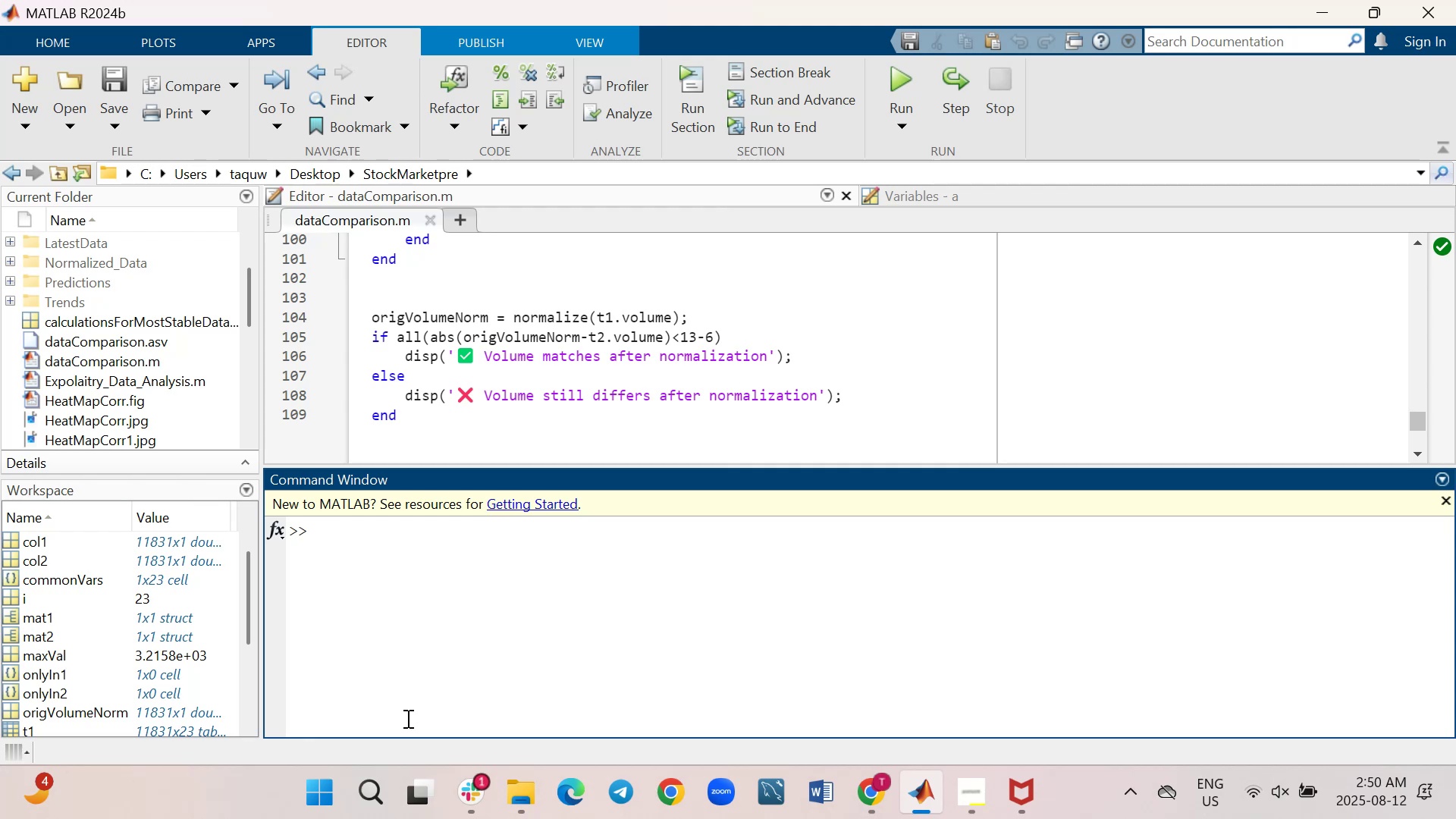 
left_click_drag(start_coordinate=[409, 416], to_coordinate=[373, 315])
 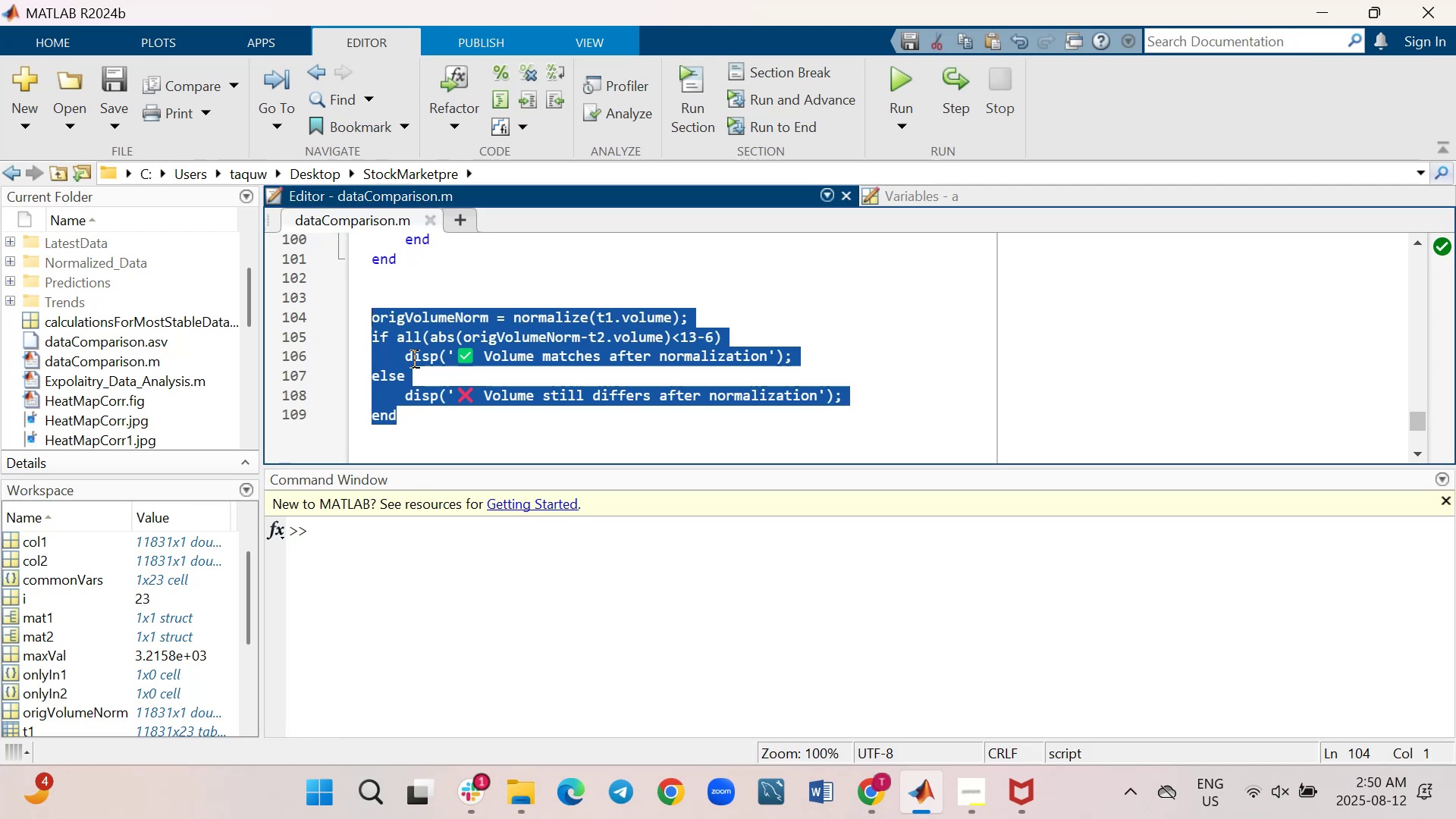 
right_click([413, 358])
 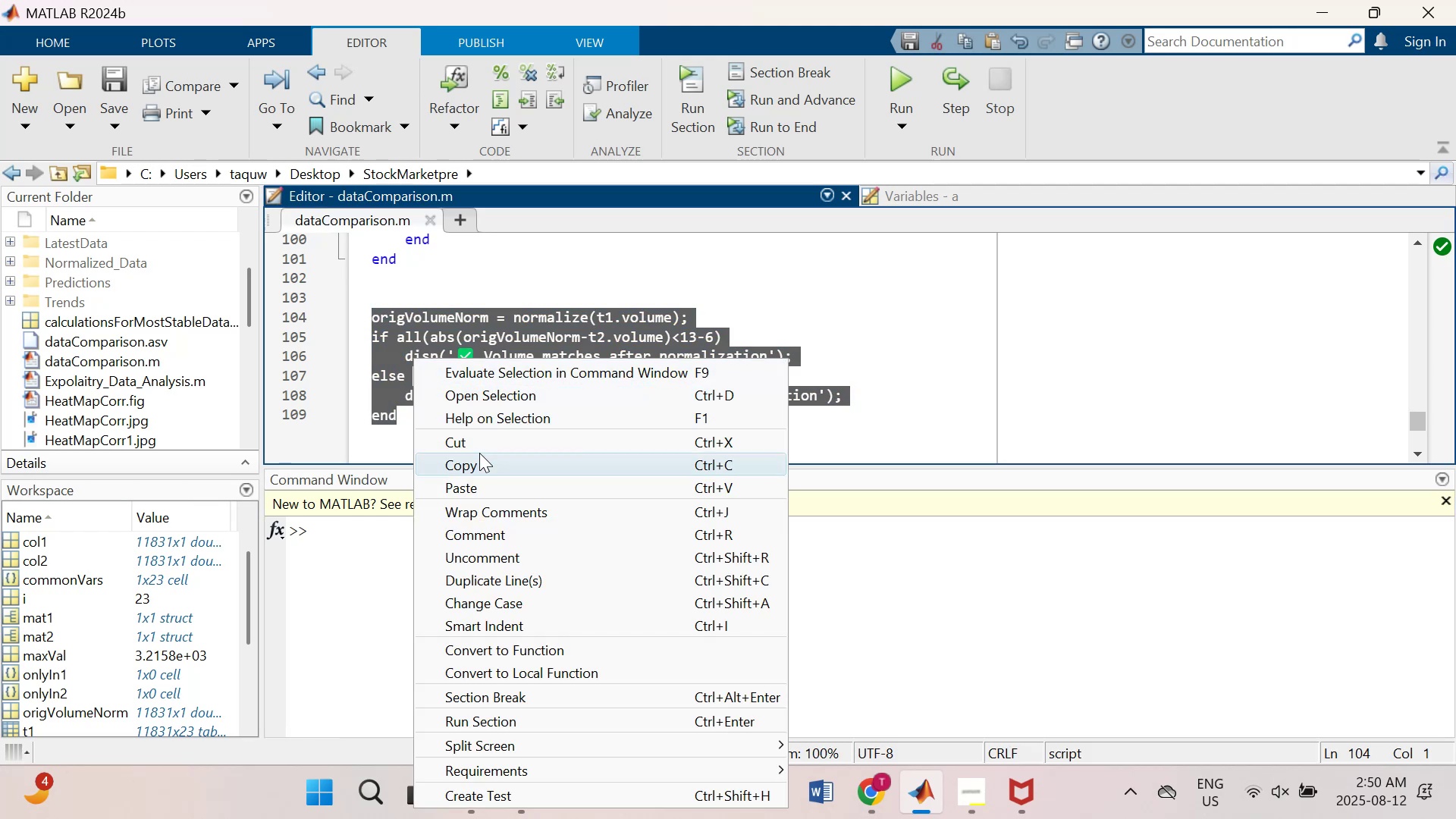 
left_click([479, 462])
 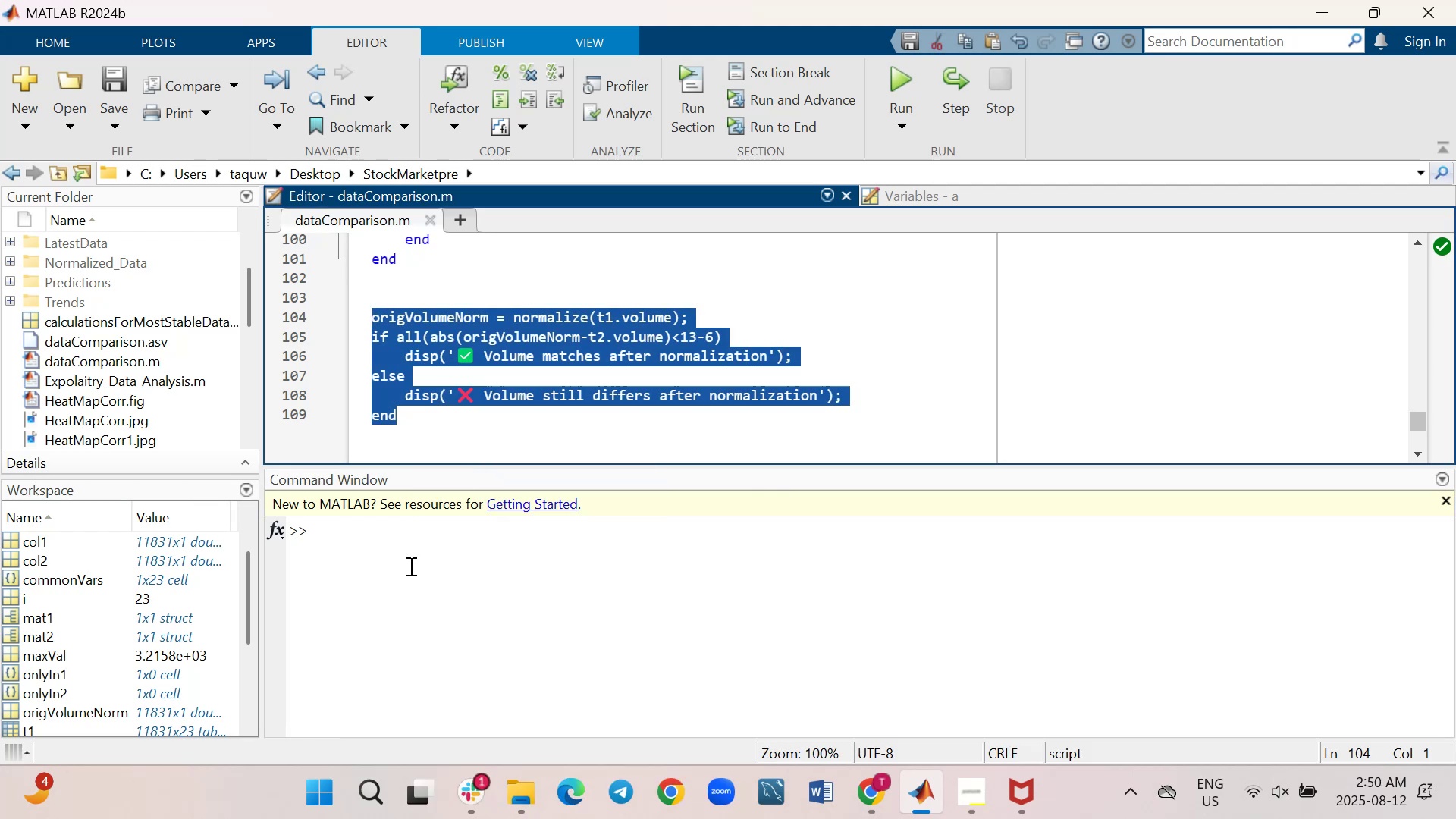 
left_click([407, 566])
 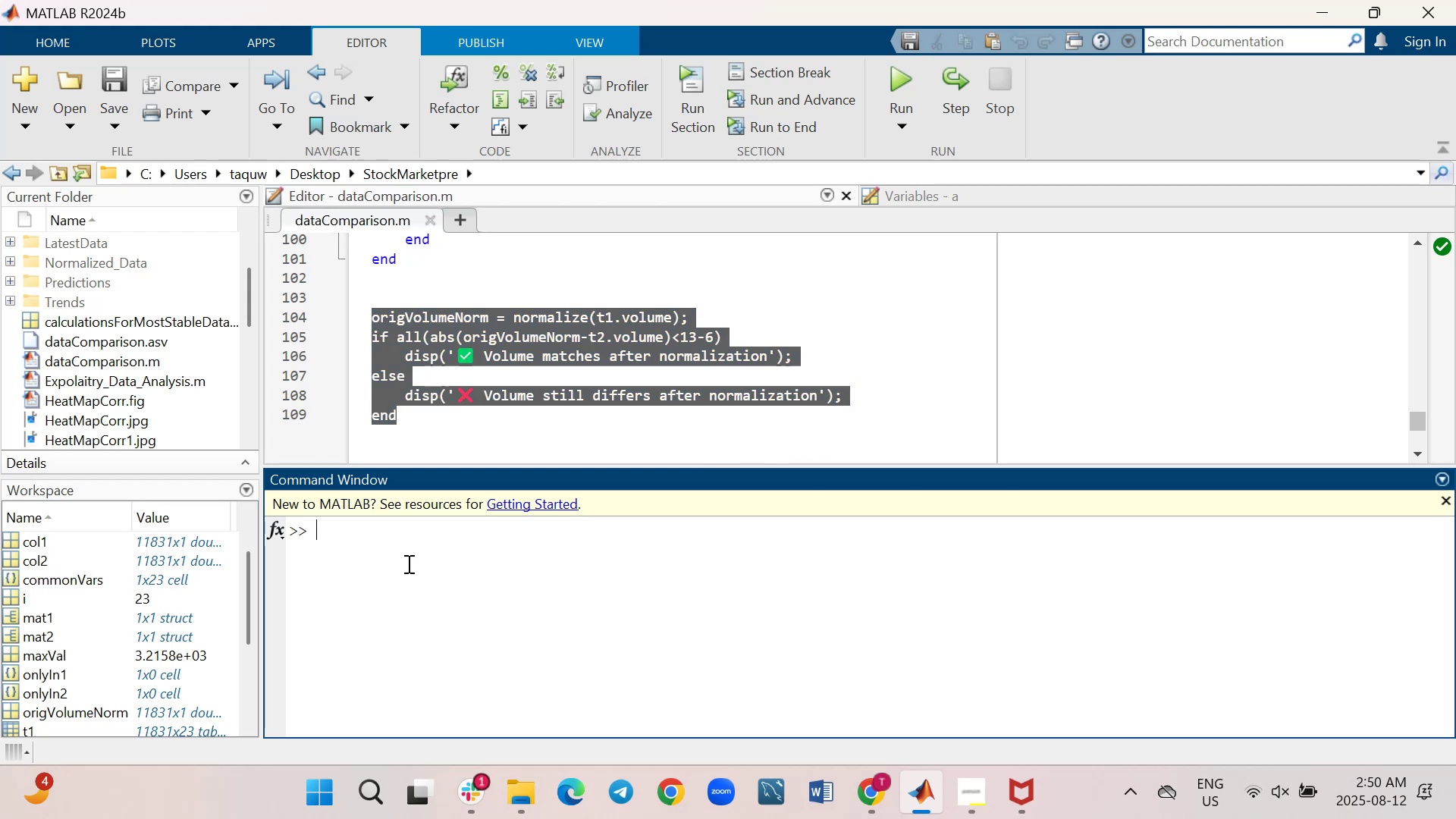 
right_click([407, 563])
 